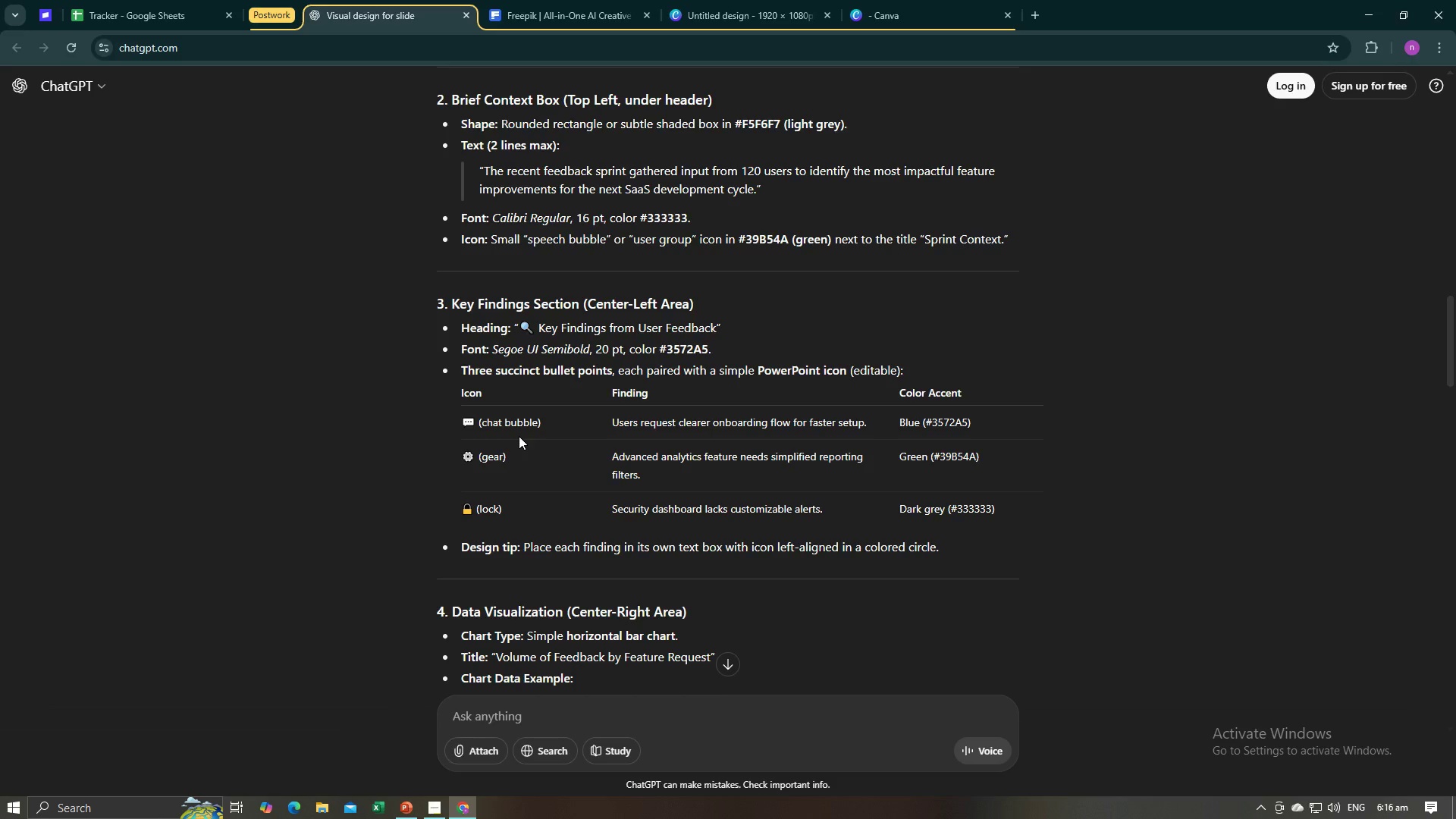 
wait(8.74)
 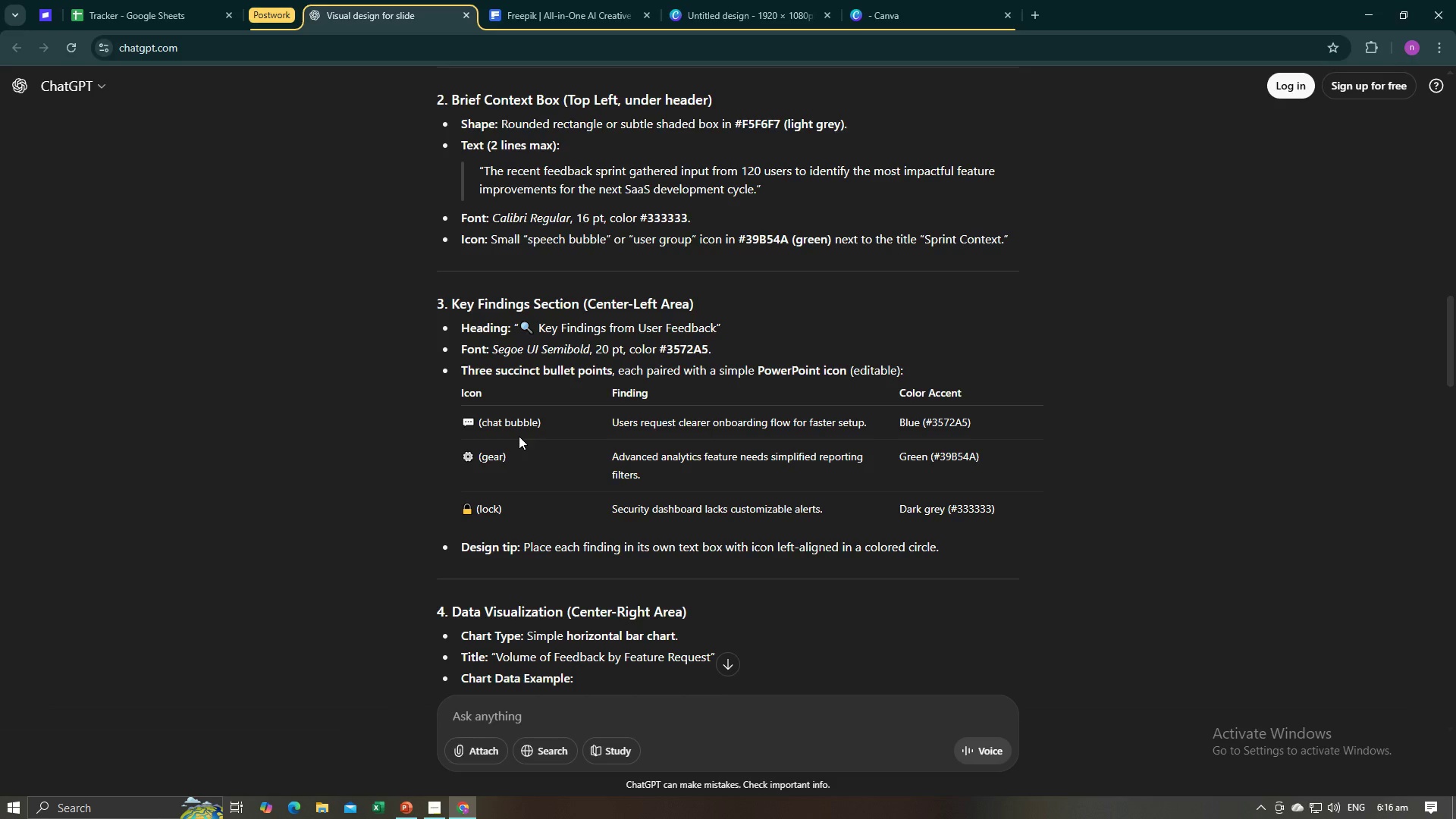 
key(Alt+AltLeft)
 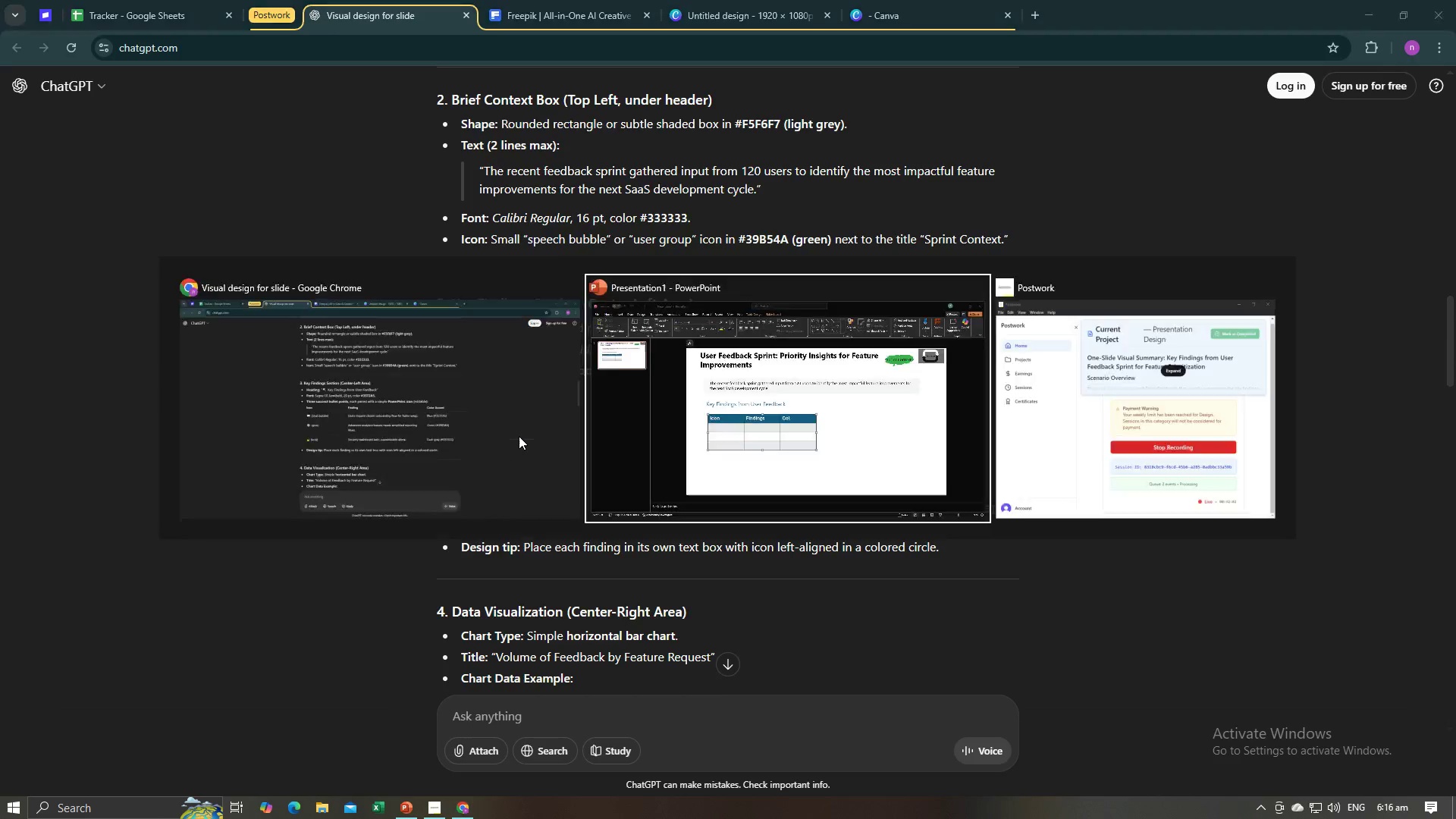 
key(Alt+Tab)
 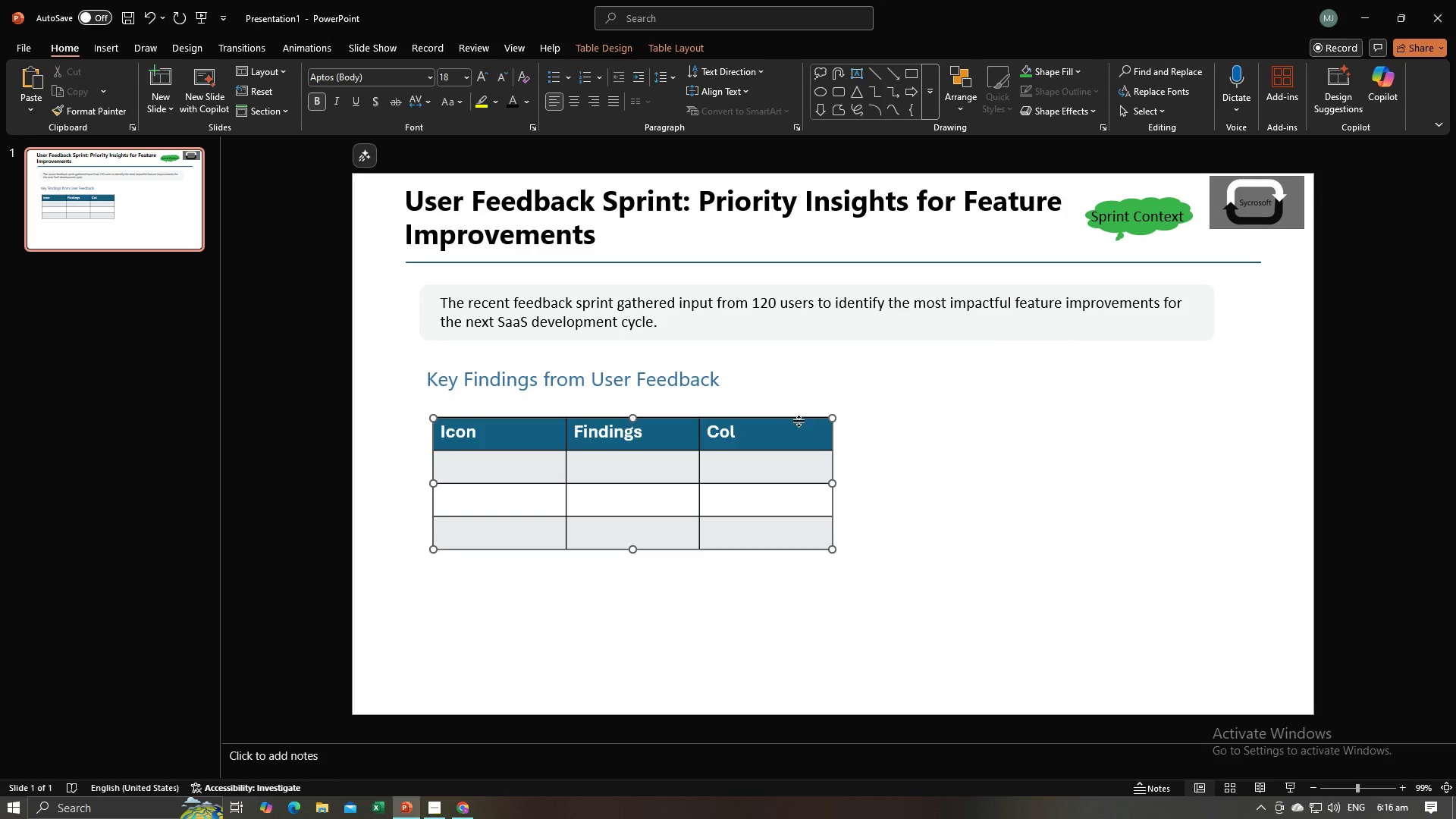 
left_click([801, 417])
 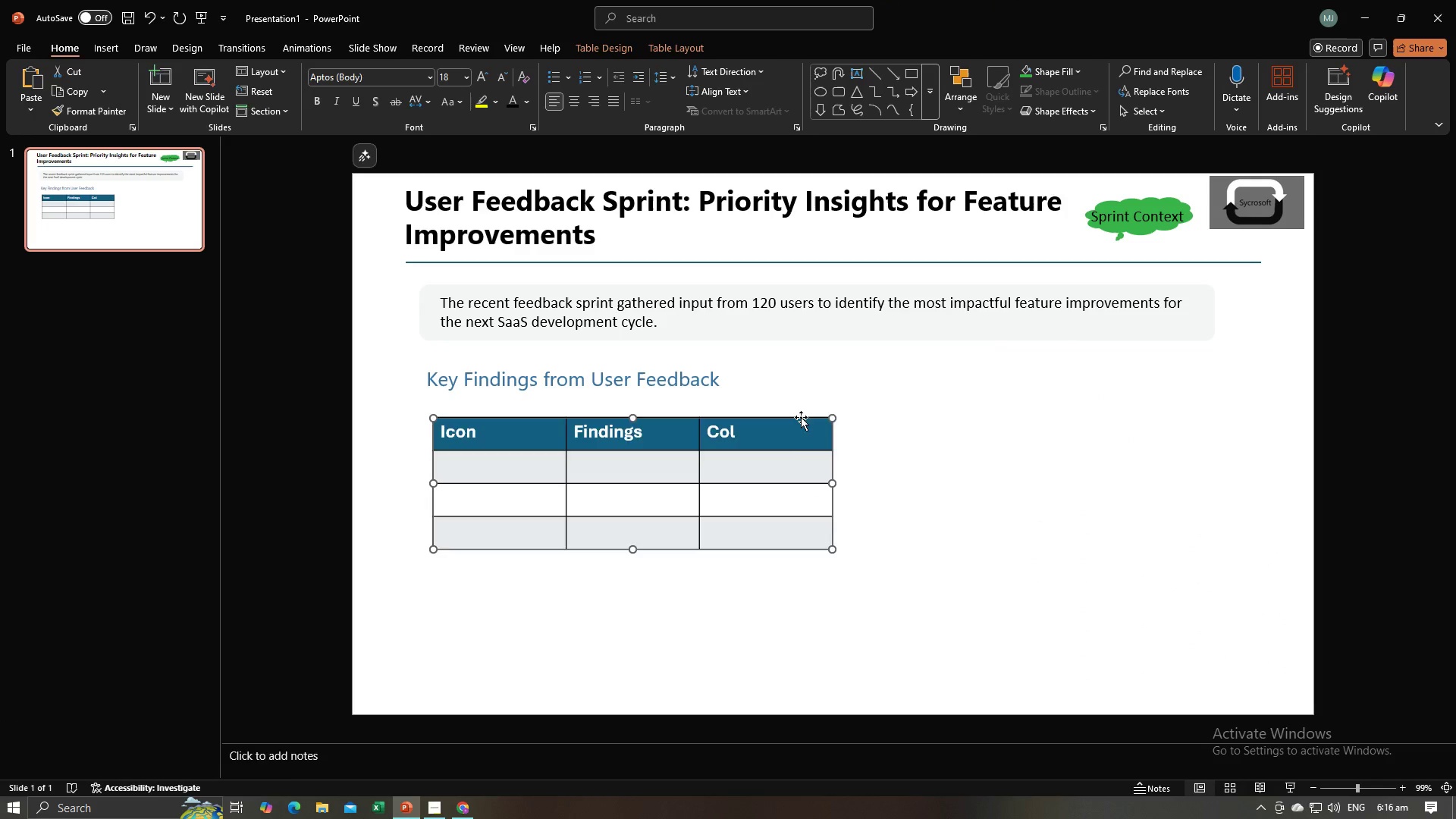 
key(Backslash)
 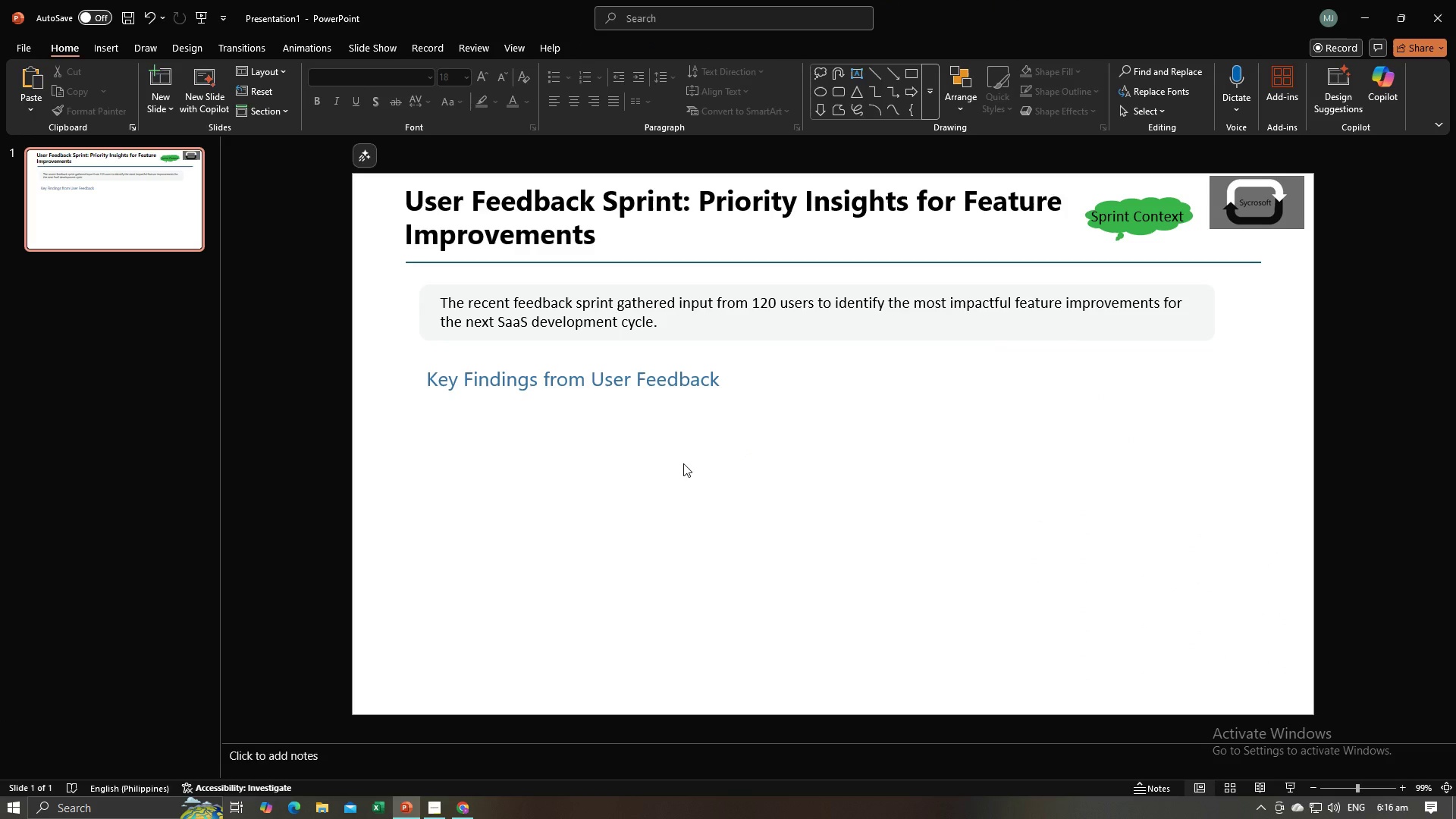 
key(Backspace)
 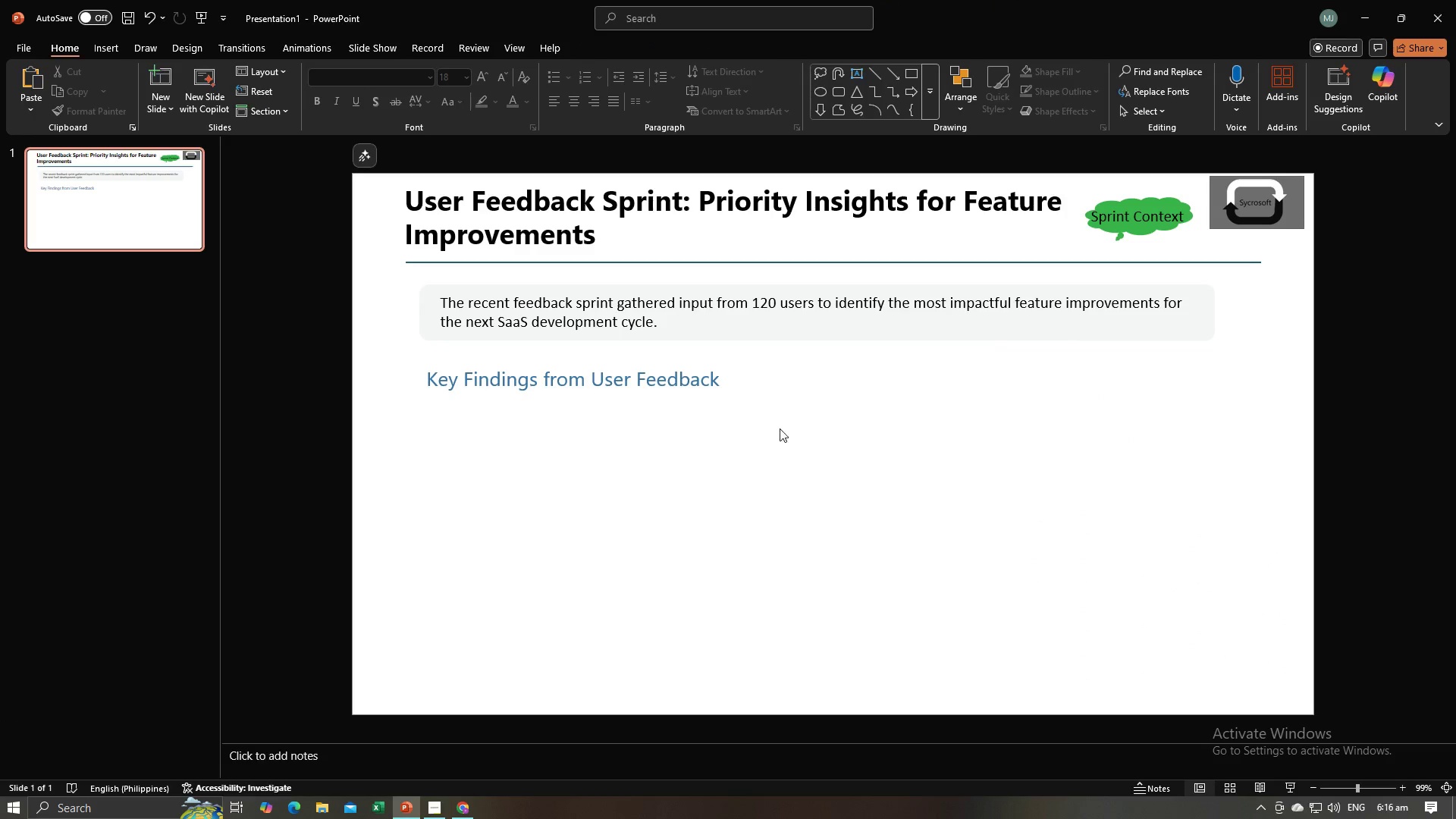 
key(Alt+AltLeft)
 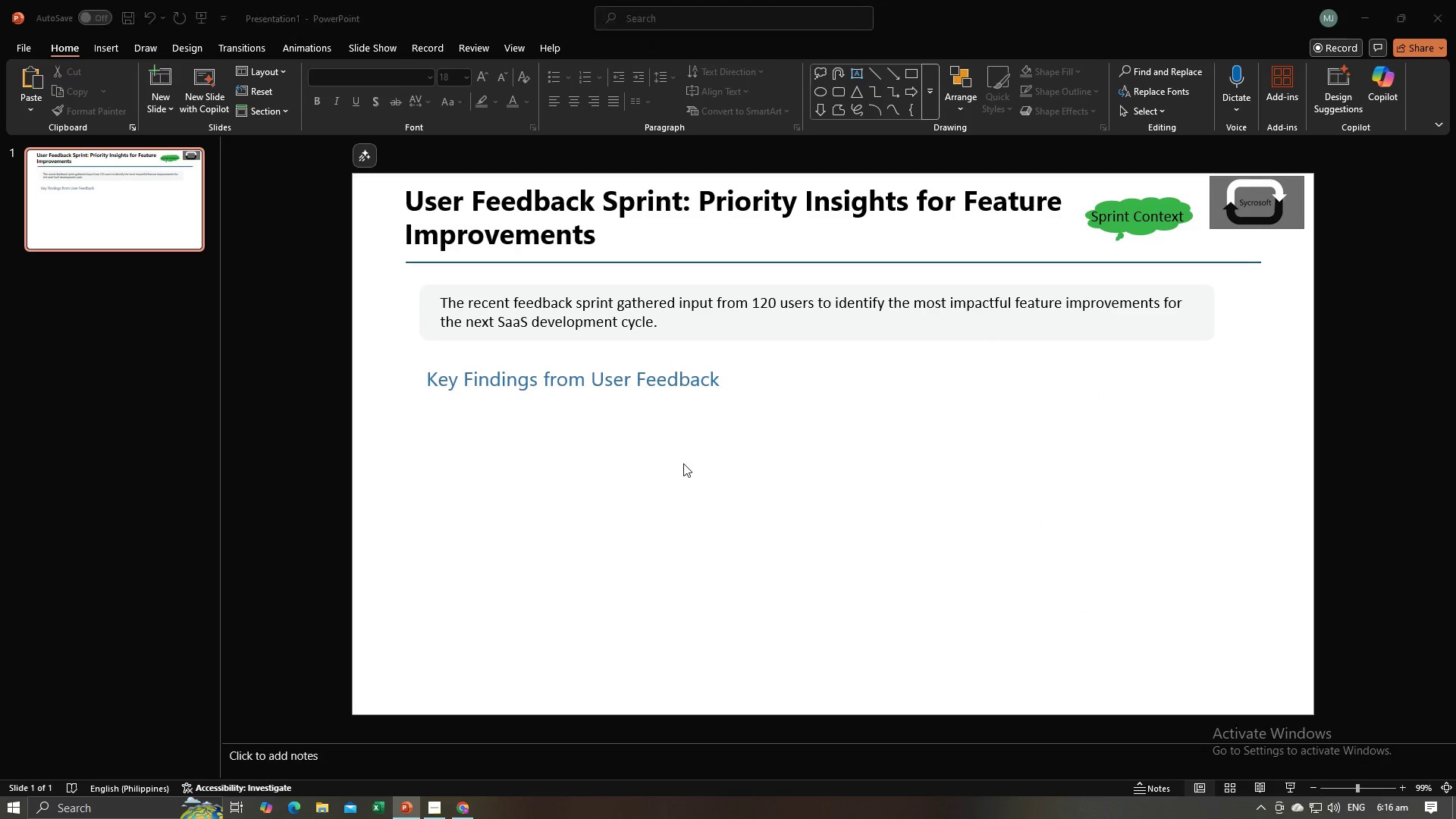 
key(Alt+Tab)
 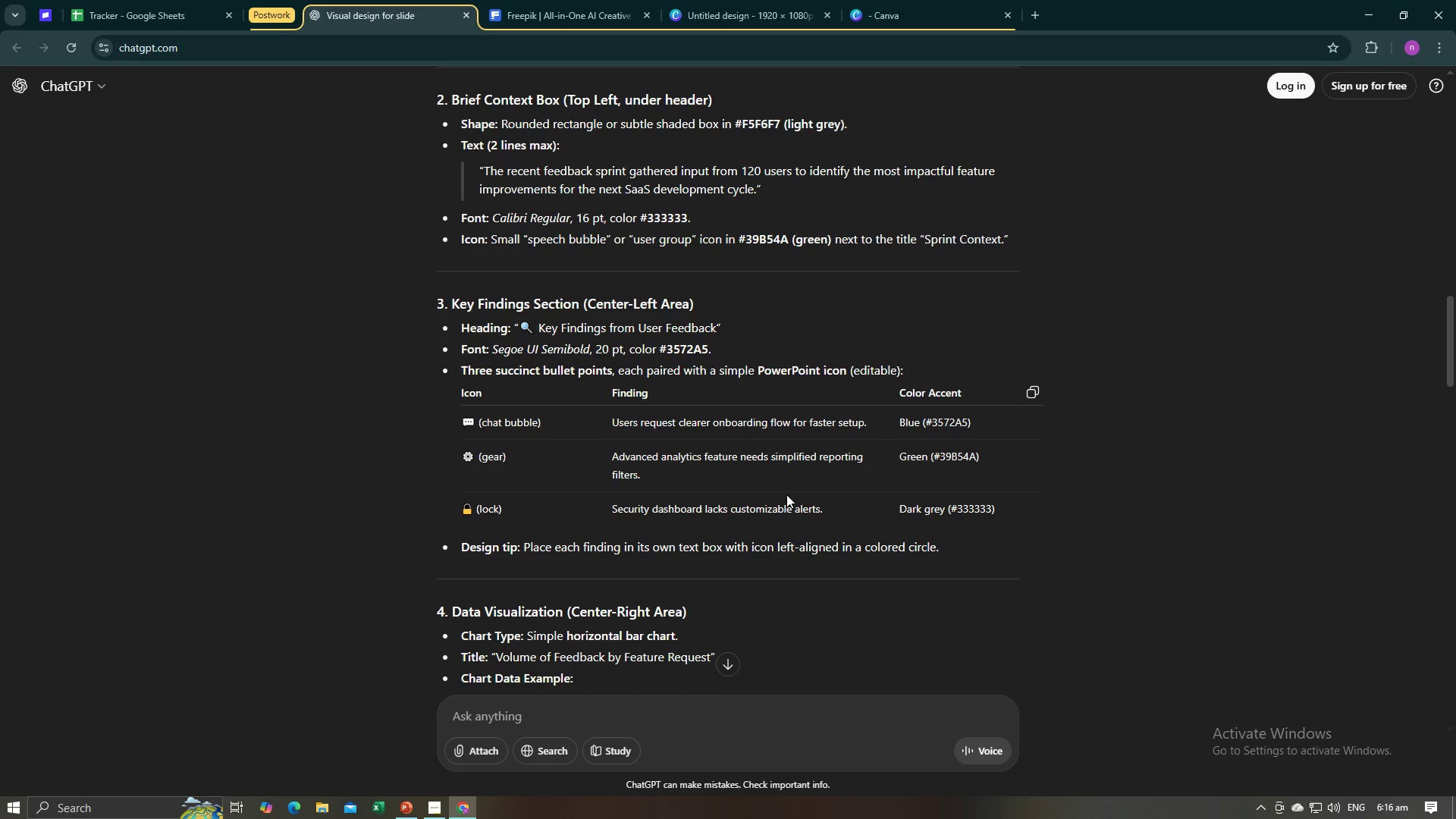 
key(Alt+AltLeft)
 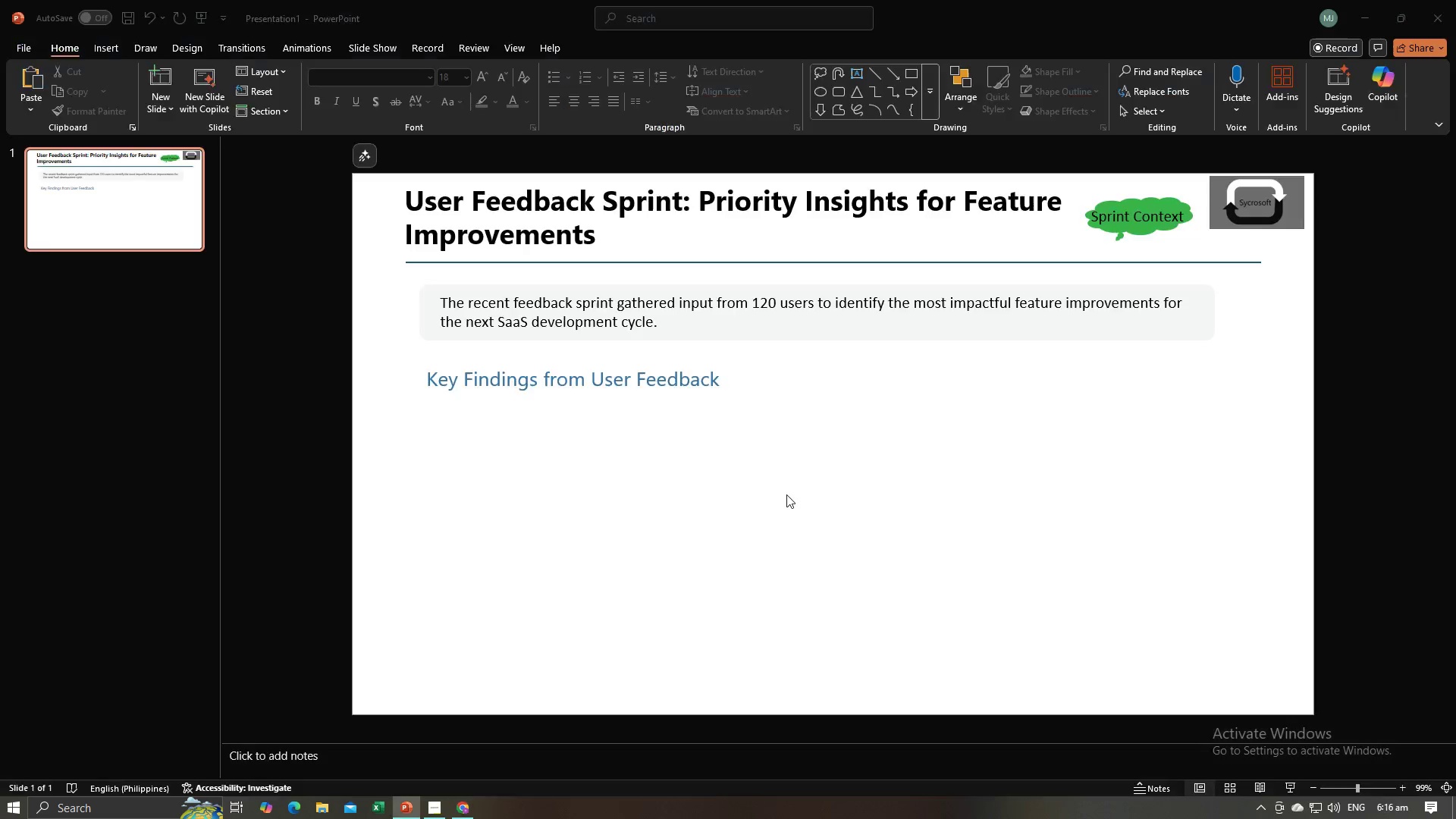 
key(Alt+Tab)
 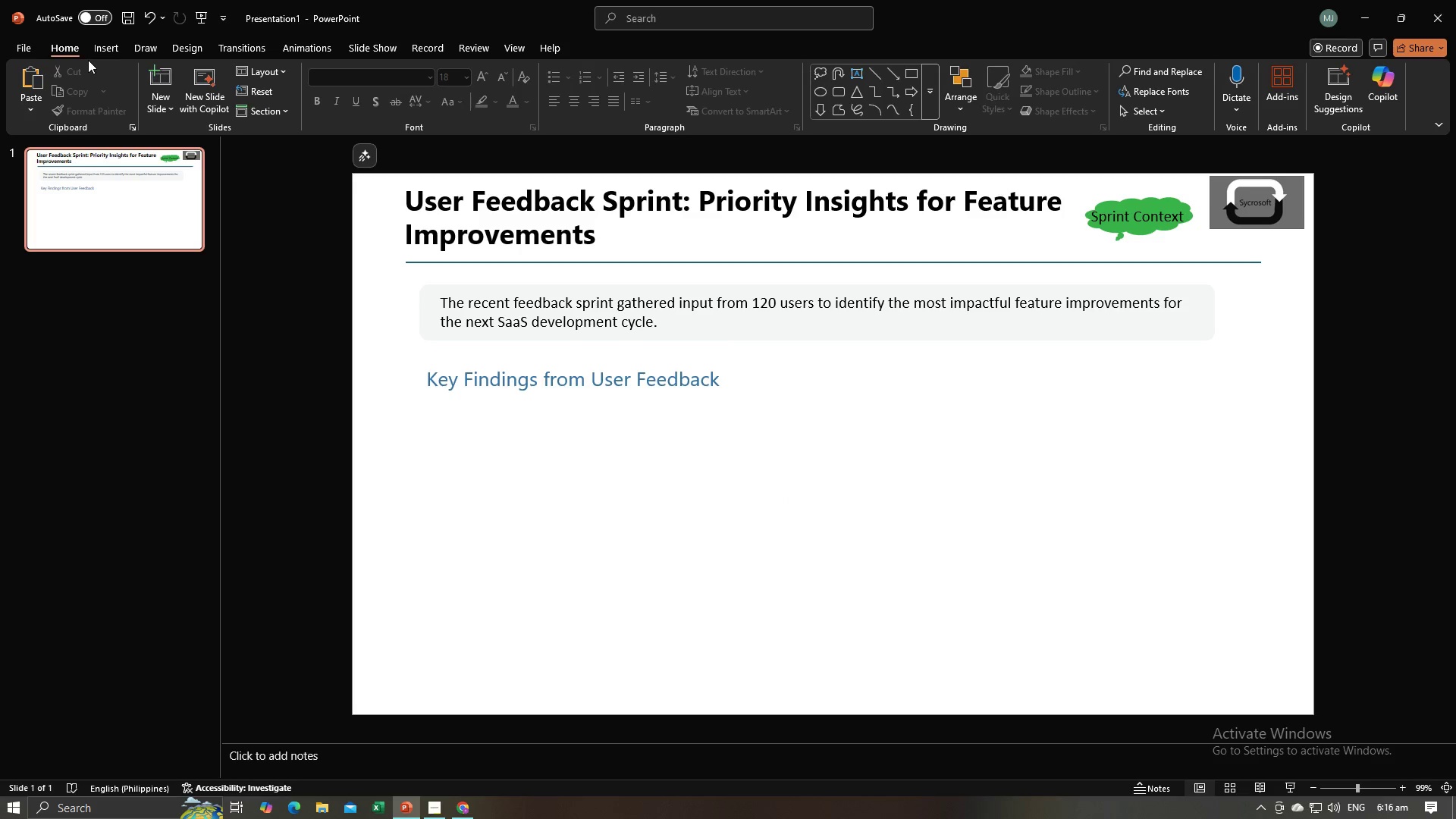 
left_click([93, 47])
 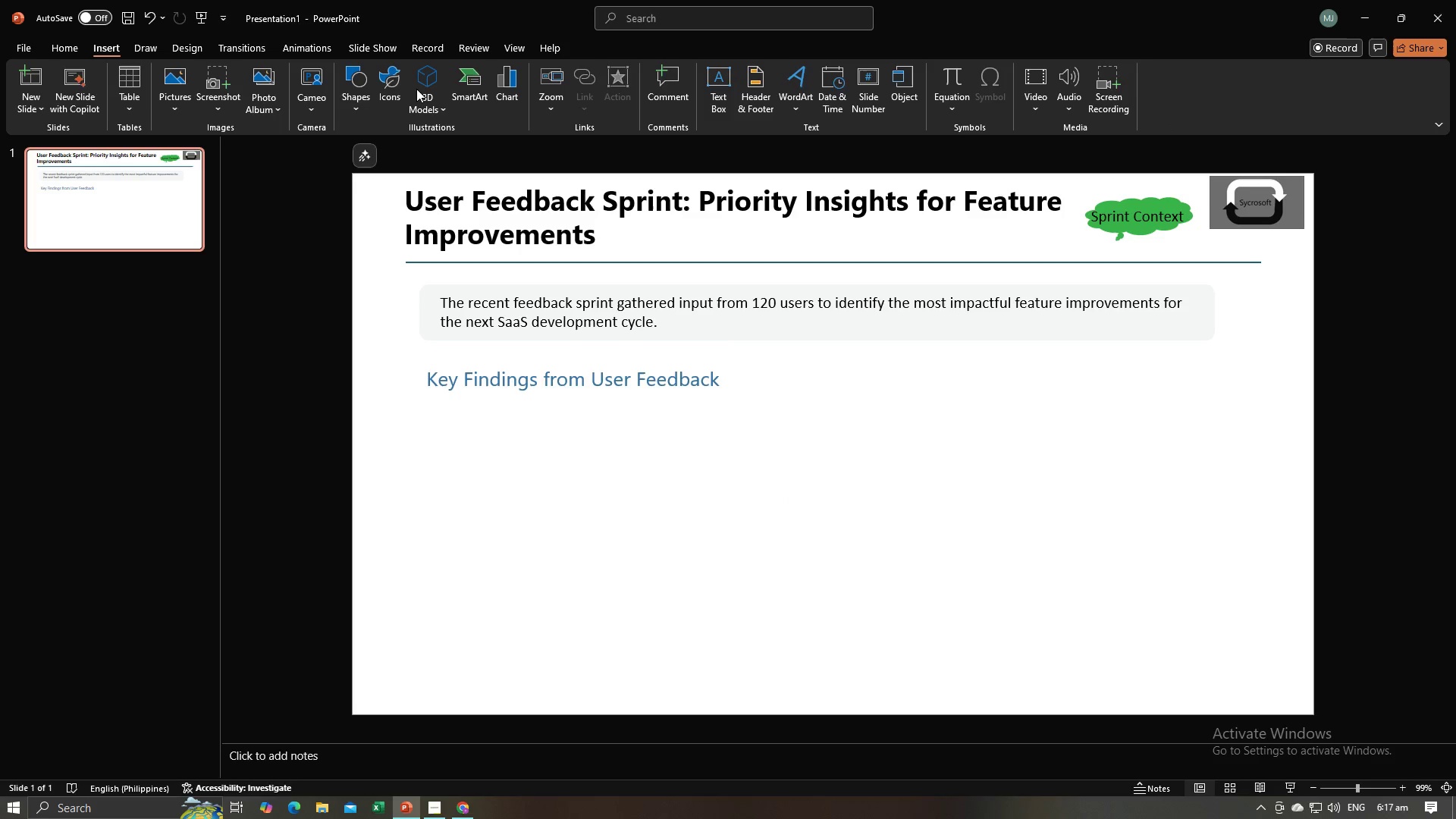 
left_click([366, 85])
 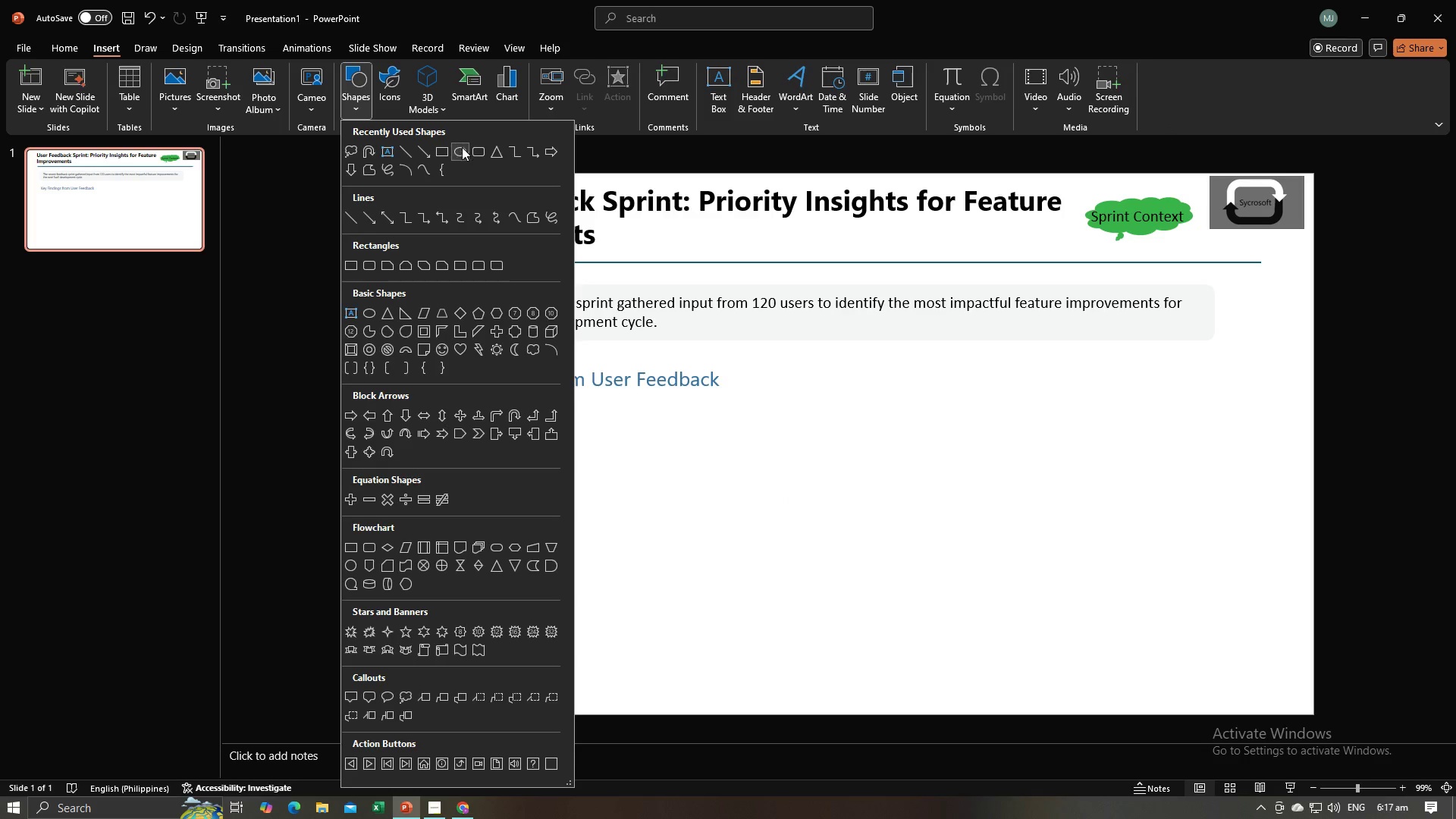 
left_click([472, 149])
 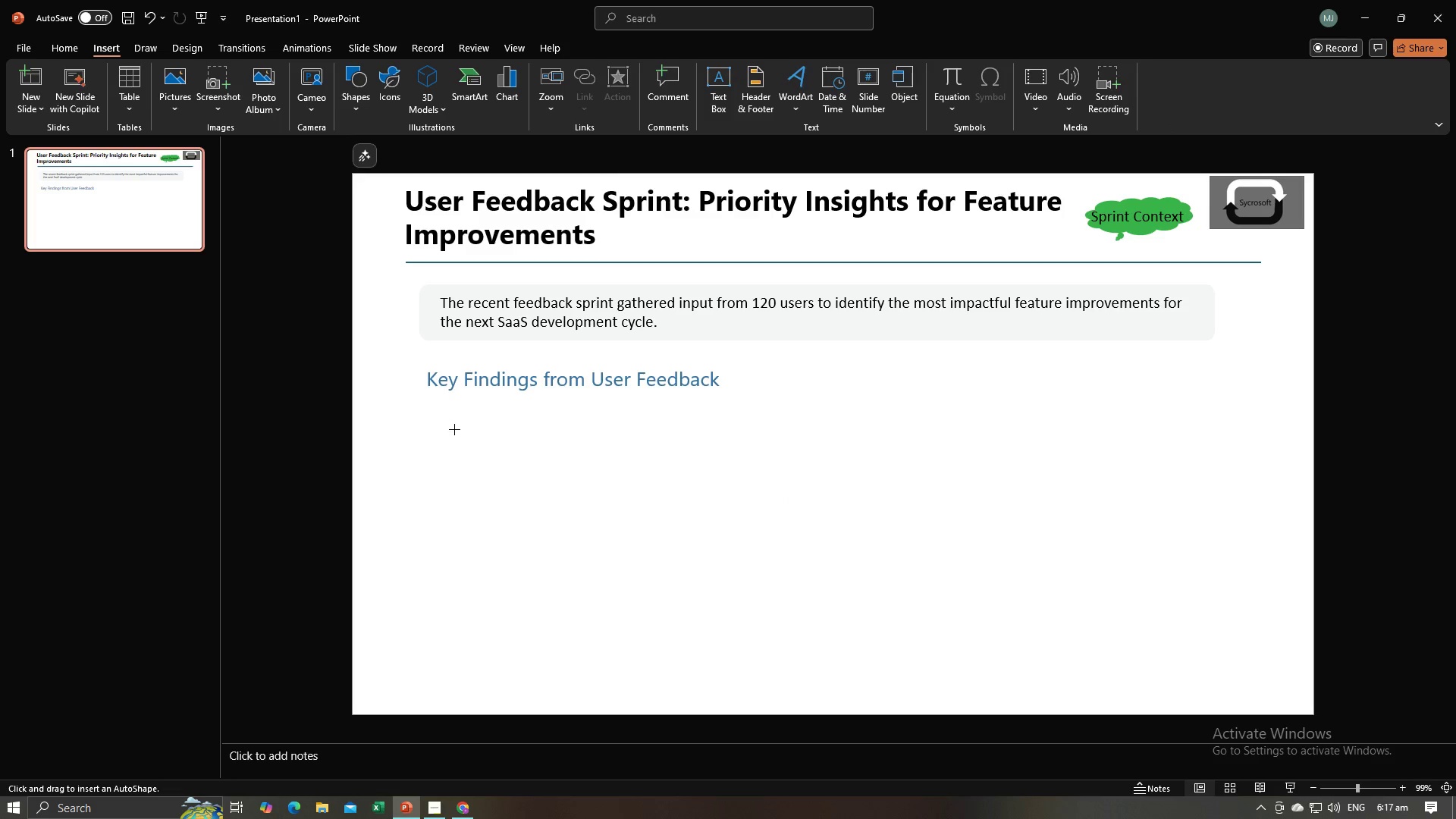 
left_click_drag(start_coordinate=[453, 438], to_coordinate=[708, 486])
 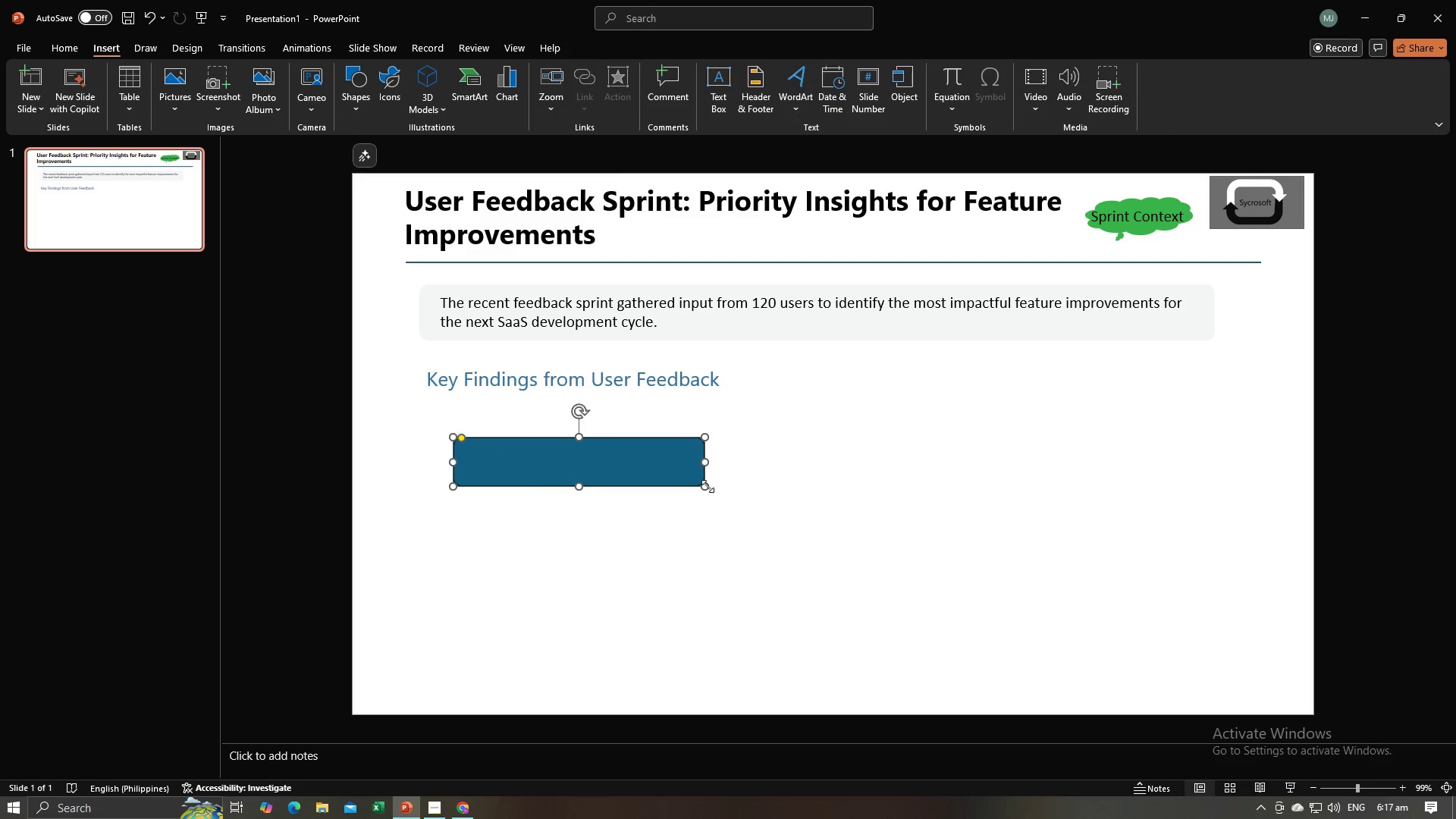 
key(Alt+AltLeft)
 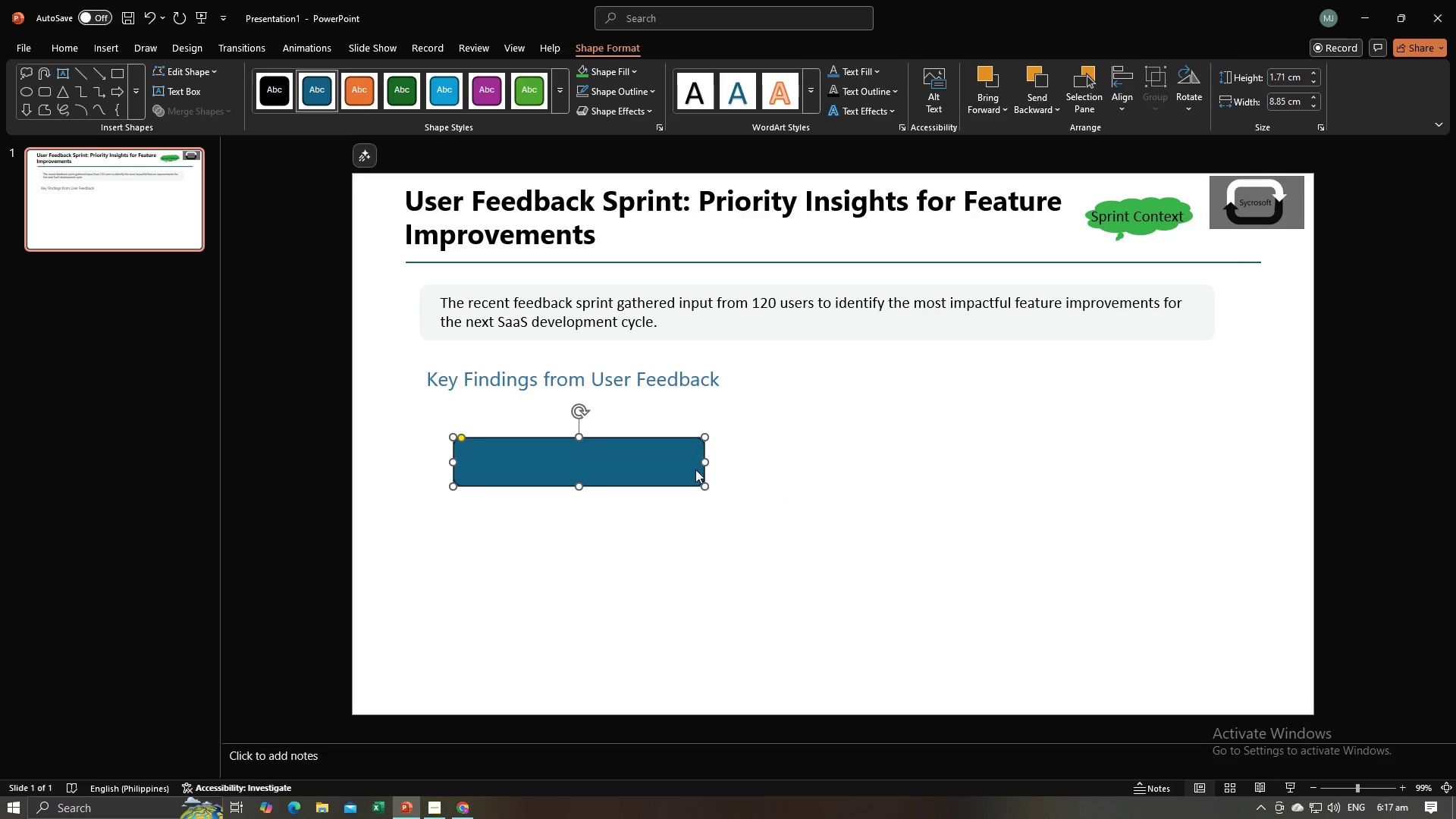 
key(Alt+Tab)
 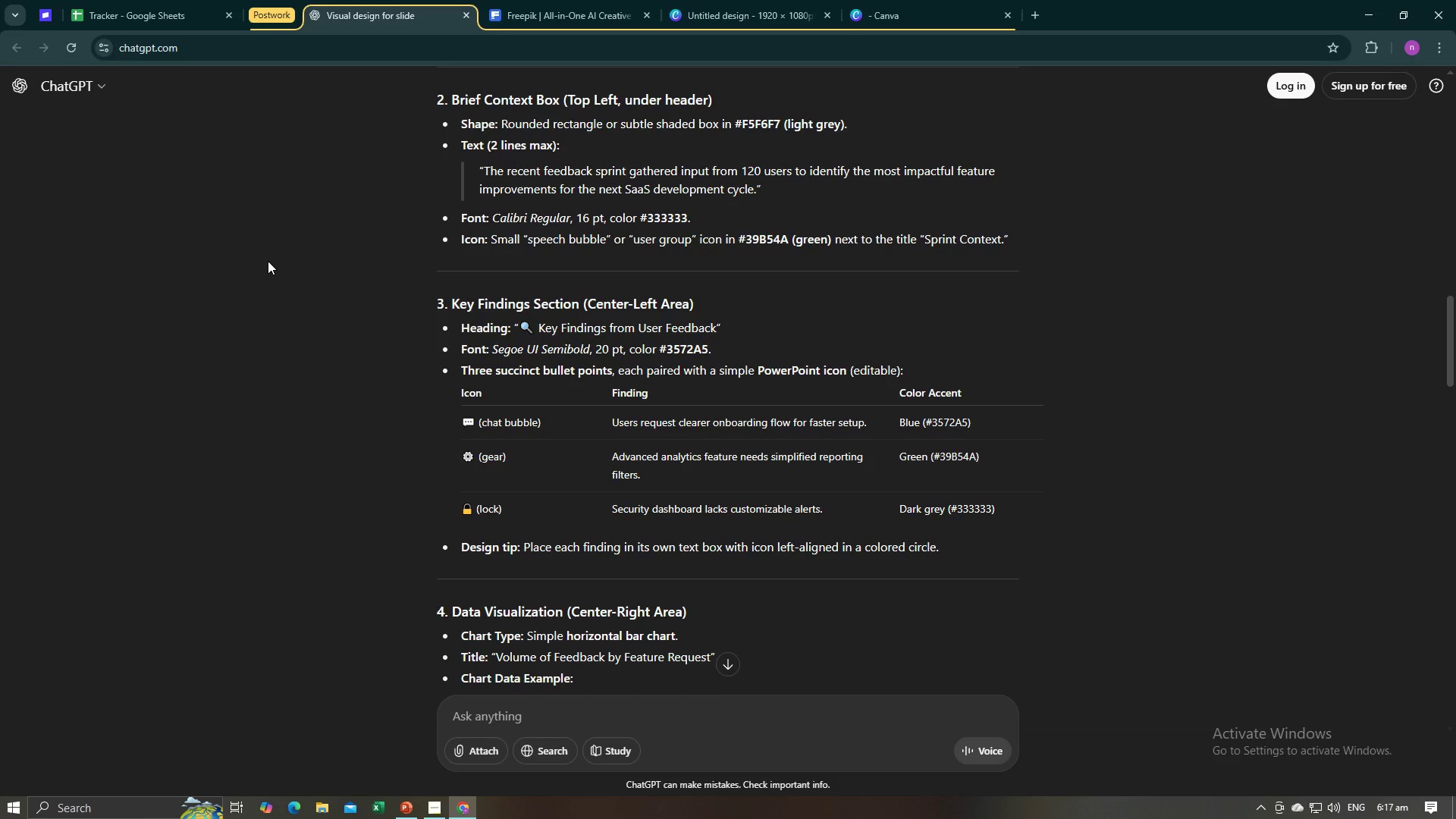 
key(Alt+AltLeft)
 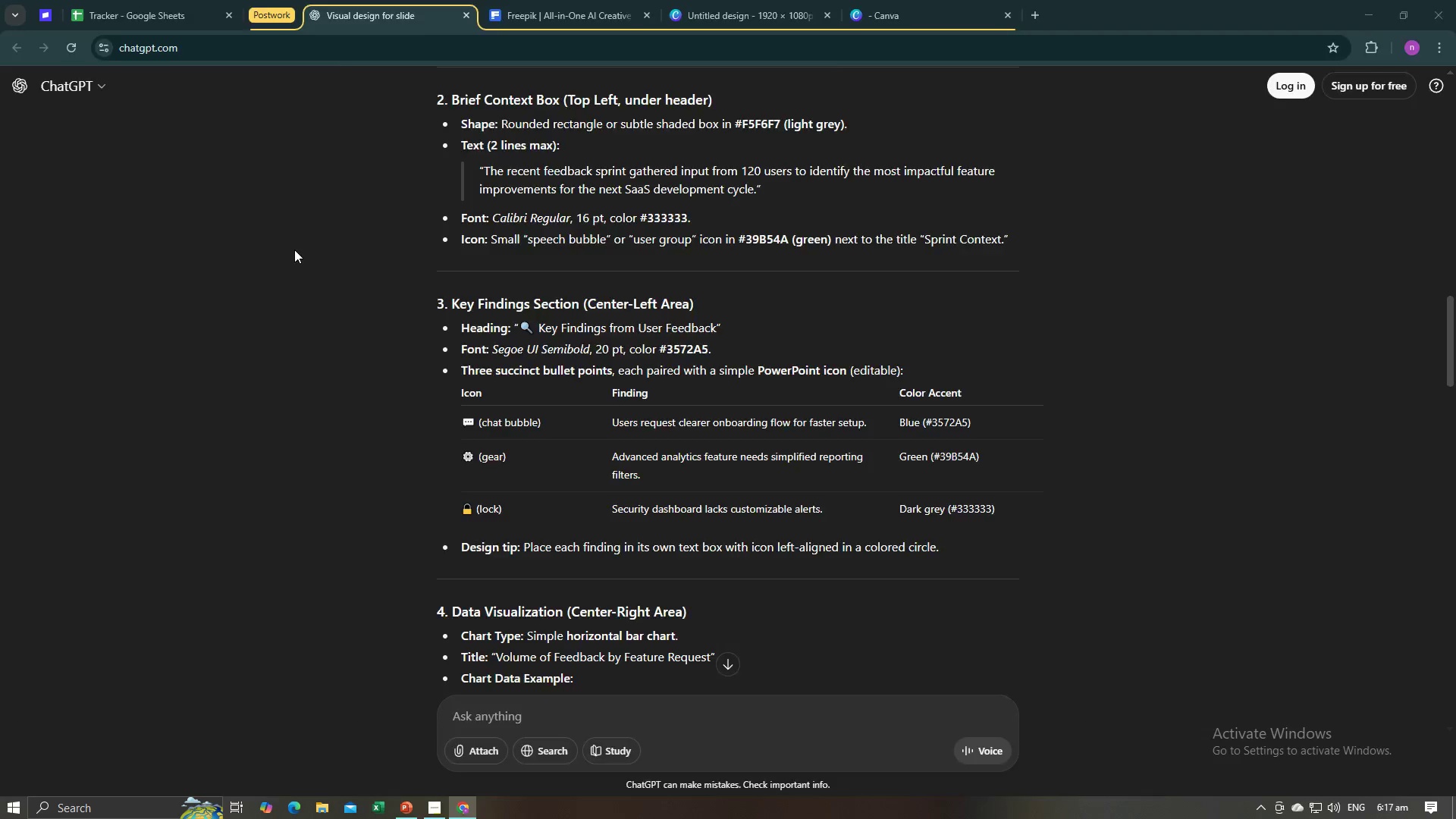 
key(Alt+Tab)
 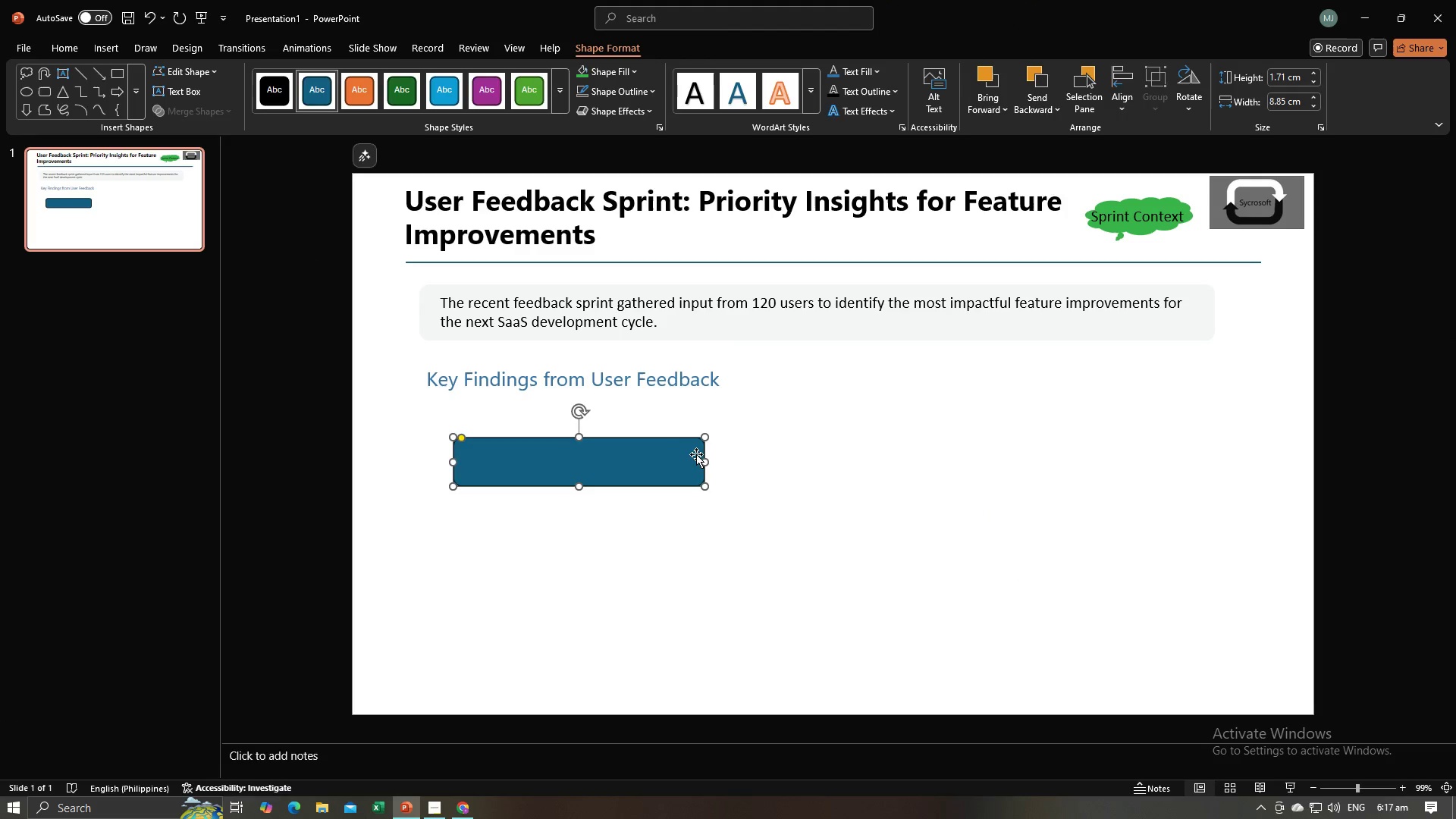 
left_click_drag(start_coordinate=[703, 462], to_coordinate=[752, 463])
 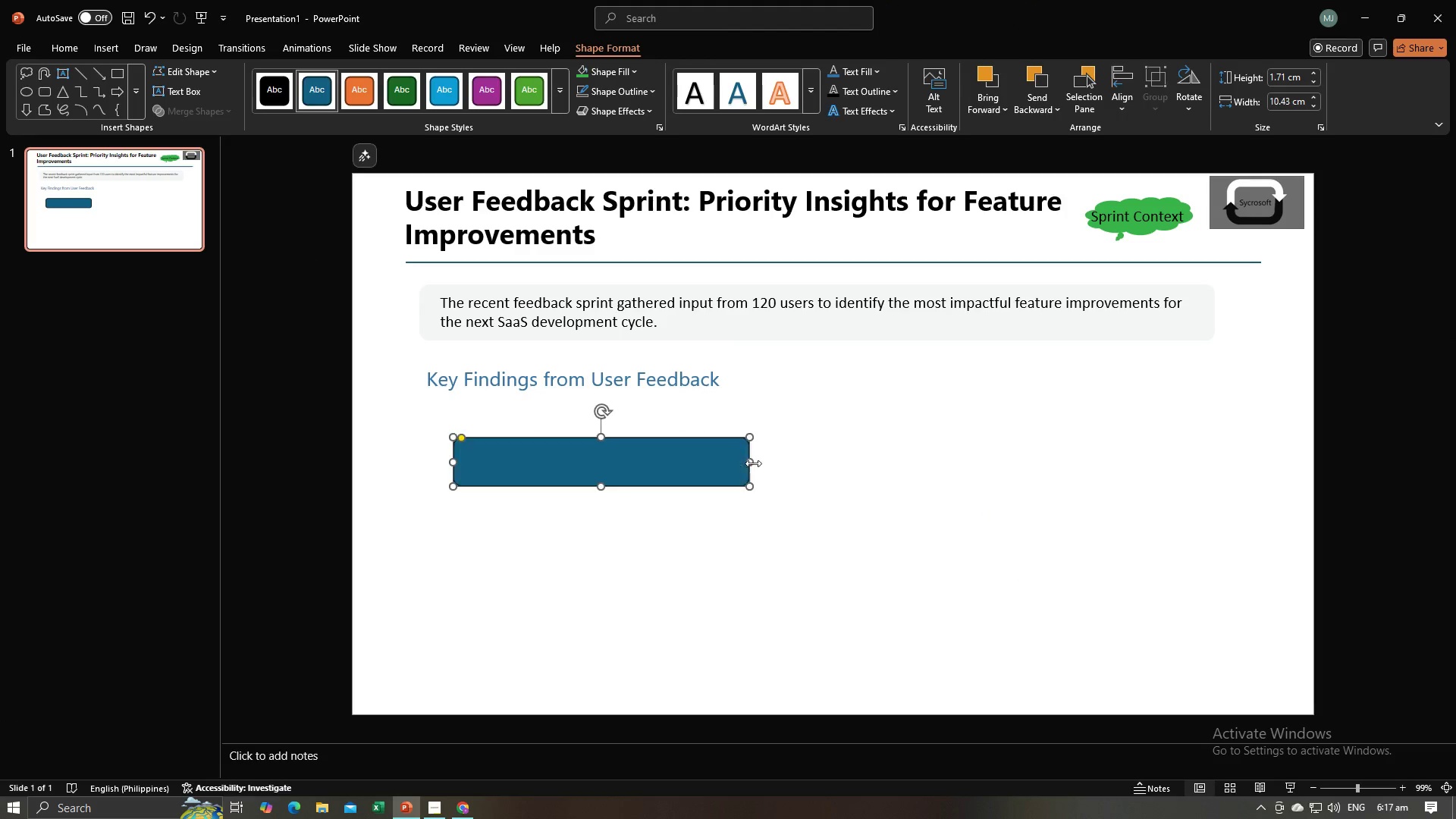 
key(Alt+AltLeft)
 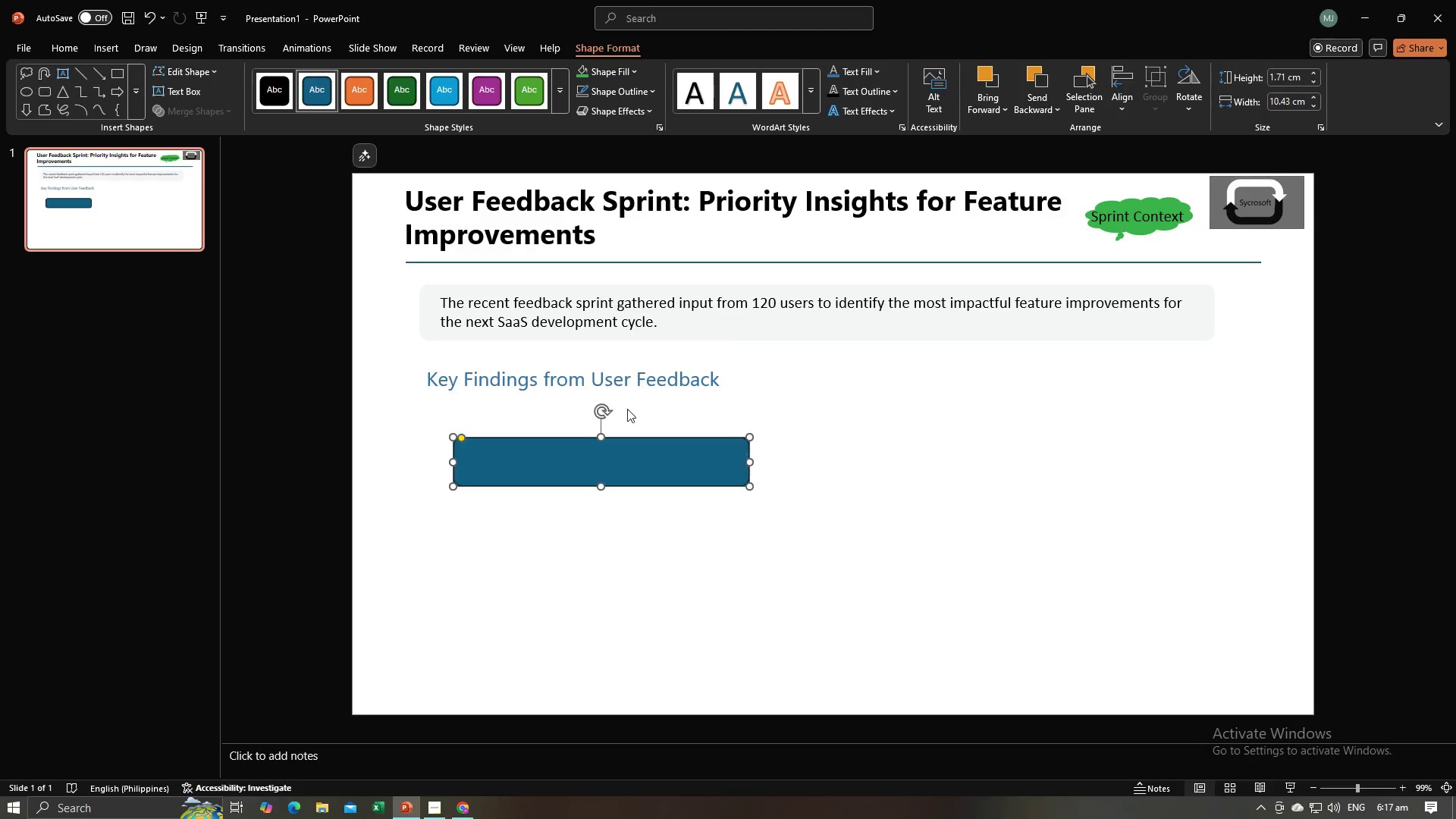 
key(Alt+Tab)
 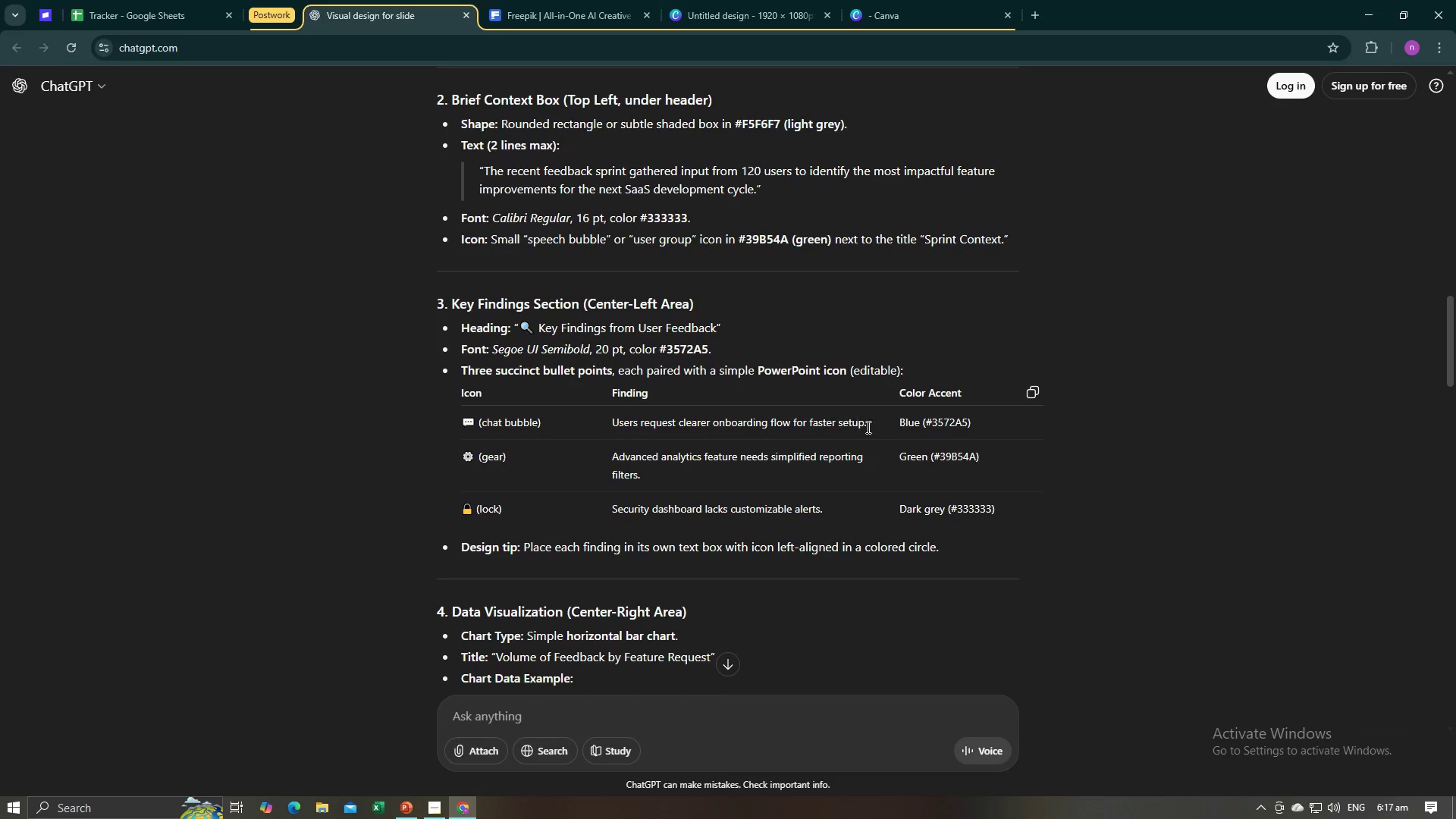 
left_click_drag(start_coordinate=[871, 427], to_coordinate=[583, 426])
 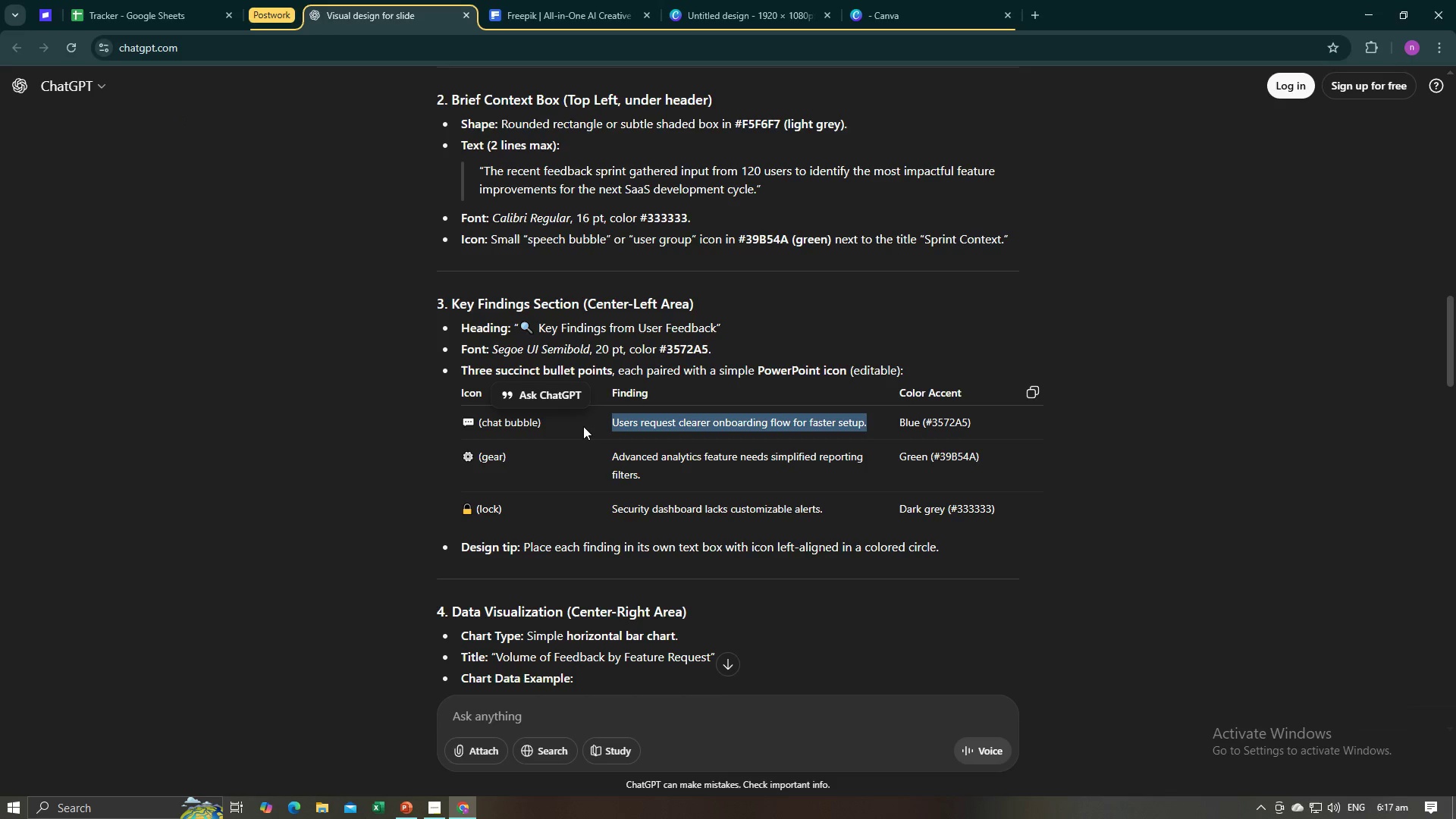 
key(Control+C)
 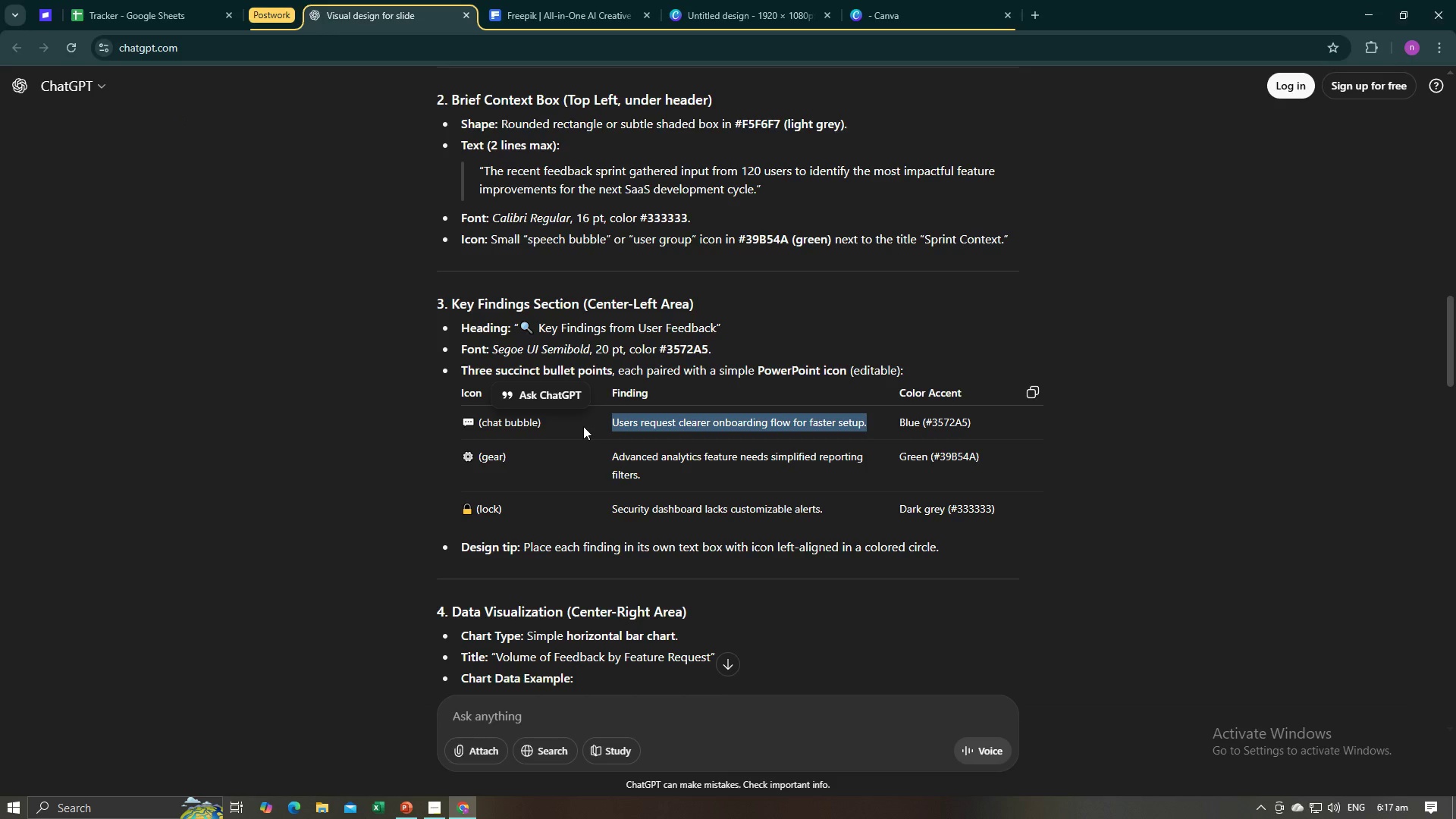 
key(Alt+AltLeft)
 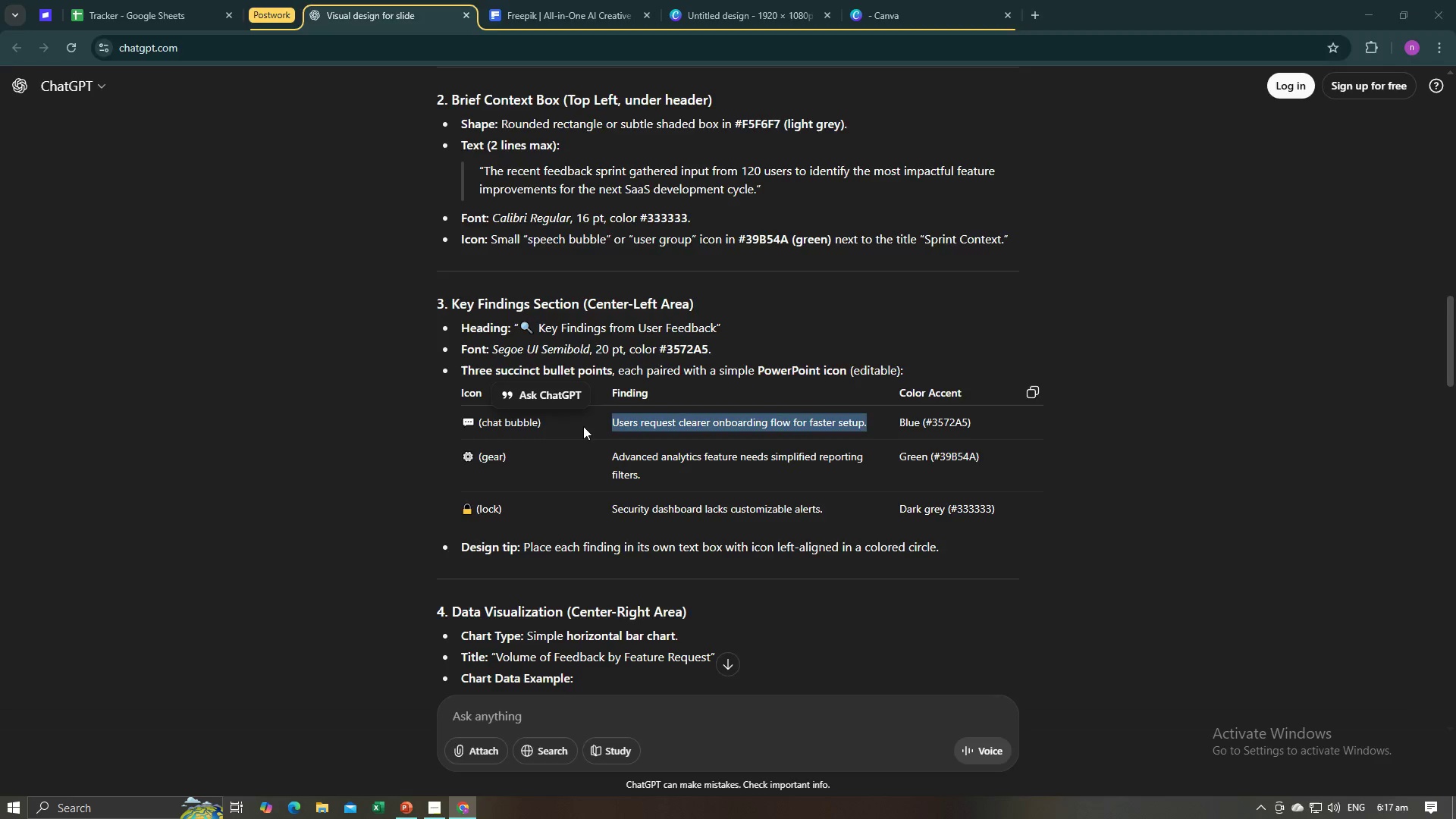 
key(Alt+Tab)
 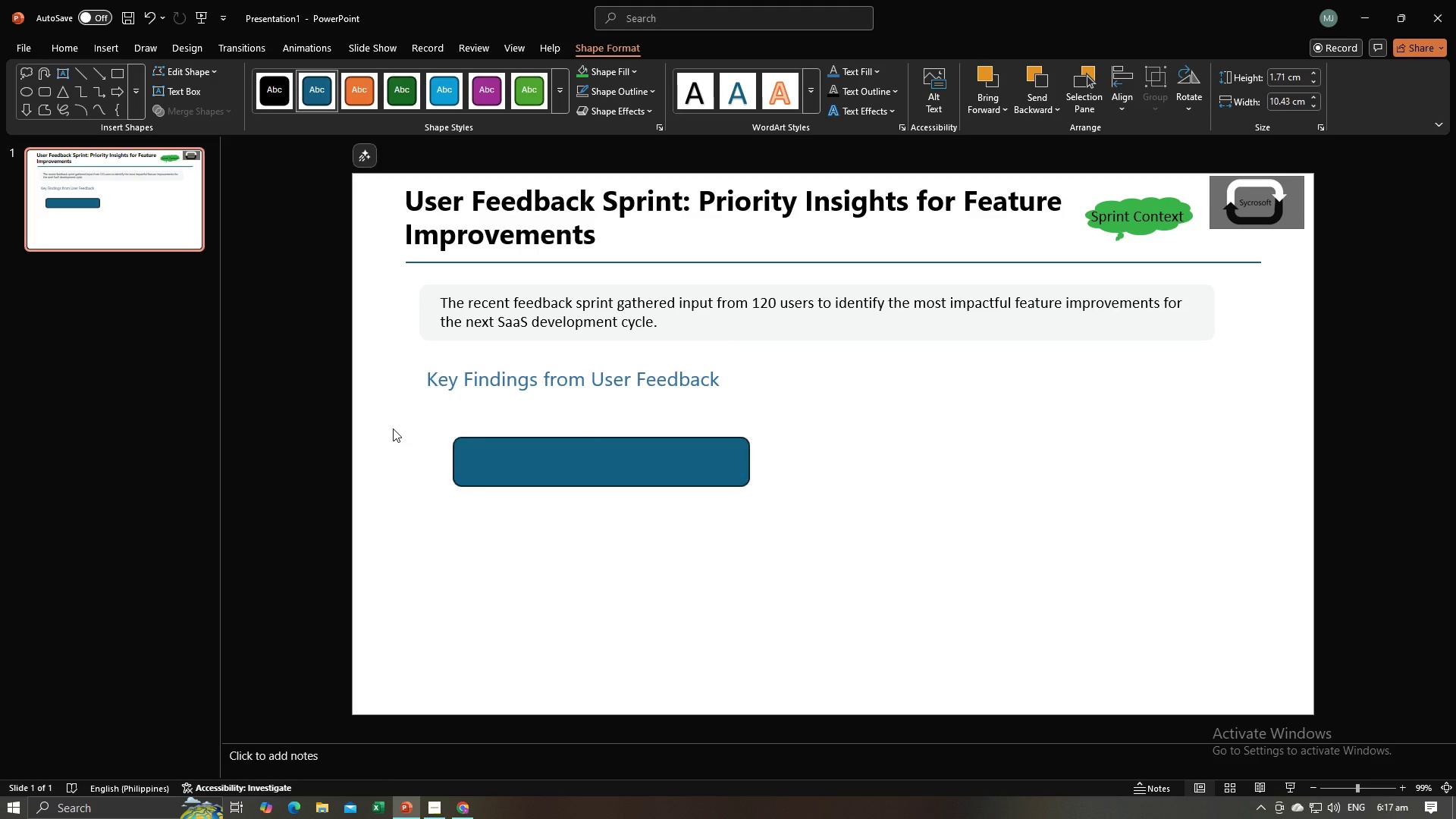 
left_click([393, 428])
 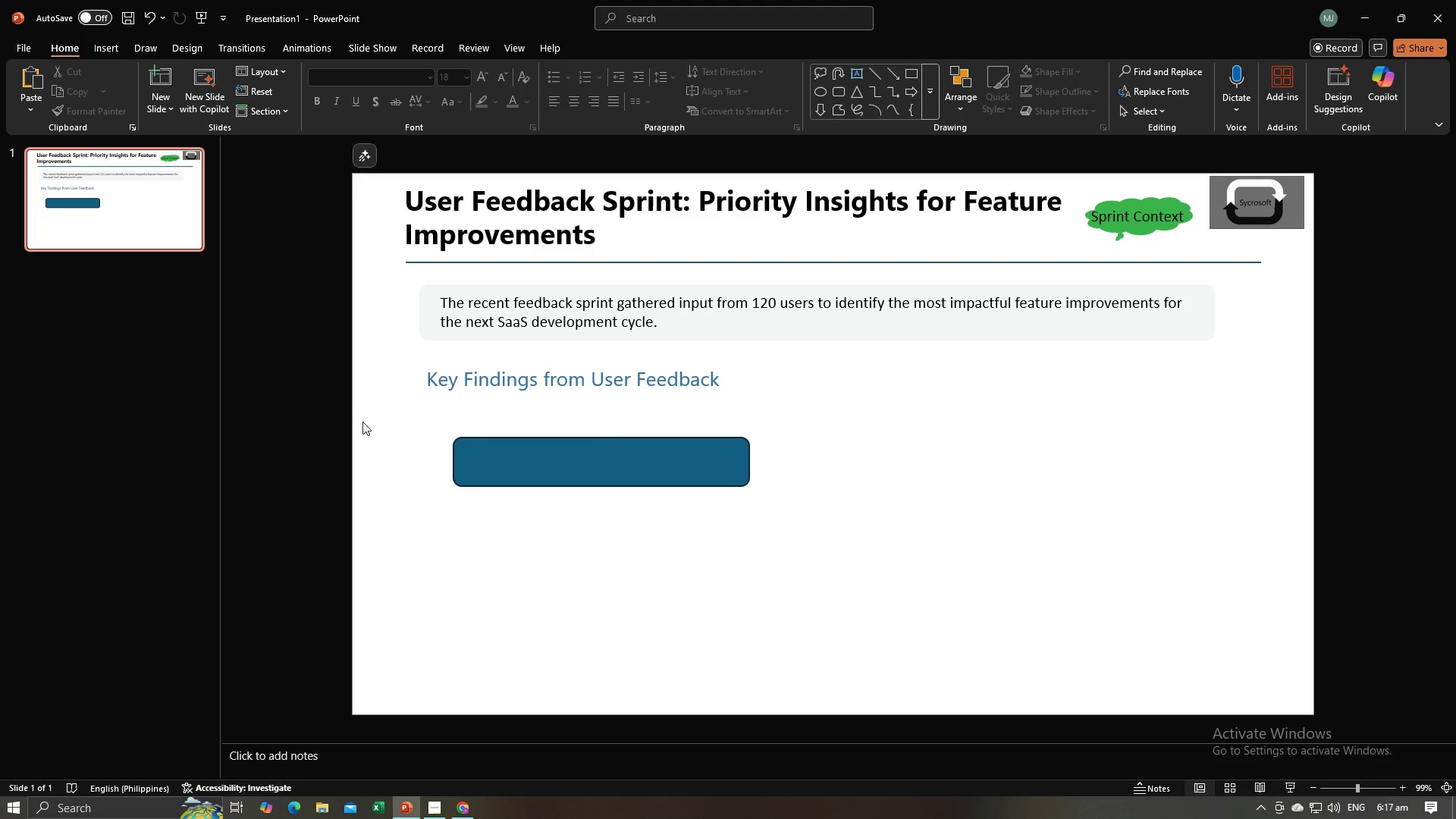 
key(Control+V)
 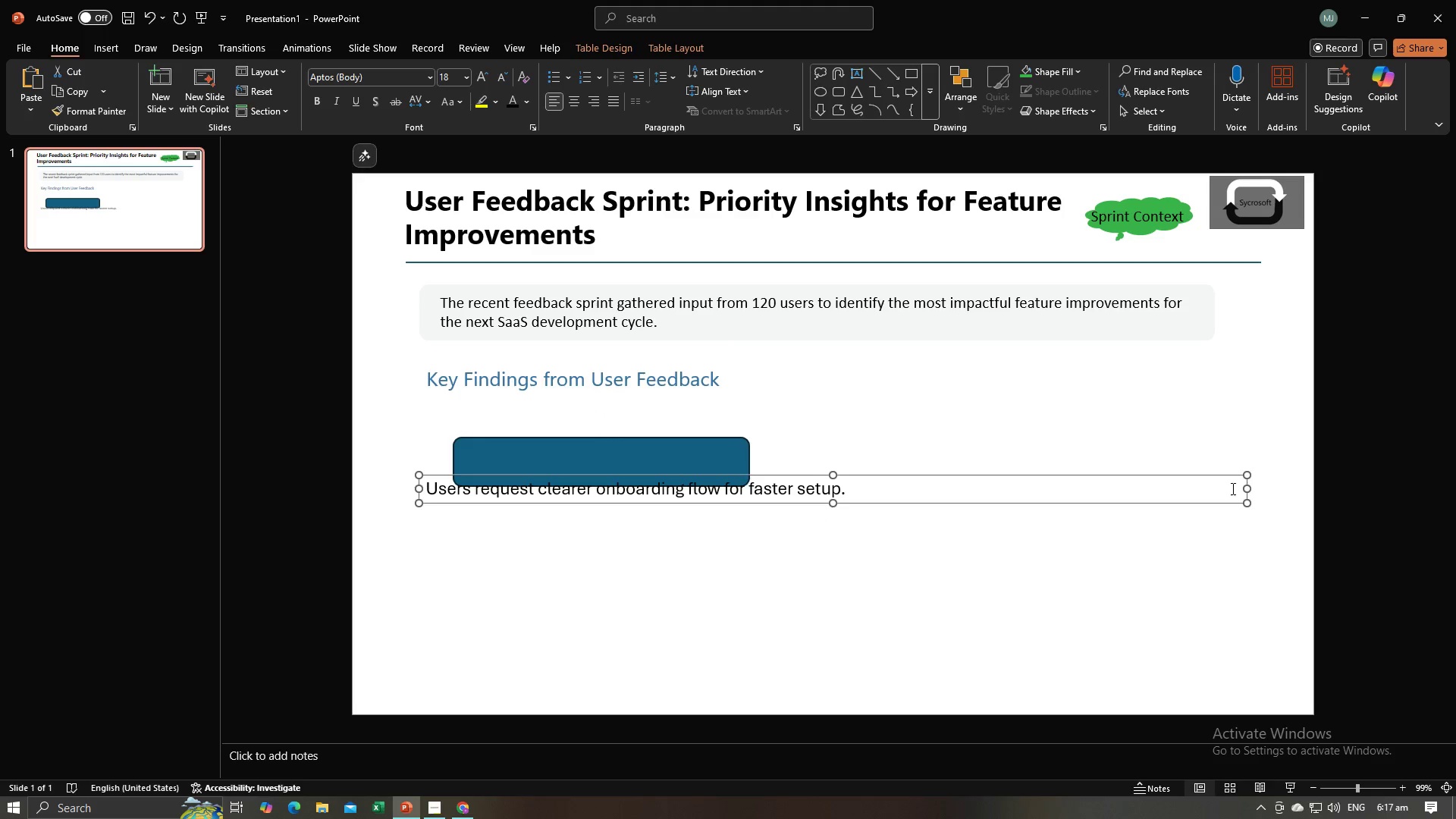 
left_click_drag(start_coordinate=[1249, 488], to_coordinate=[870, 497])
 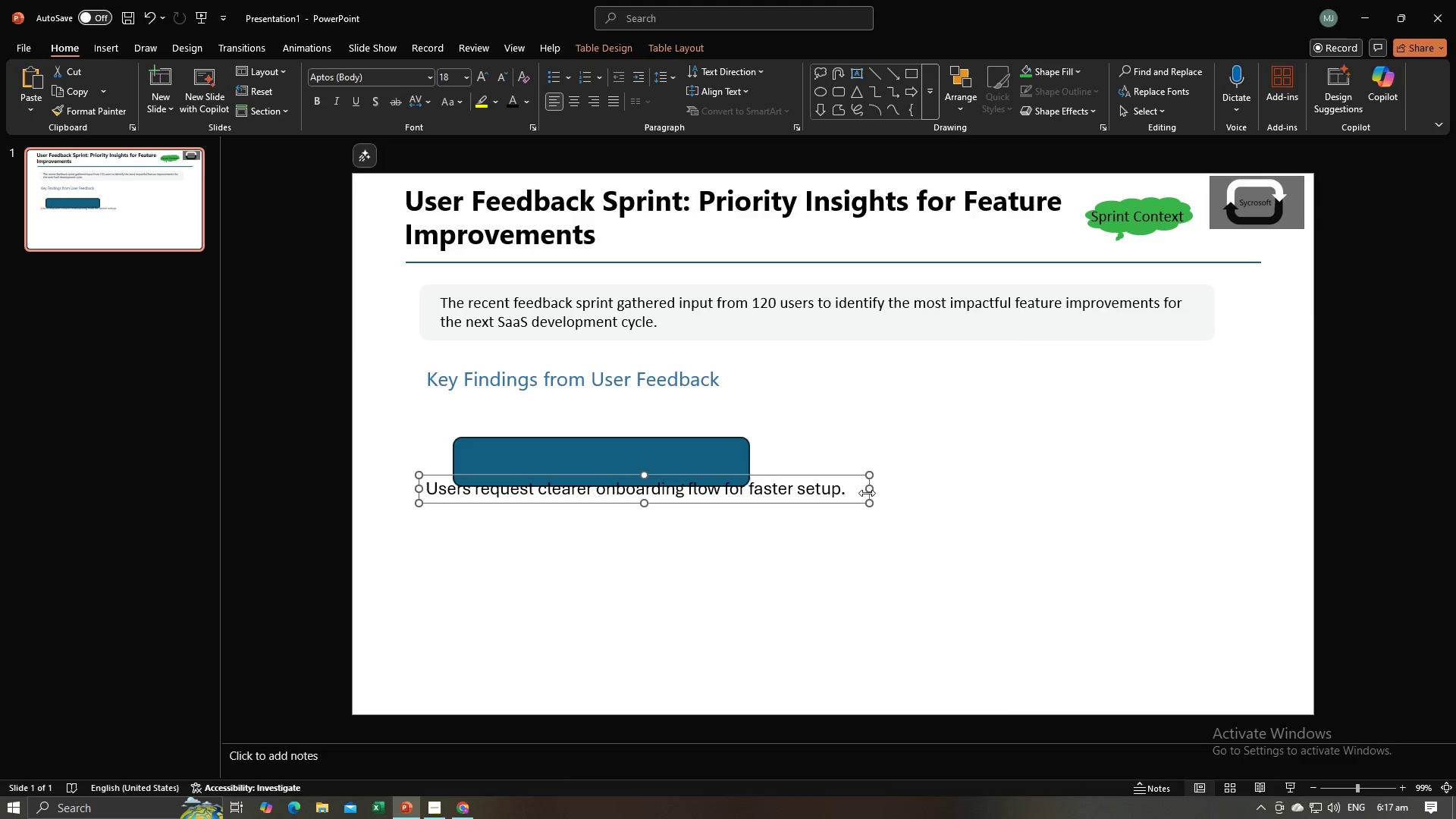 
key(Alt+AltLeft)
 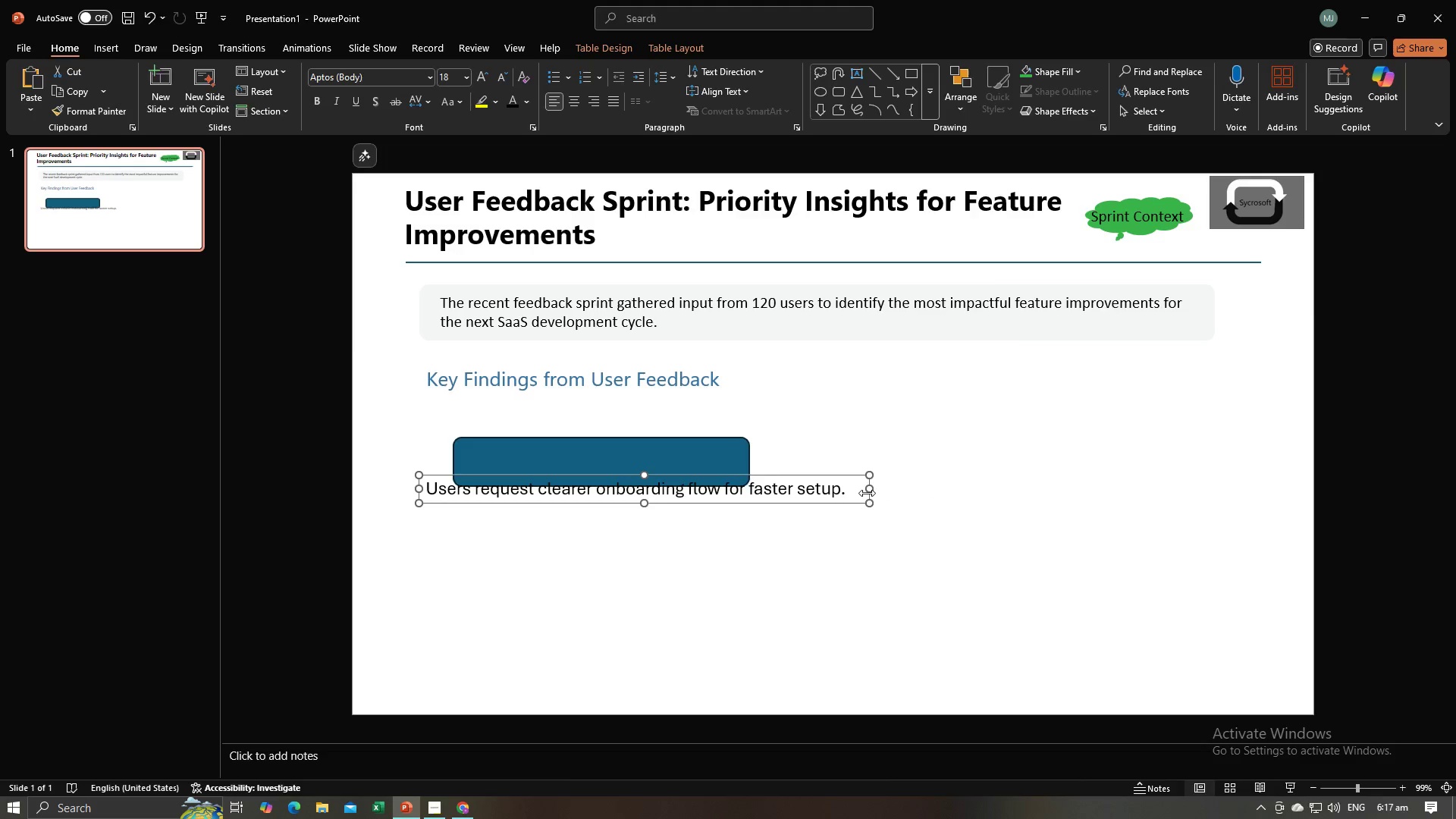 
key(Alt+Tab)
 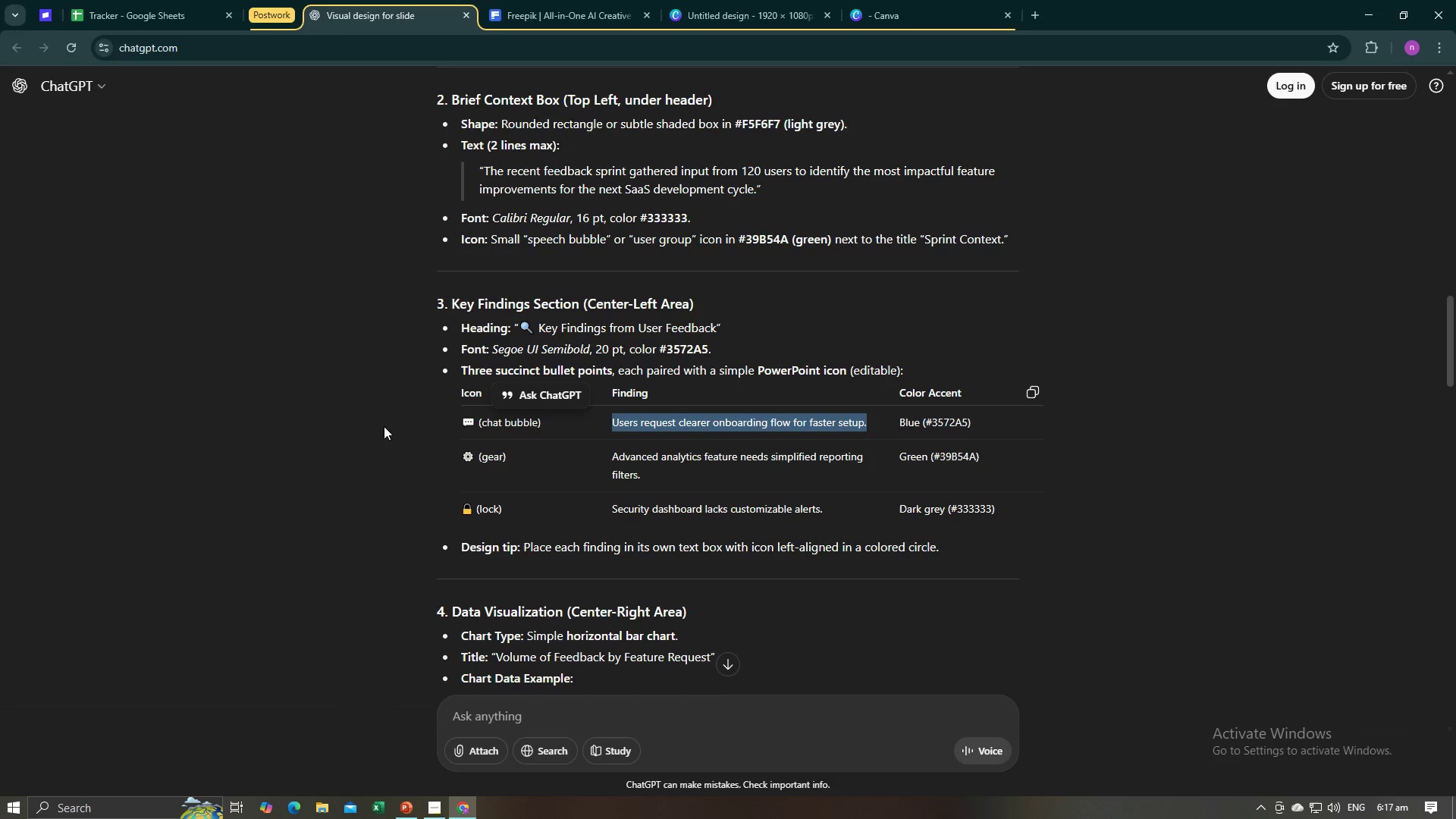 
left_click([296, 440])
 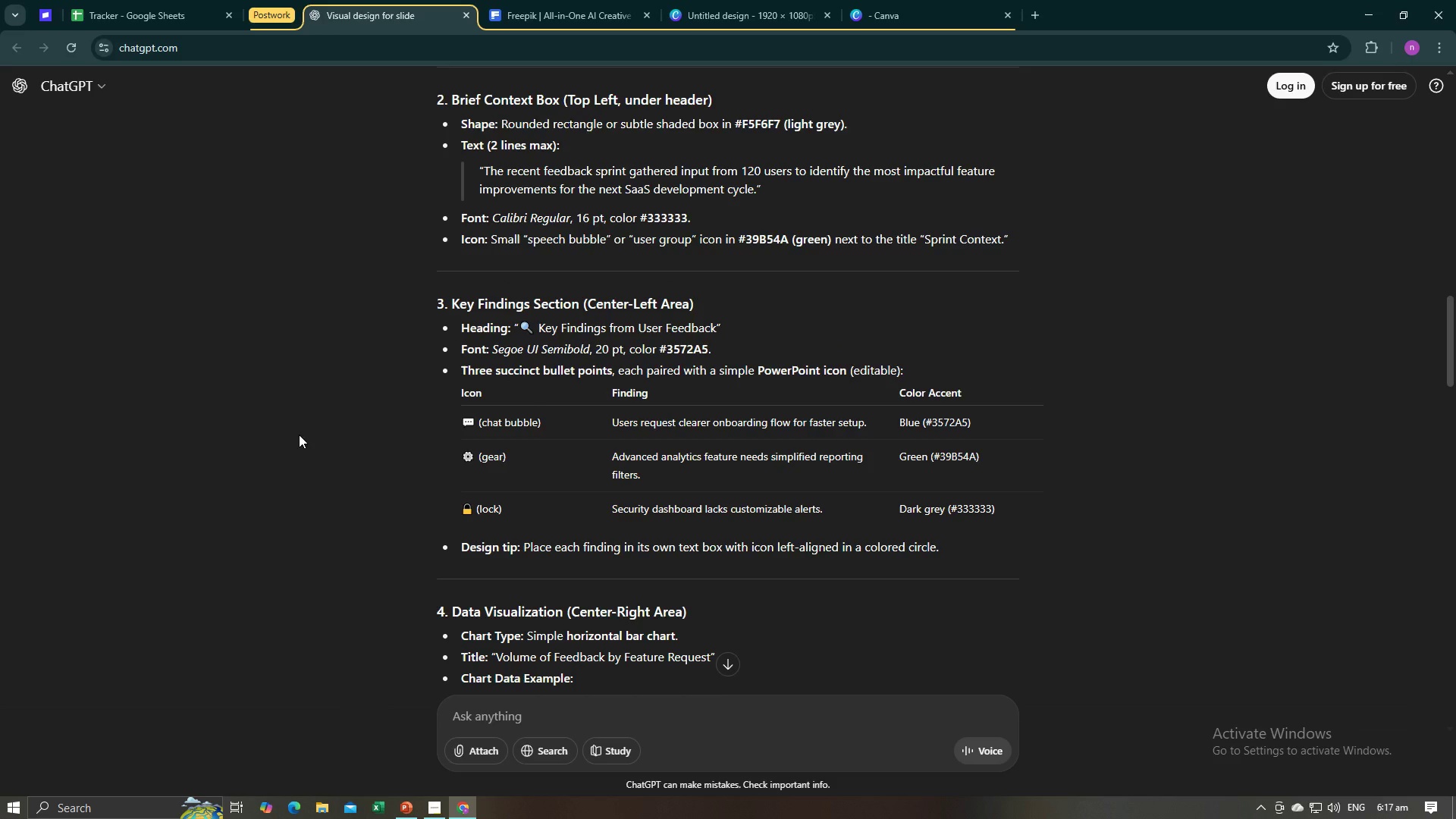 
key(Alt+AltLeft)
 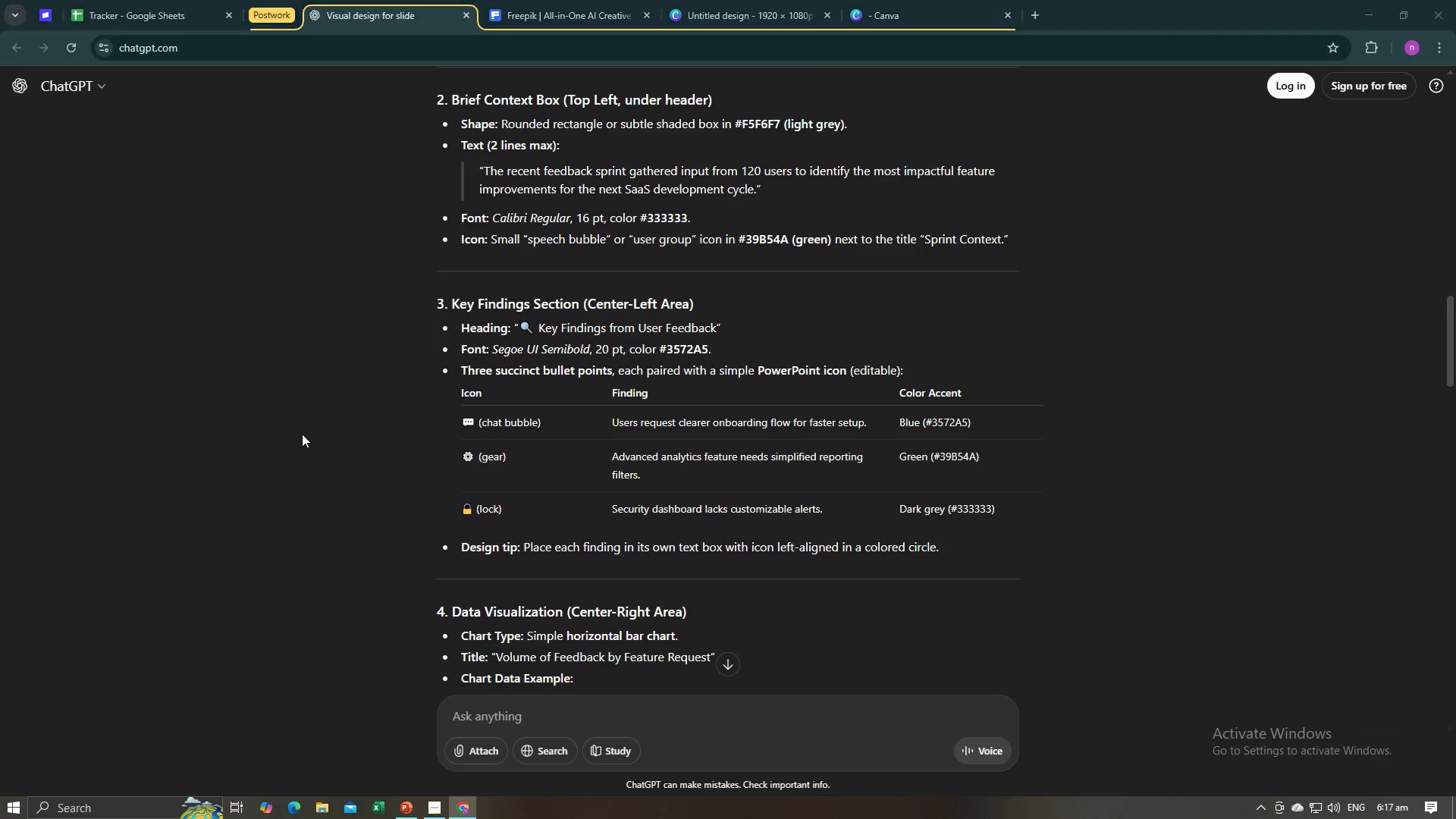 
key(Alt+Tab)
 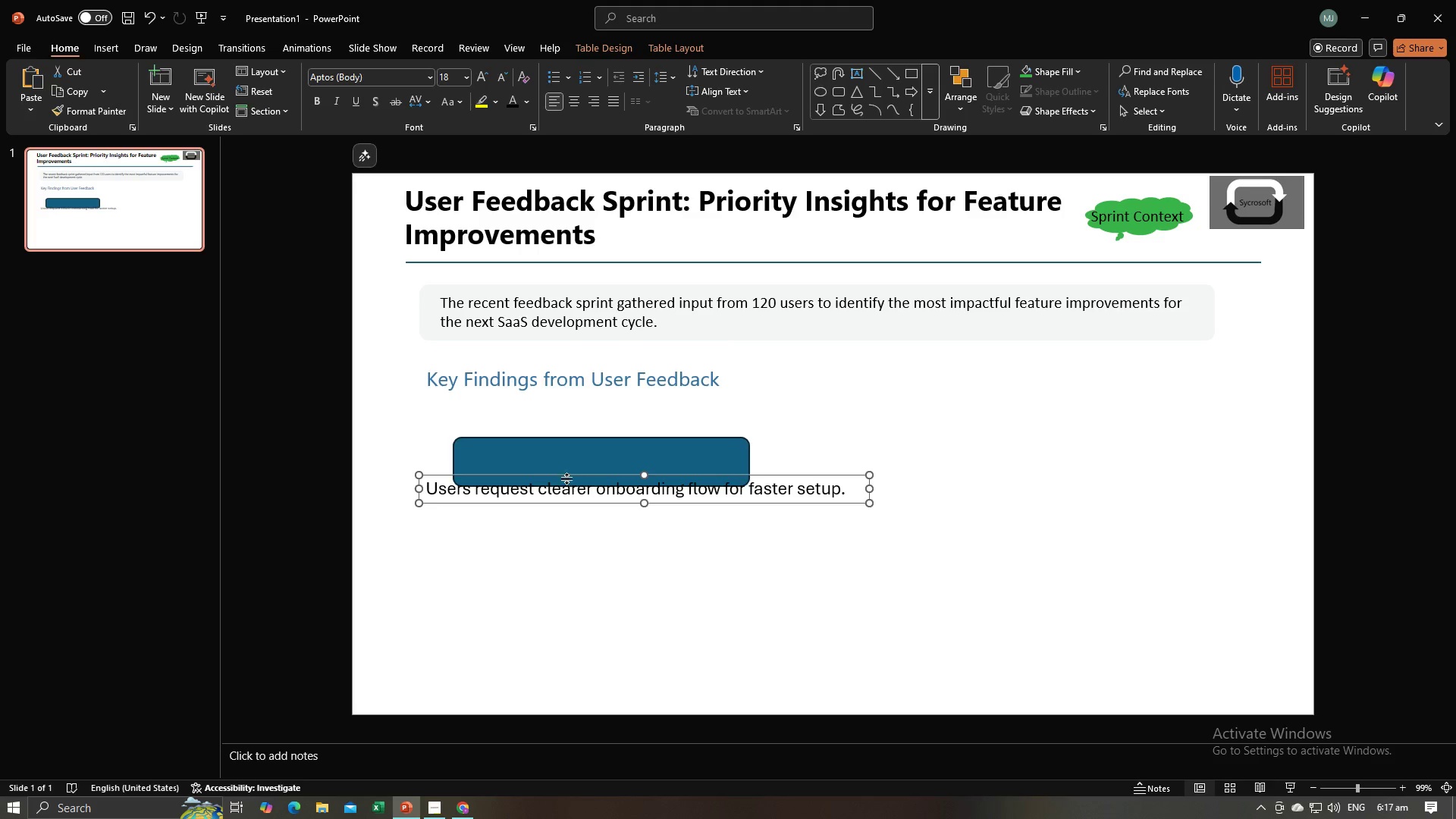 
left_click([562, 490])
 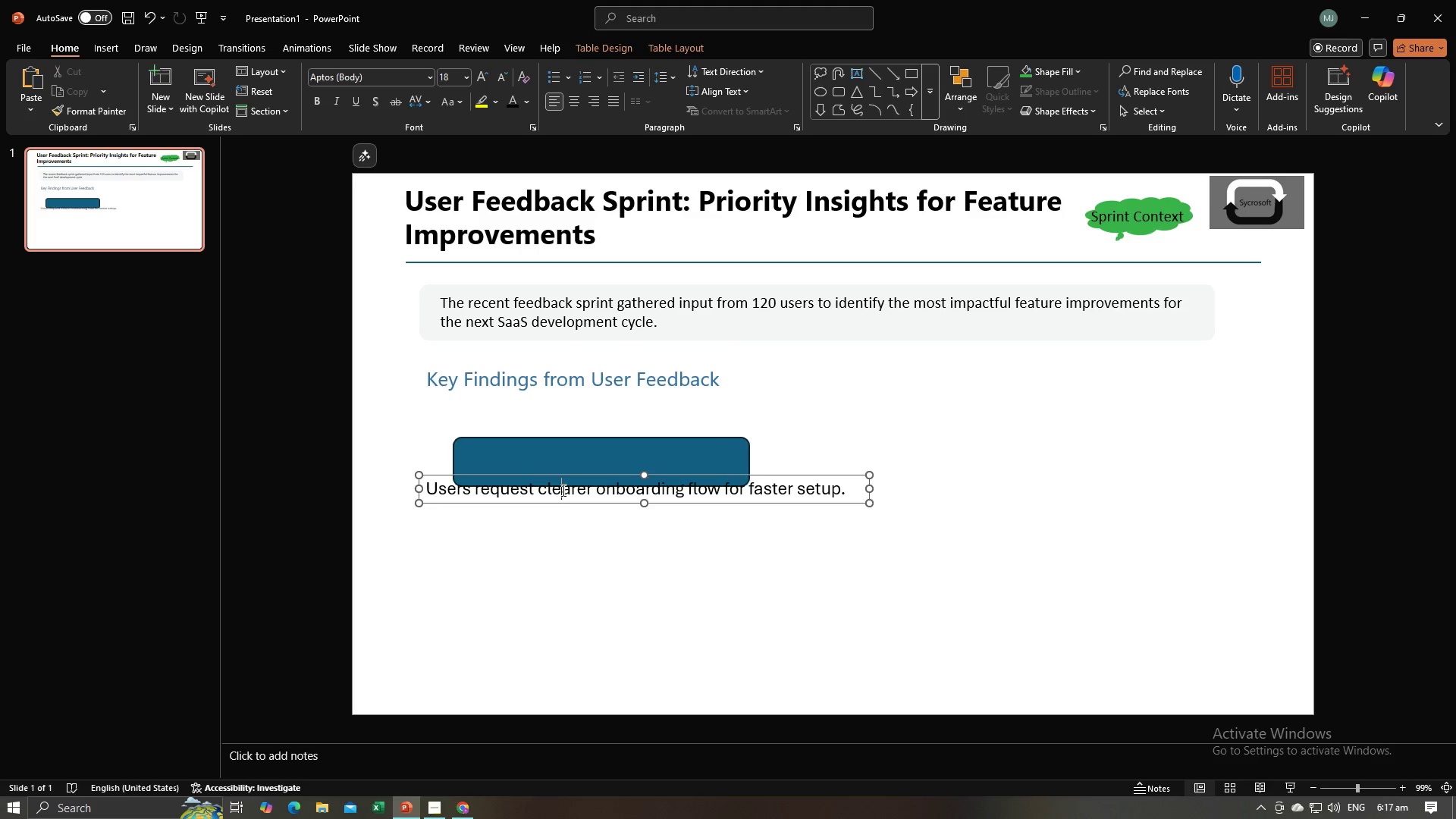 
key(Control+A)
 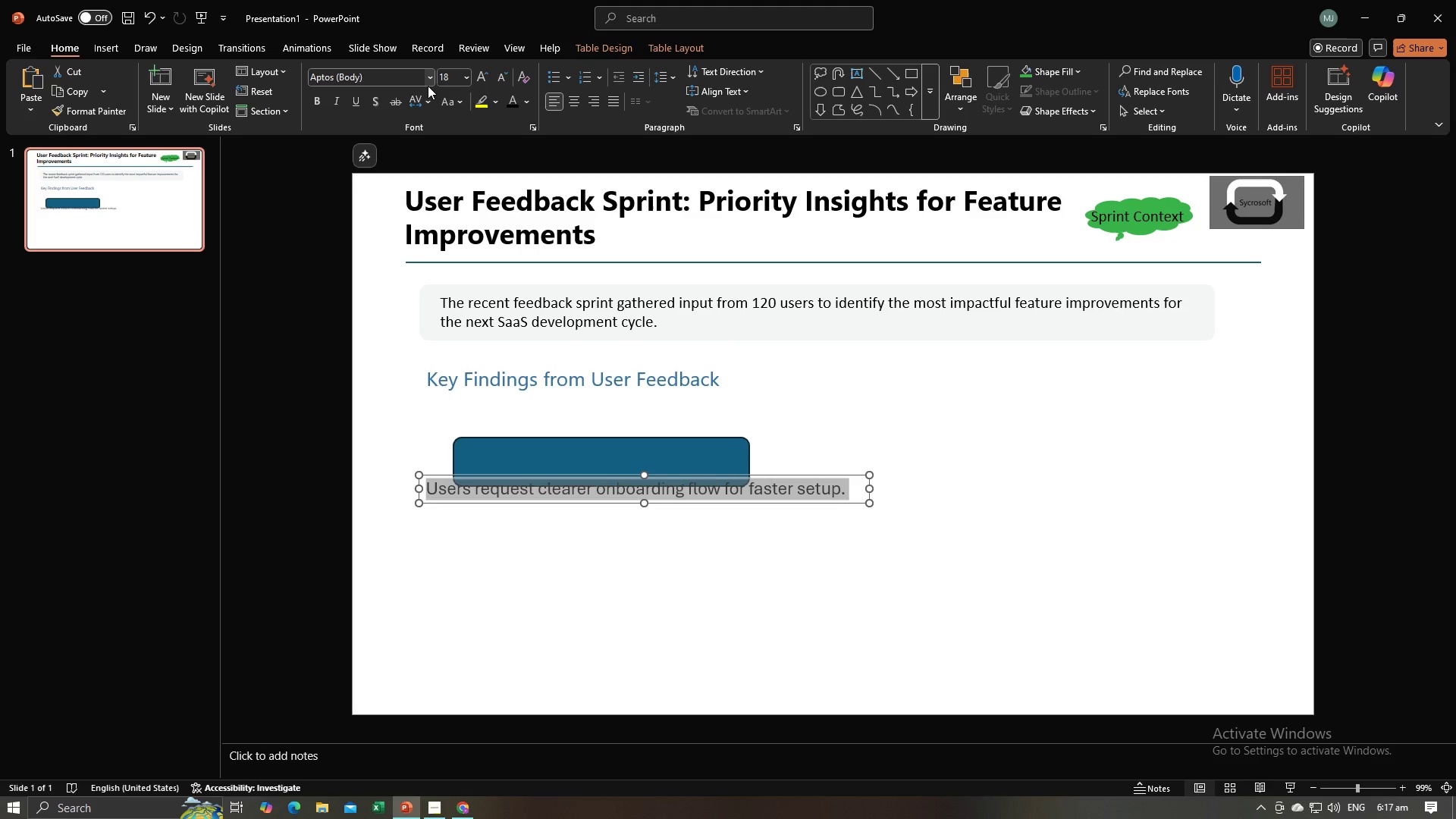 
left_click([425, 86])
 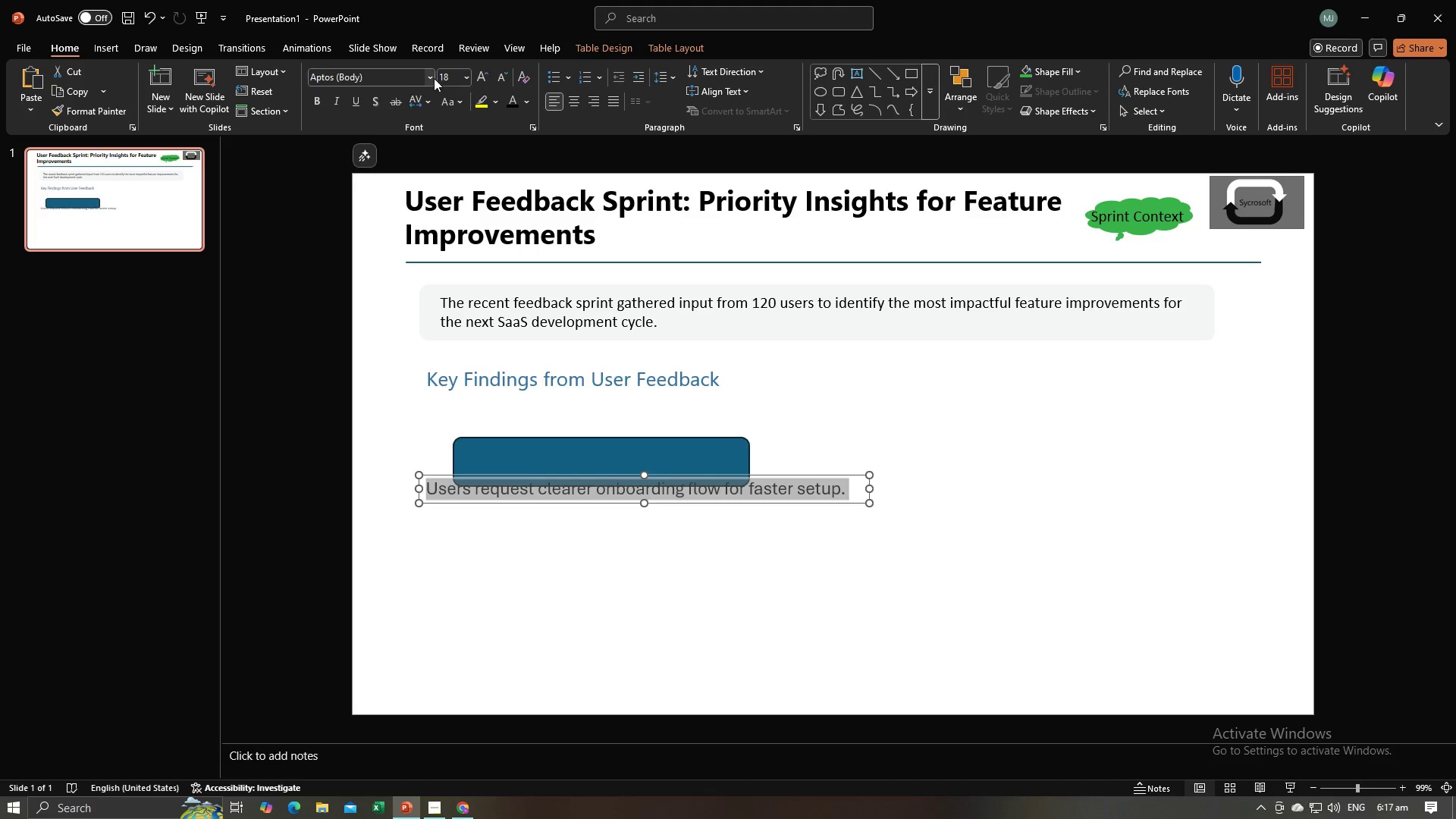 
left_click([434, 77])
 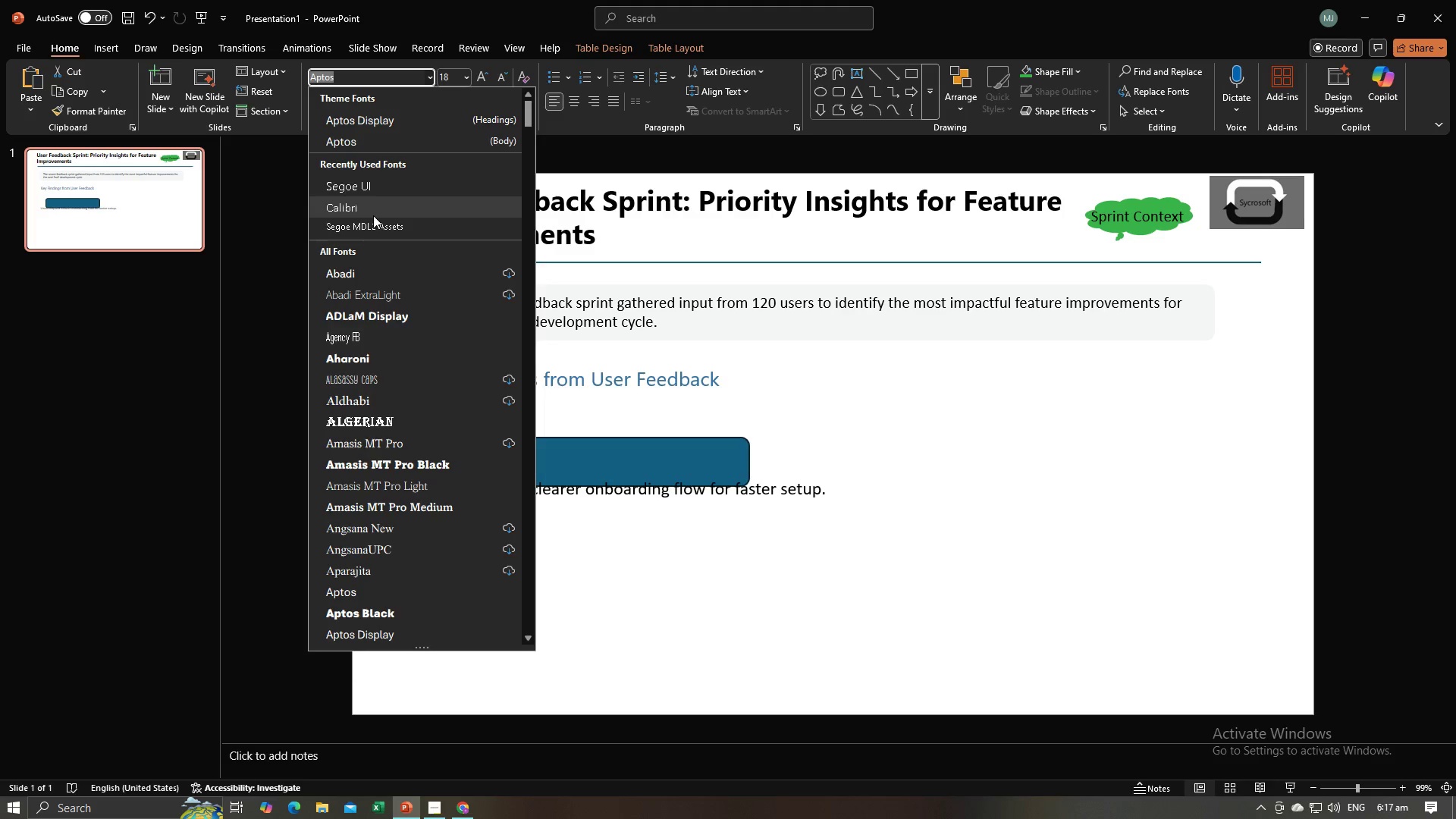 
left_click([372, 215])
 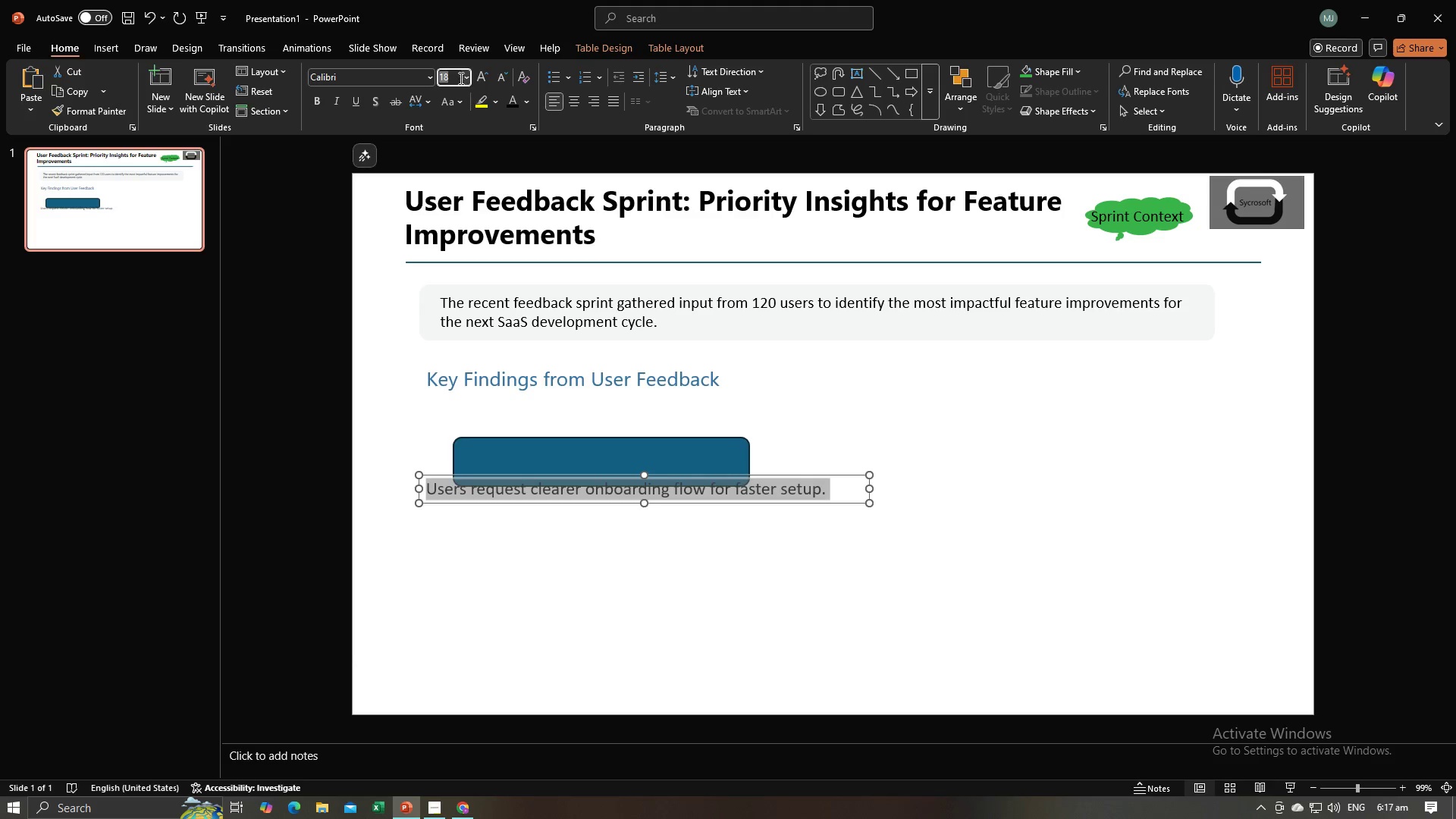 
double_click([465, 77])
 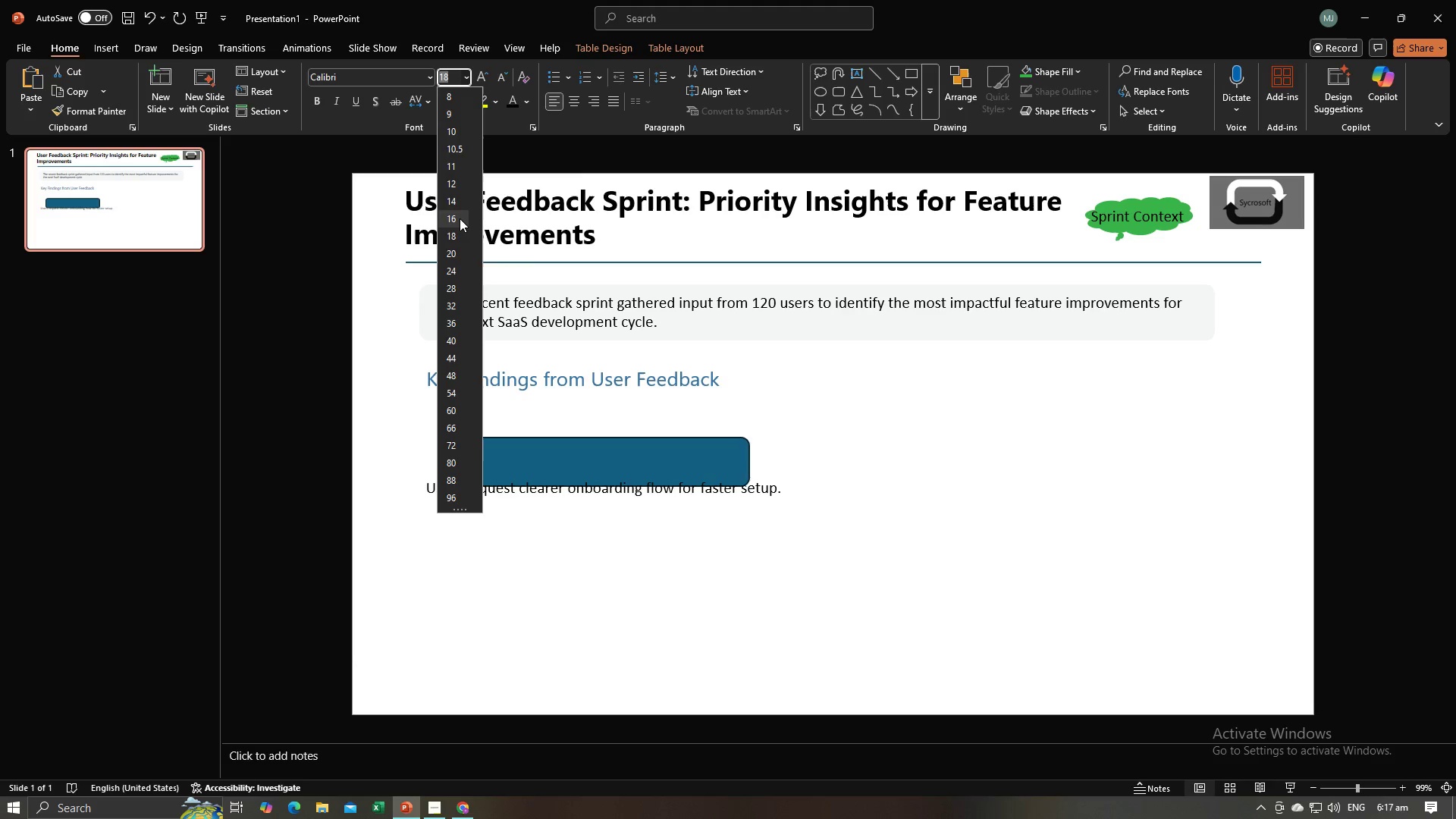 
left_click([460, 218])
 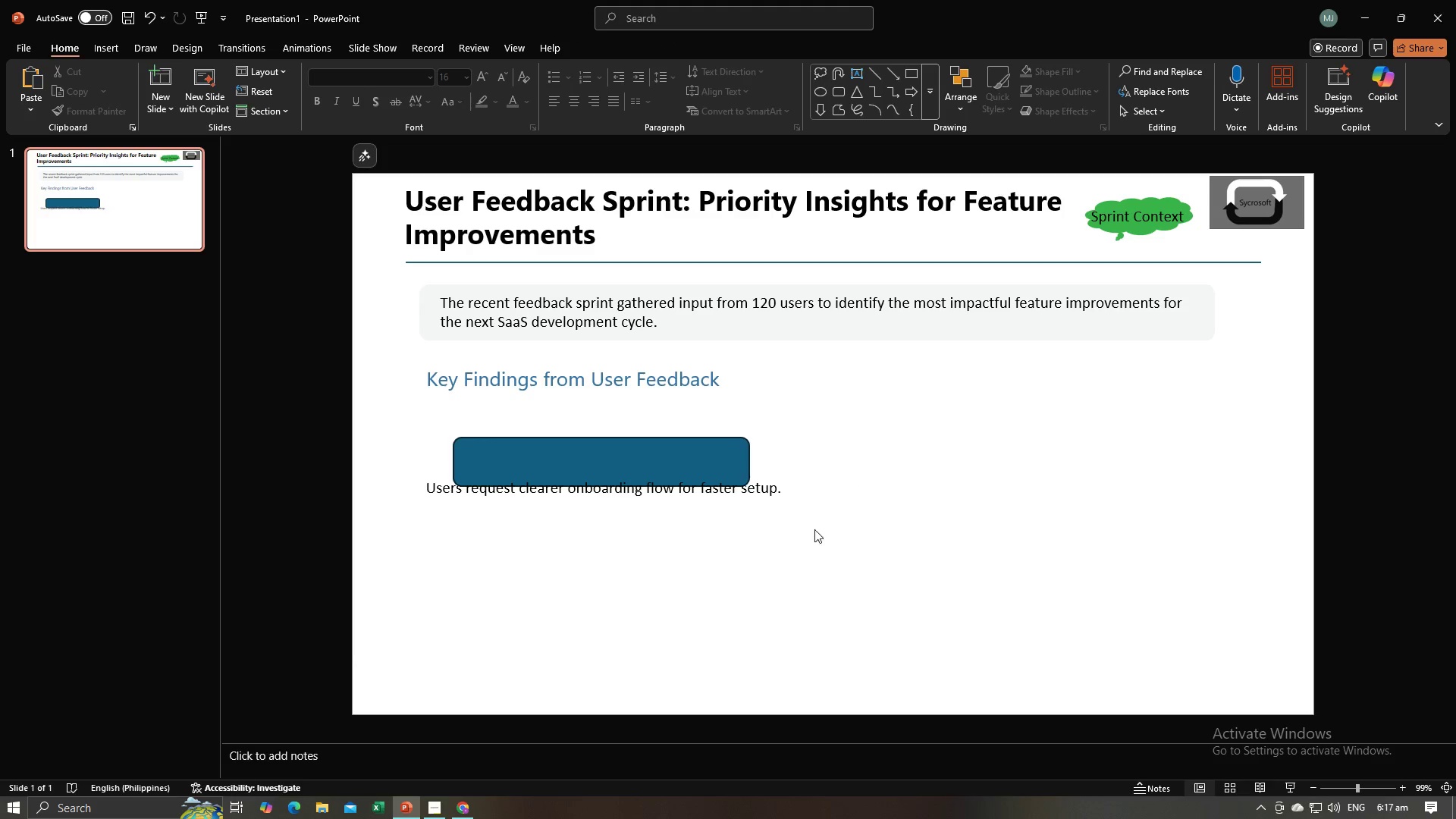 
left_click([755, 491])
 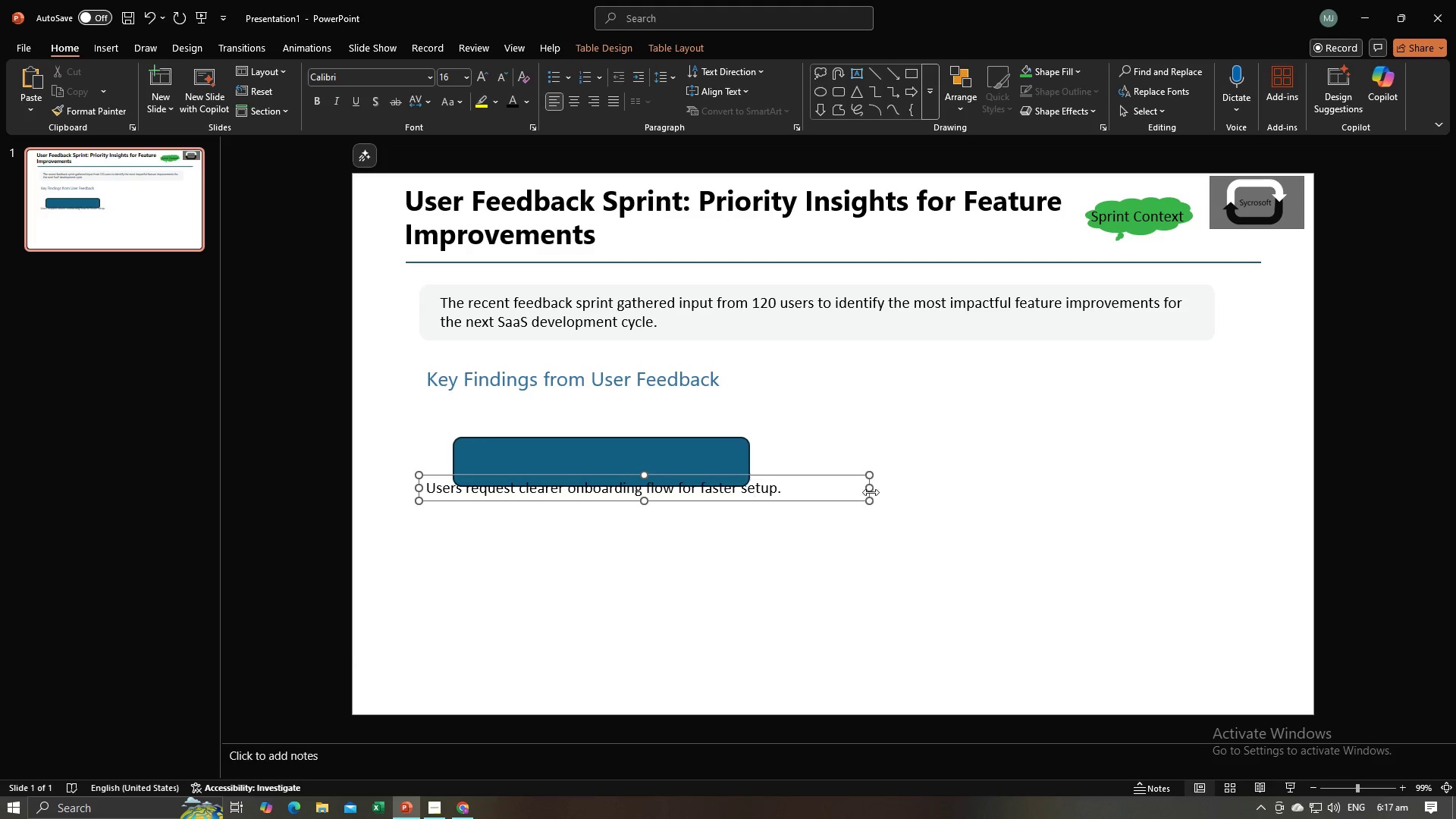 
left_click_drag(start_coordinate=[870, 490], to_coordinate=[792, 497])
 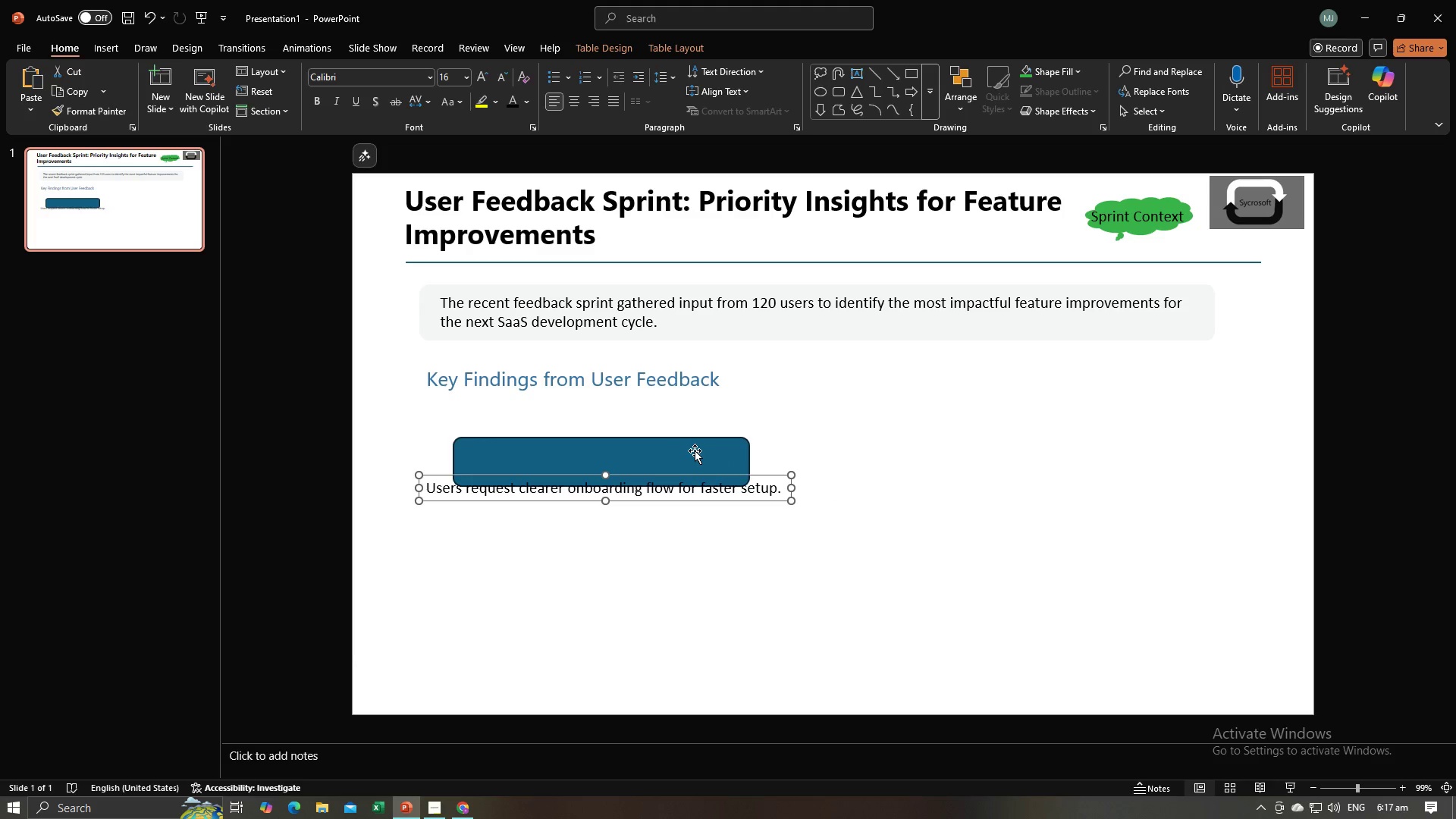 
left_click([695, 450])
 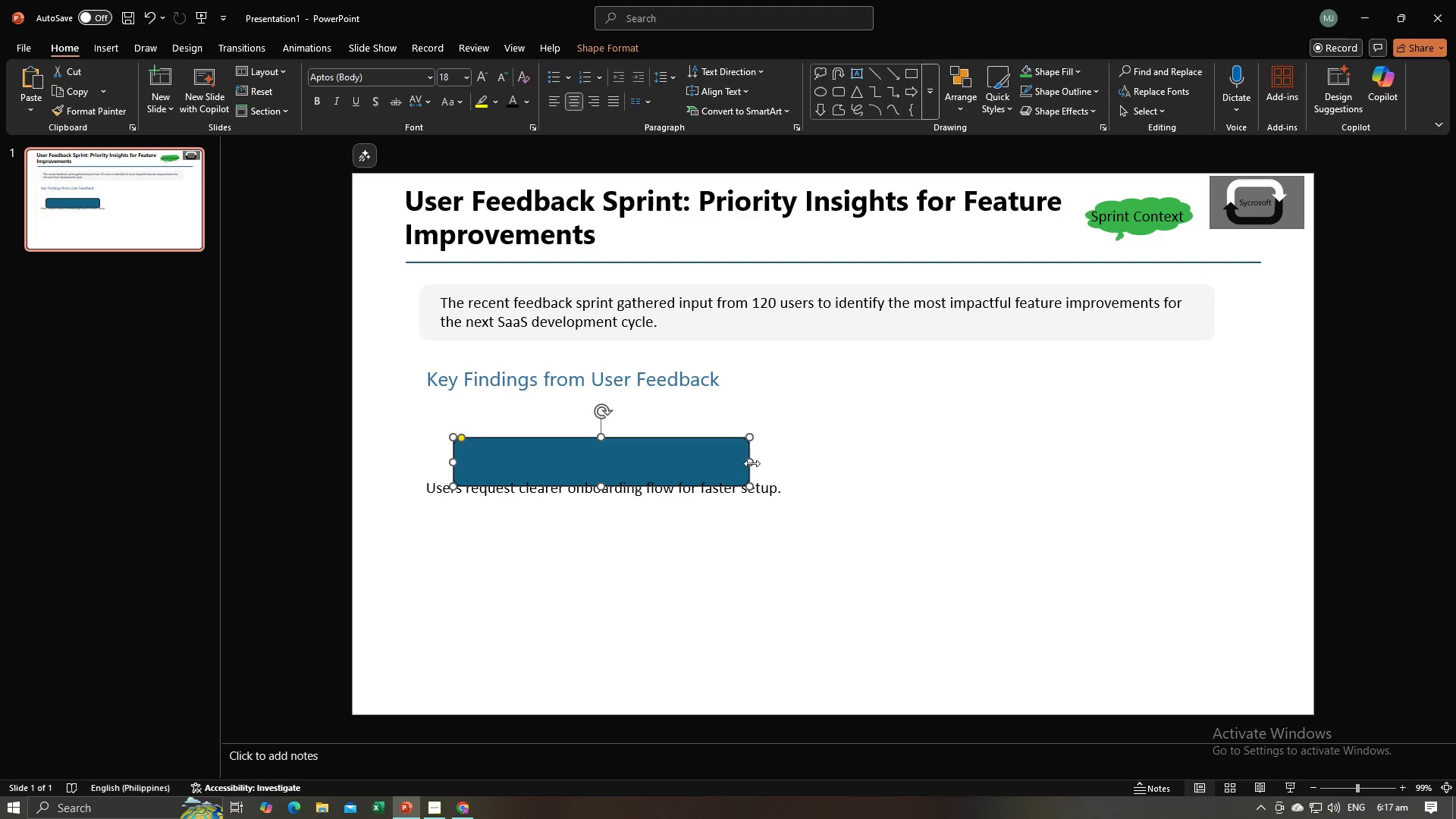 
left_click_drag(start_coordinate=[752, 463], to_coordinate=[821, 470])
 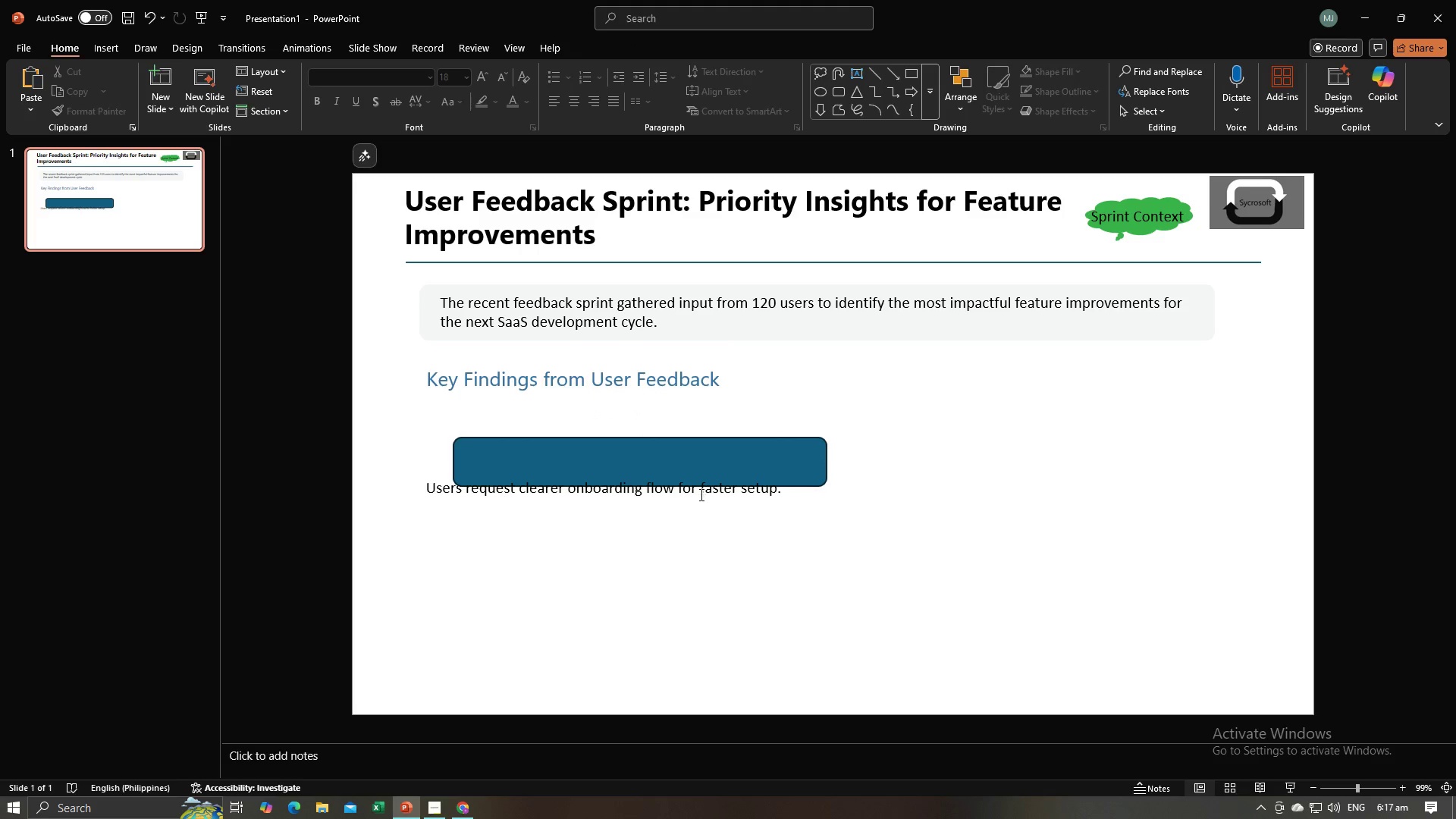 
left_click([700, 493])
 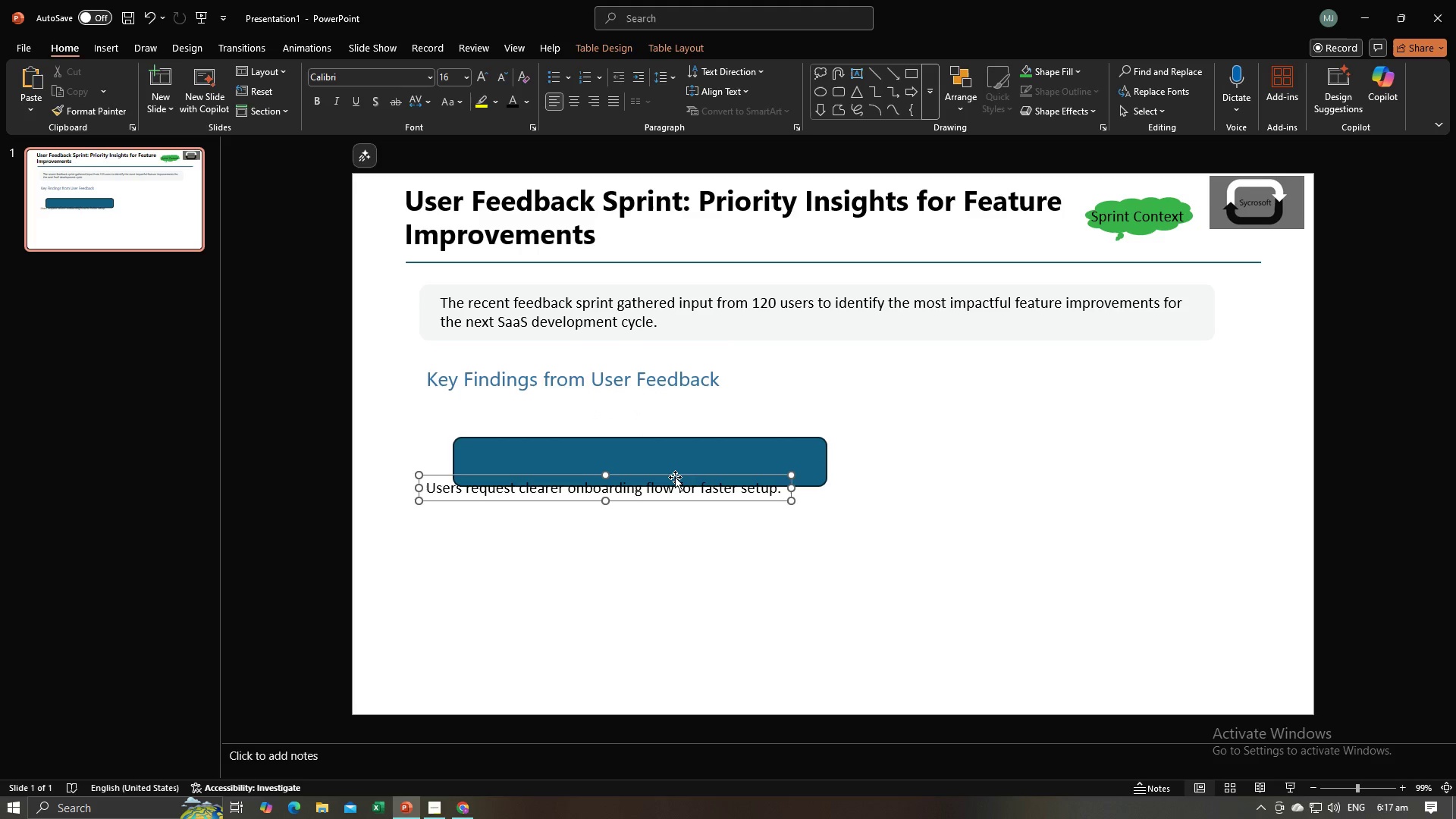 
left_click_drag(start_coordinate=[675, 477], to_coordinate=[710, 453])
 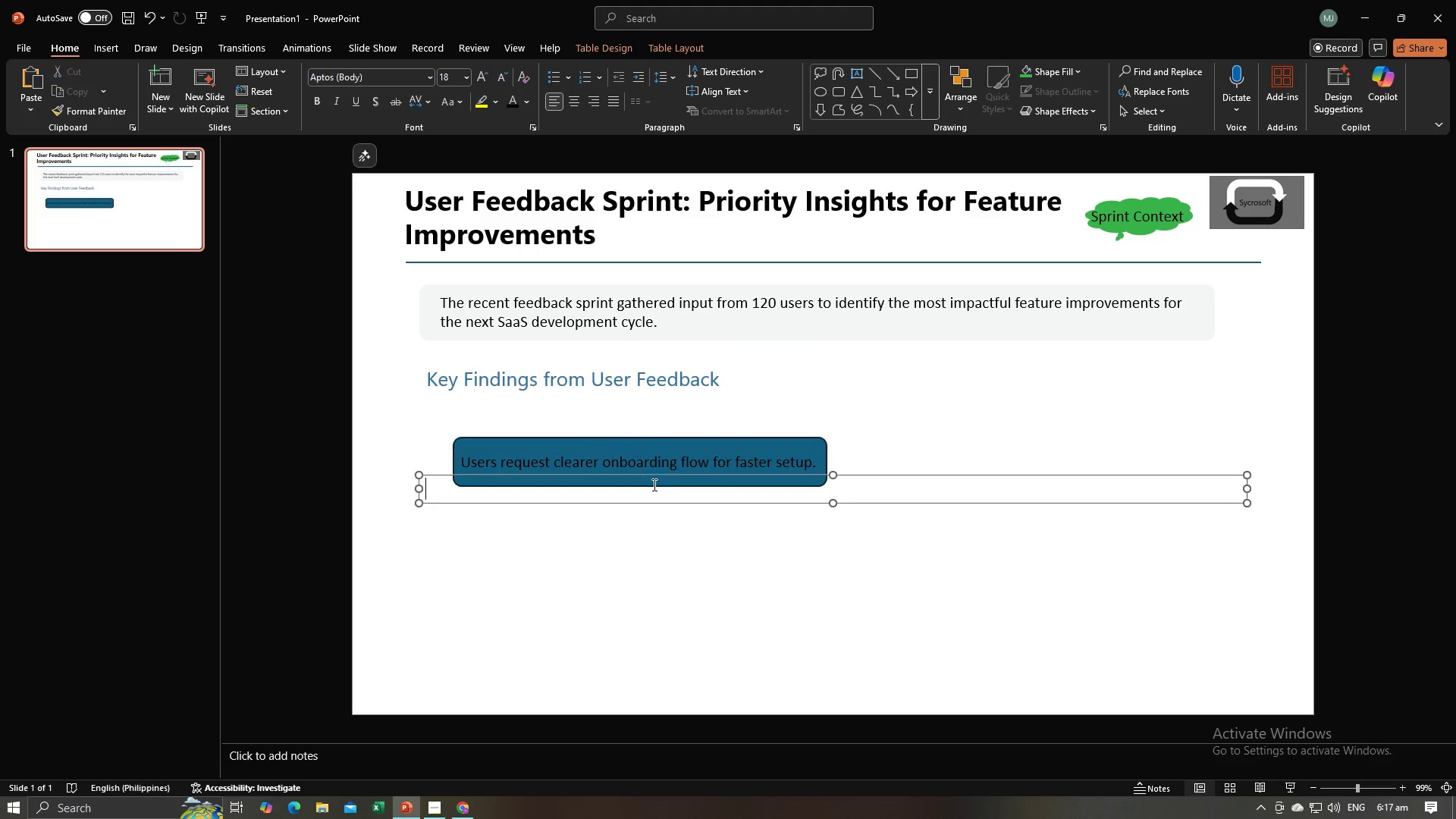 
left_click([653, 485])
 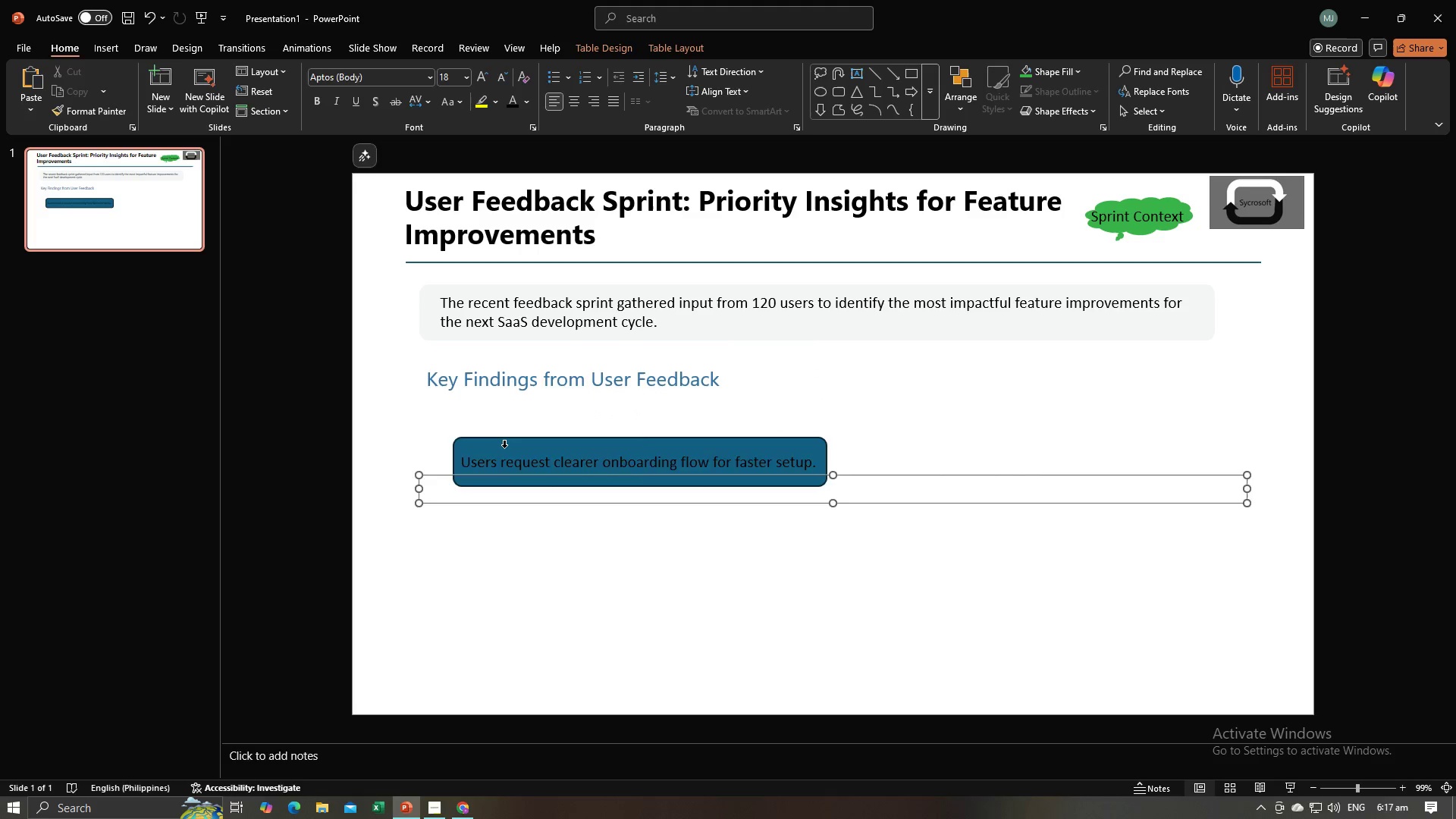 
left_click([504, 447])
 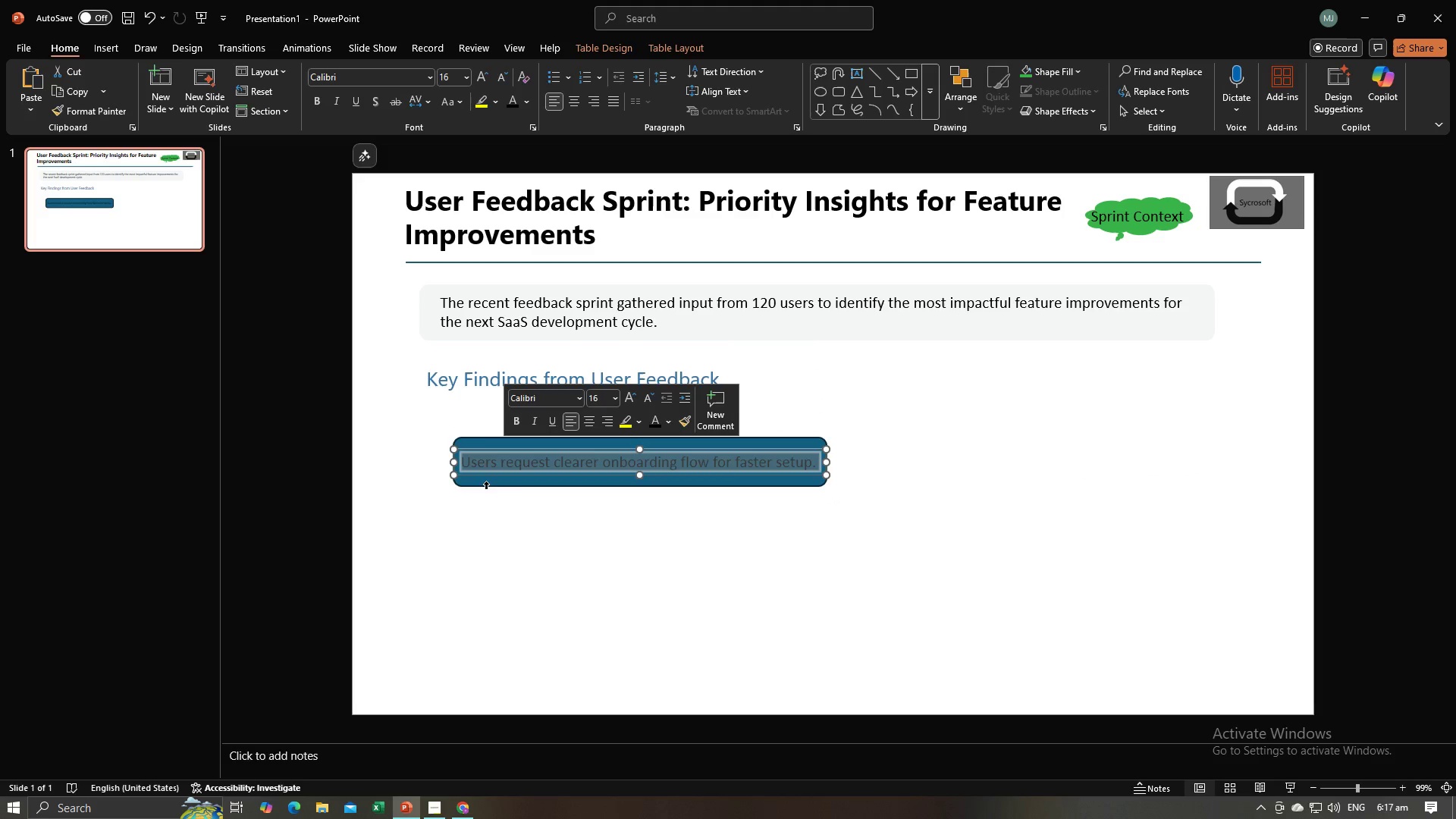 
left_click([519, 500])
 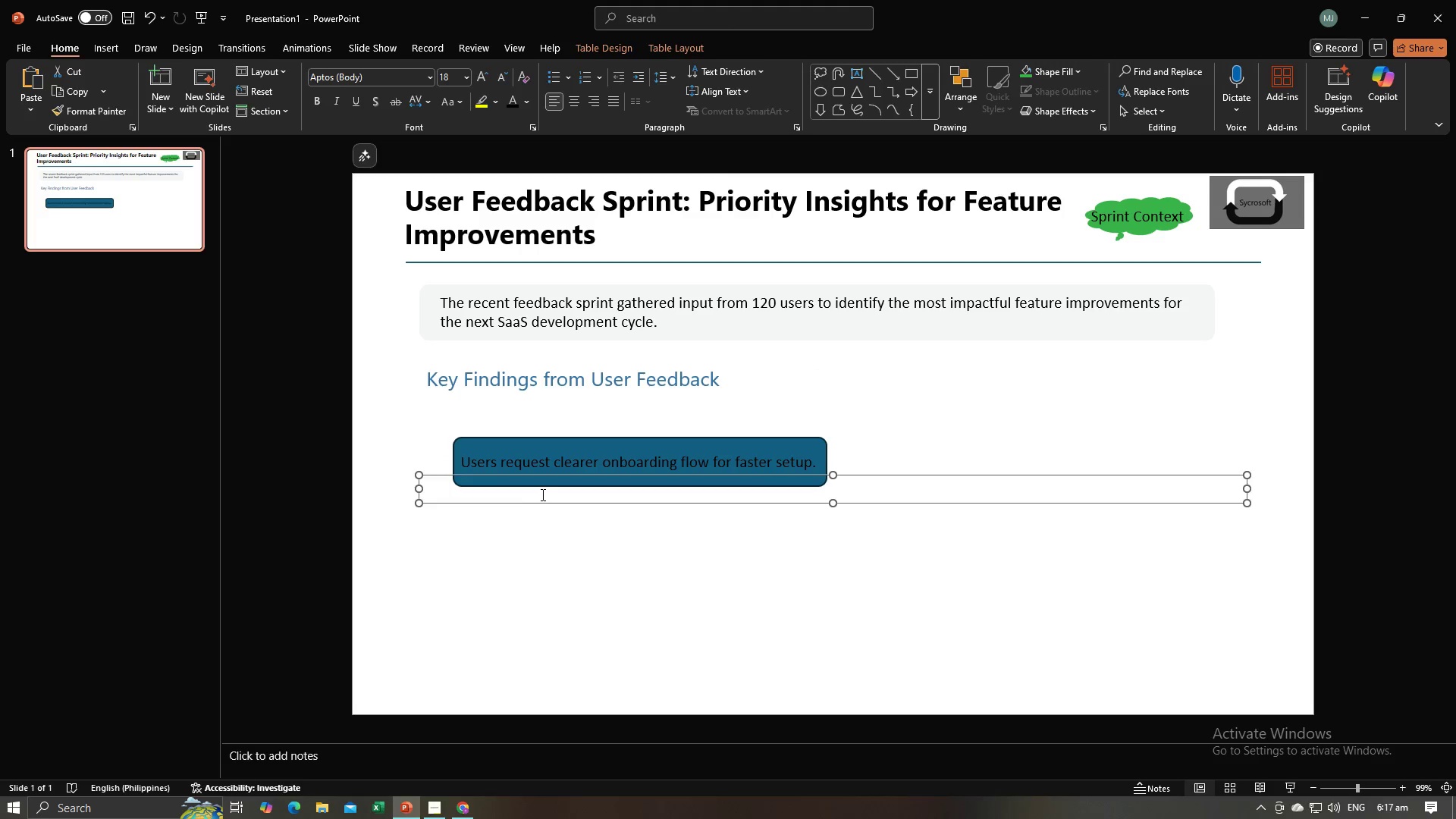 
key(Backspace)
 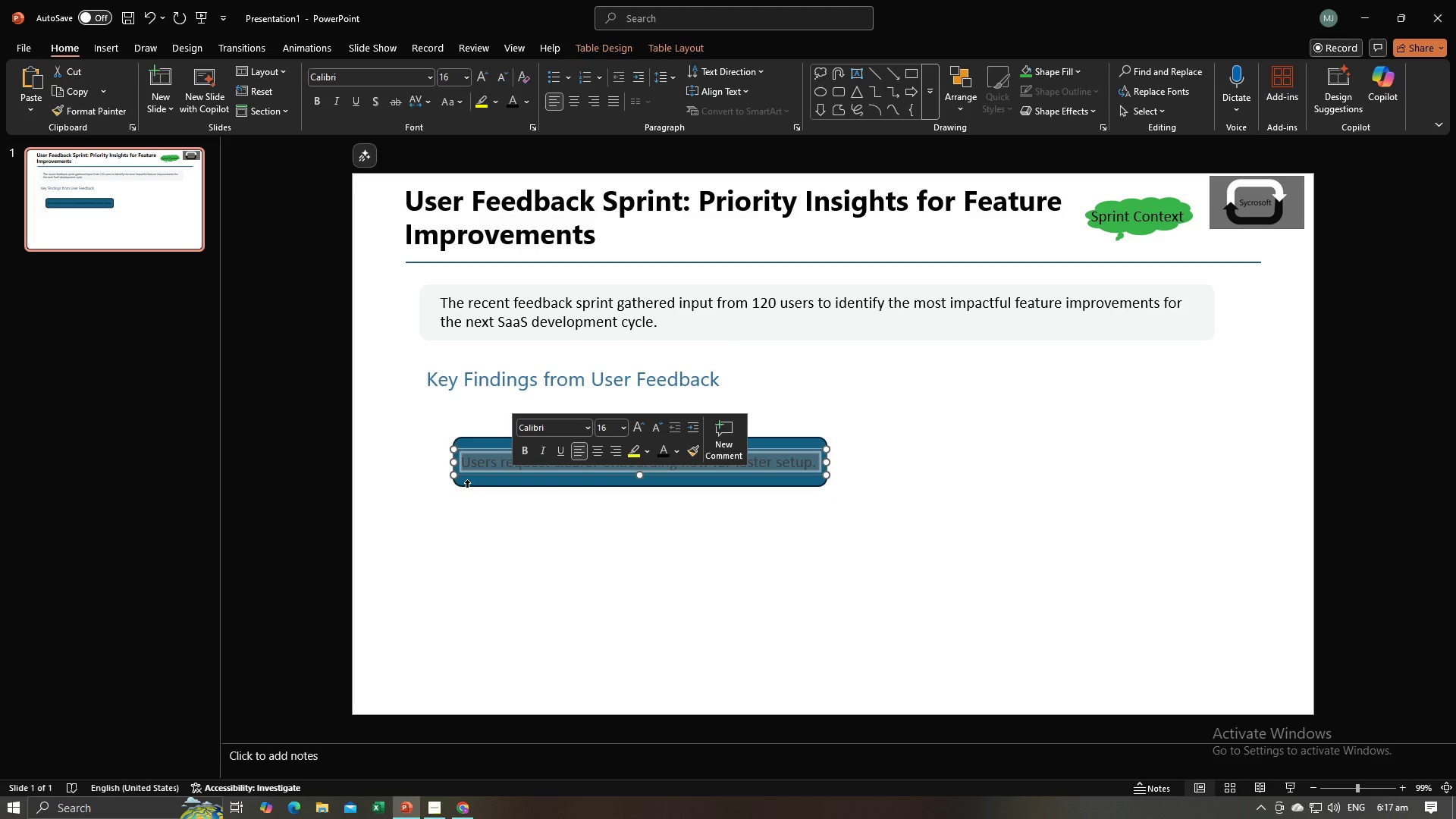 
left_click([467, 480])
 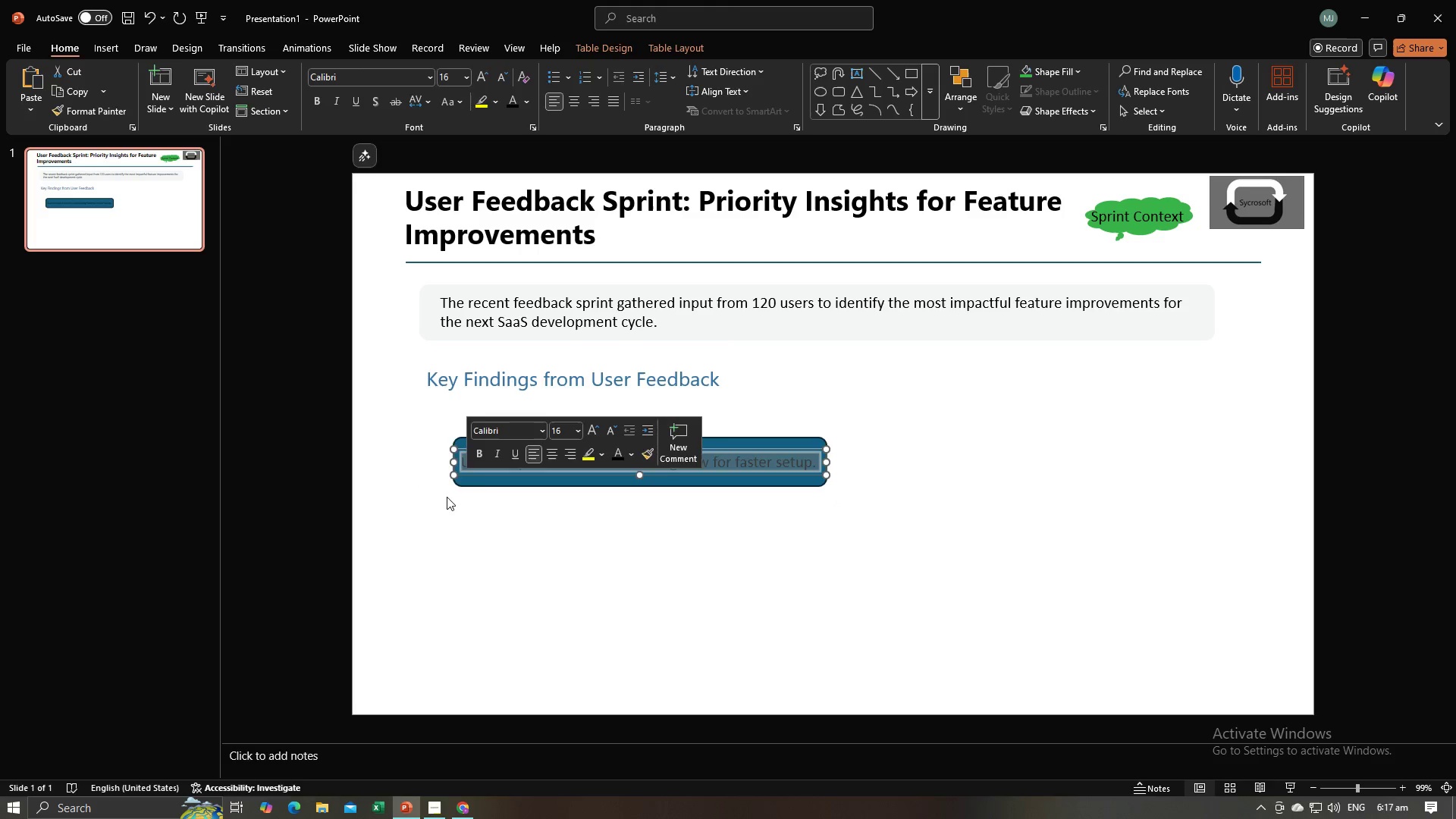 
left_click([446, 497])
 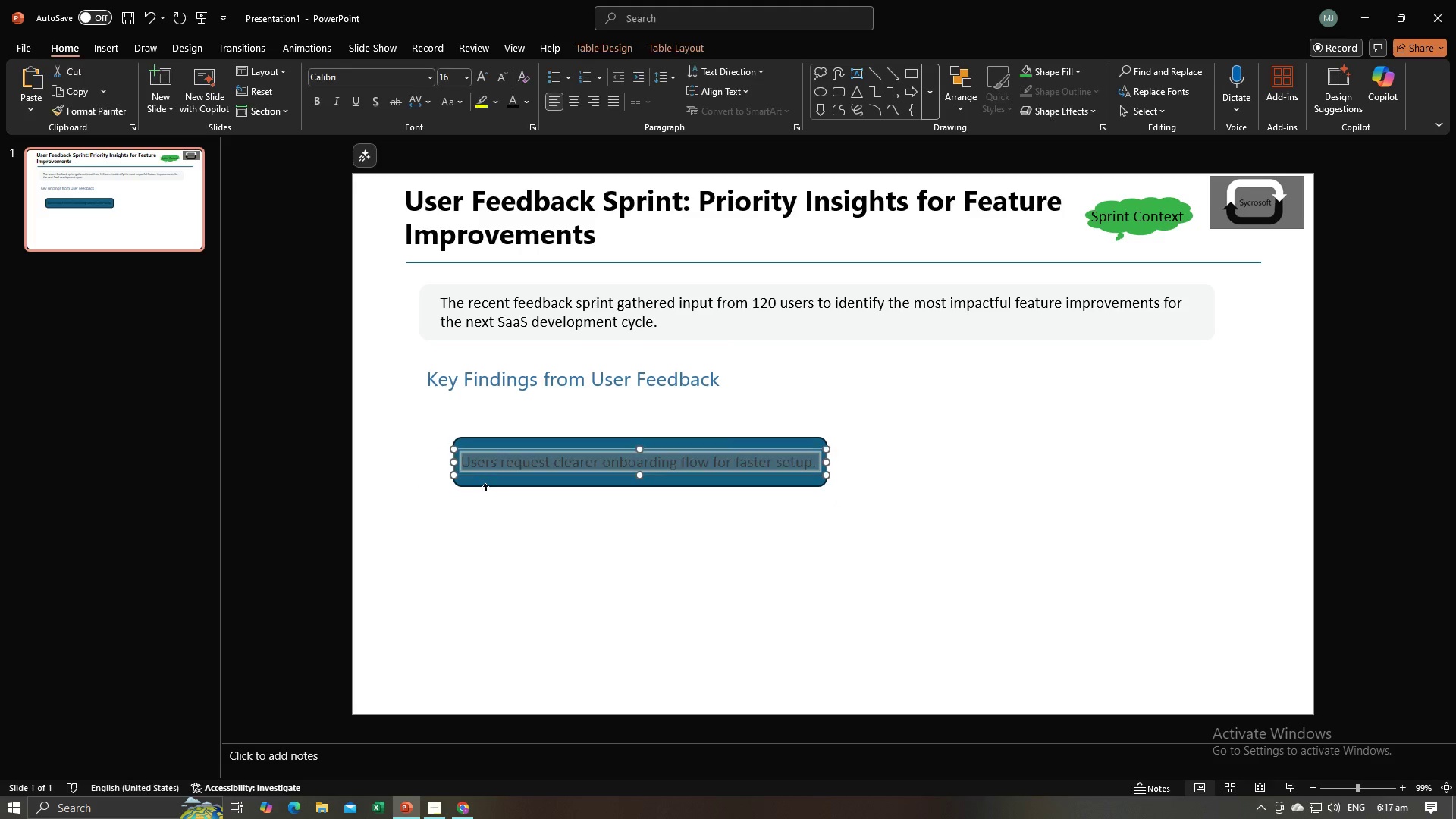 
left_click([485, 484])
 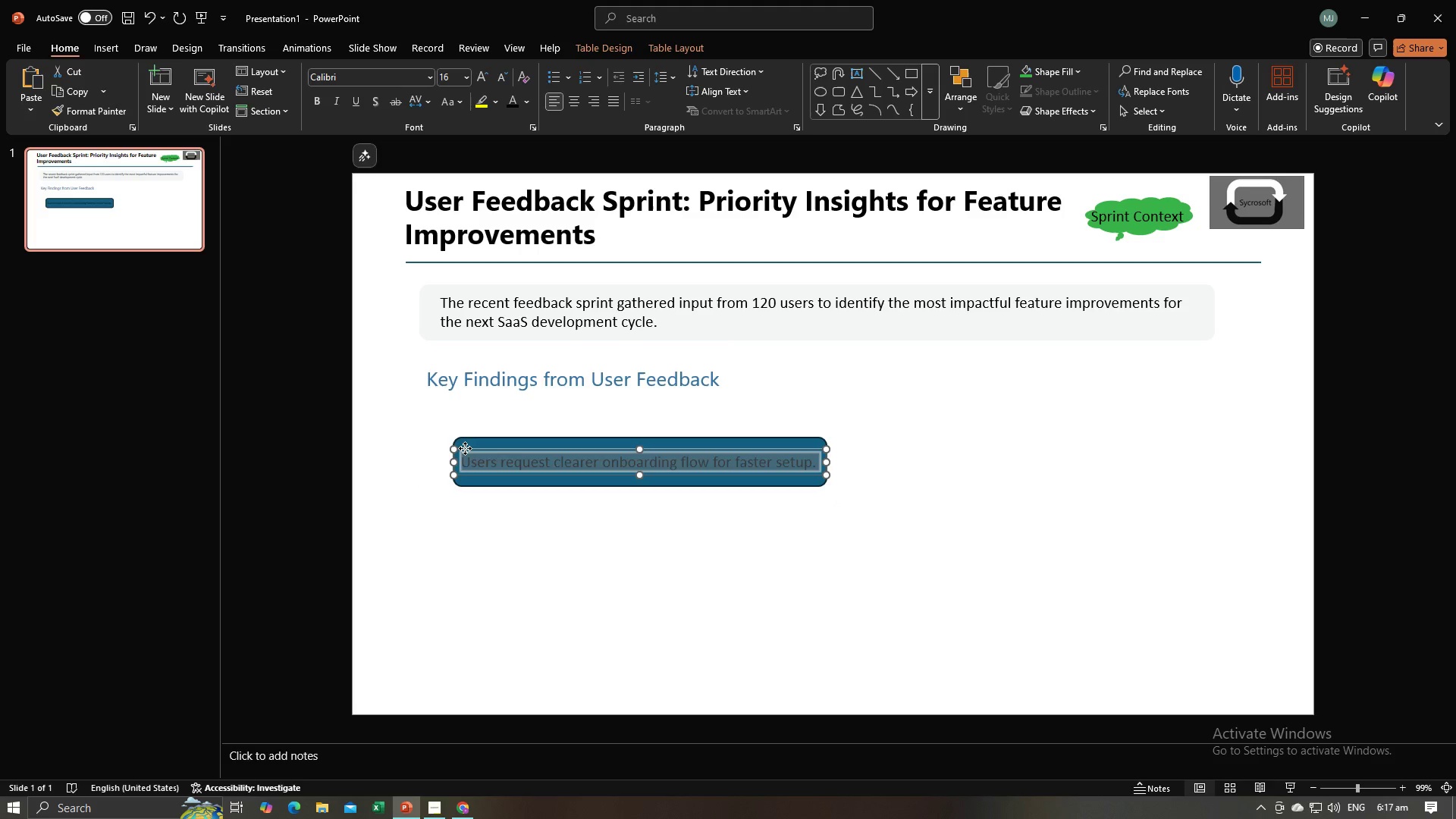 
left_click([465, 448])
 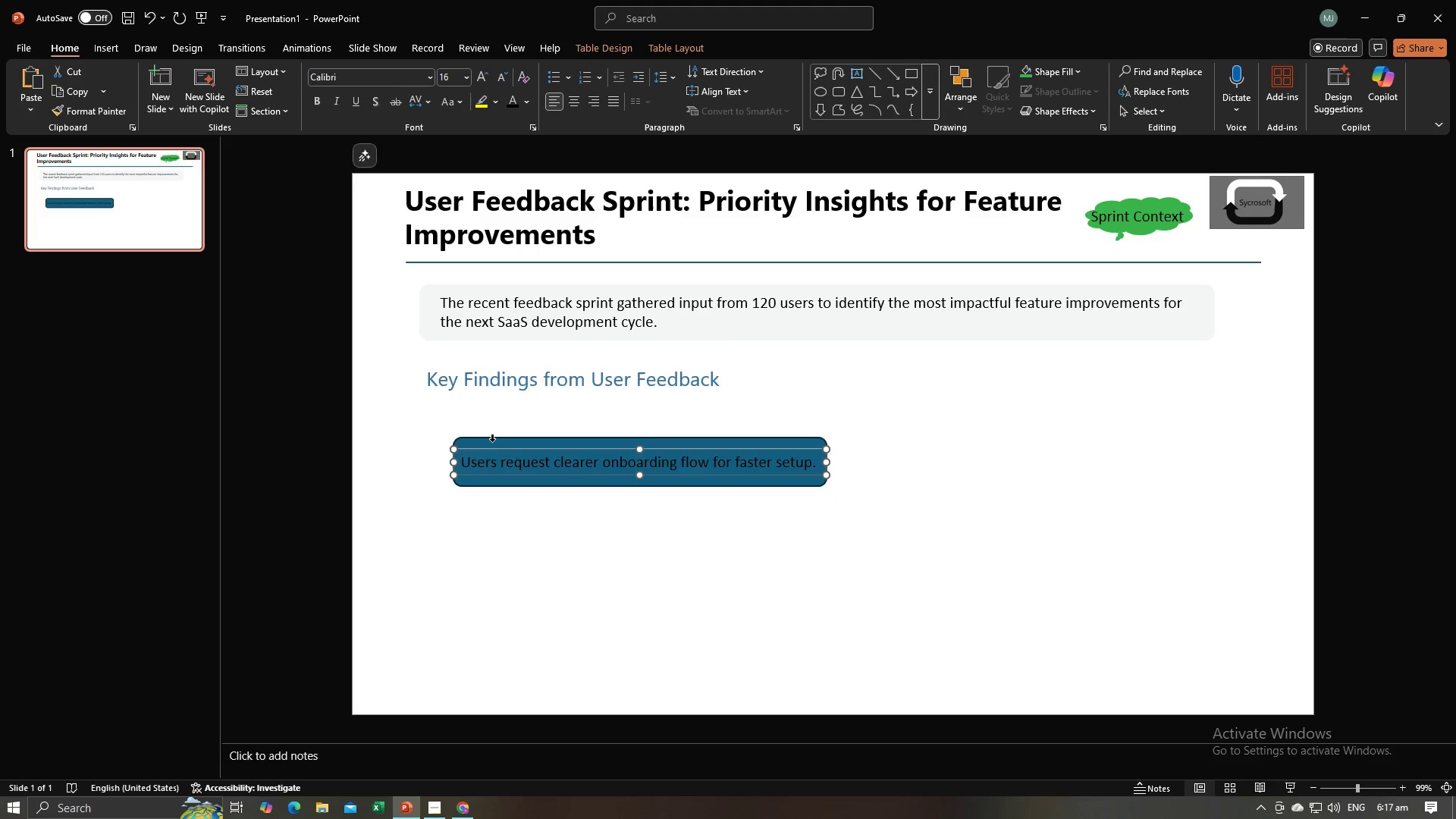 
triple_click([492, 441])
 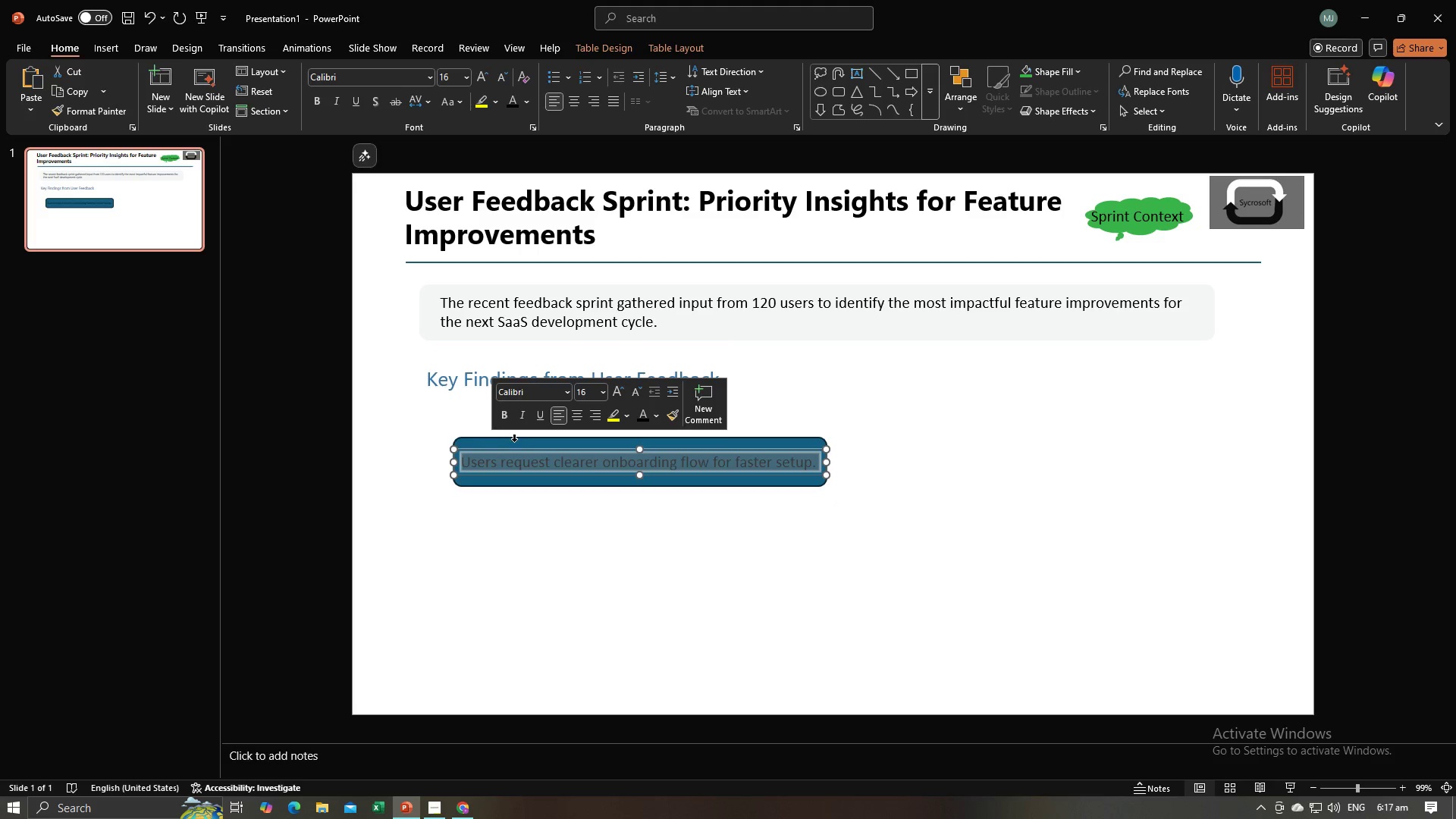 
left_click_drag(start_coordinate=[520, 442], to_coordinate=[529, 442])
 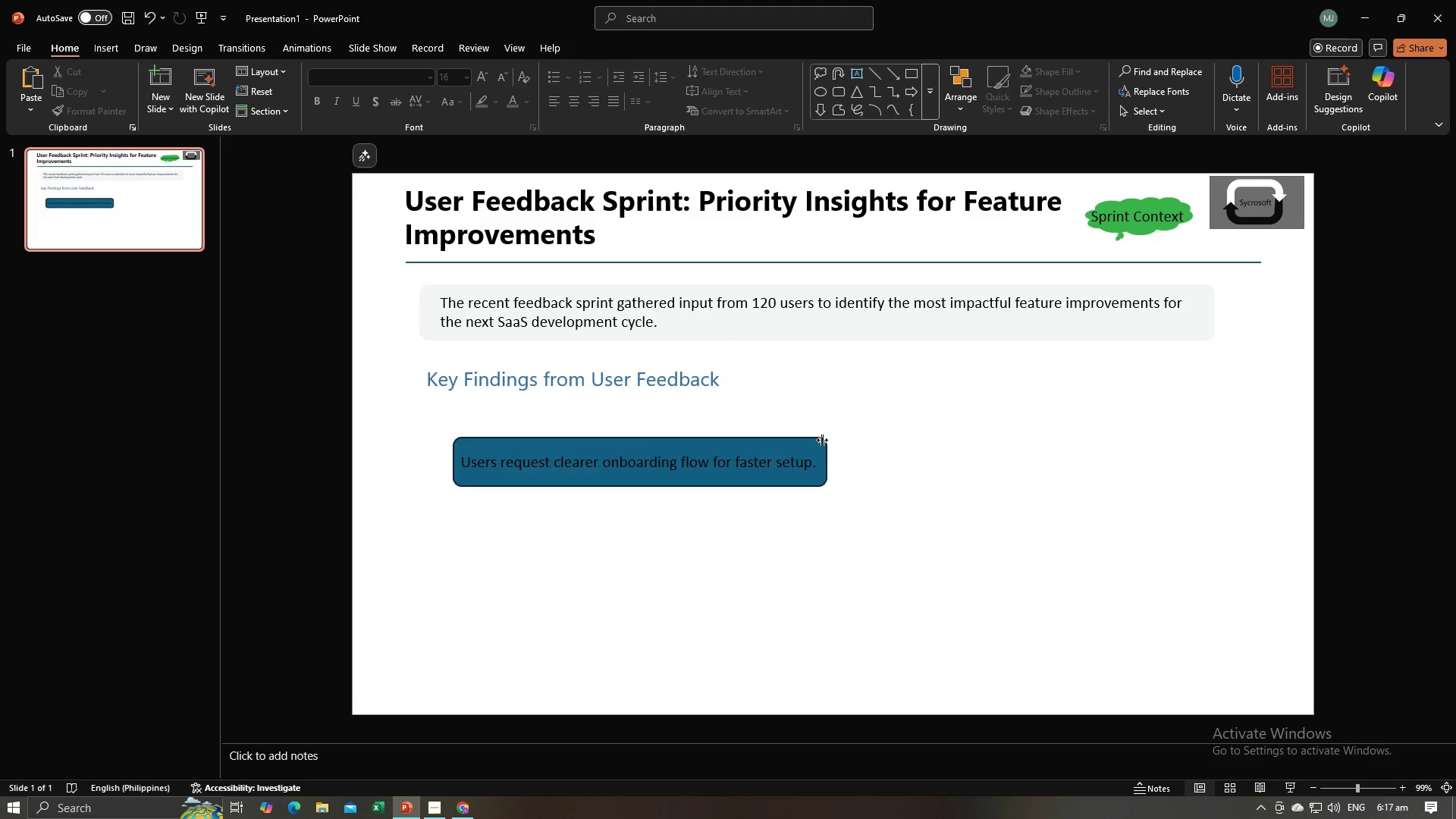 
double_click([815, 441])
 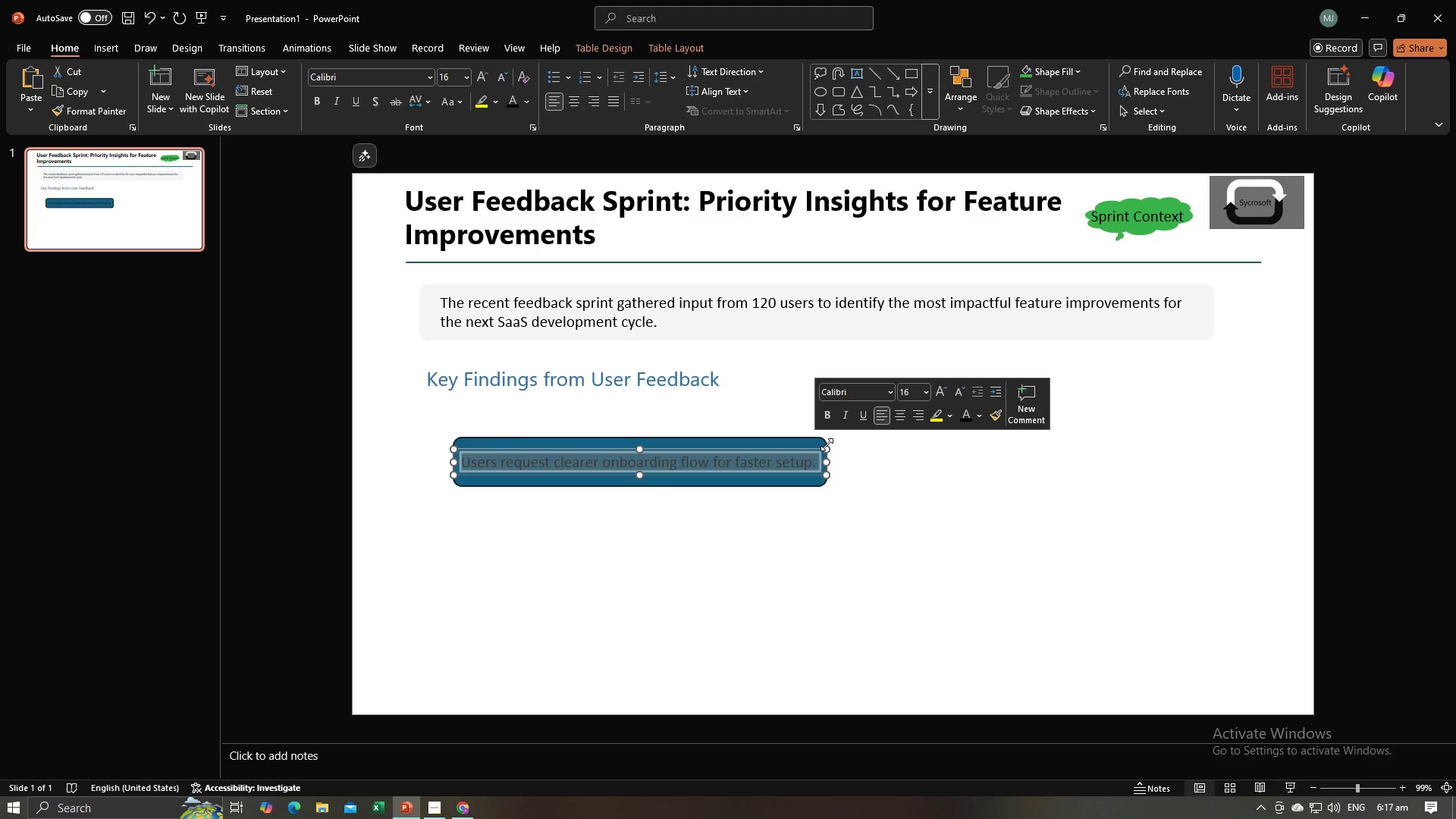 
left_click_drag(start_coordinate=[828, 445], to_coordinate=[844, 449])
 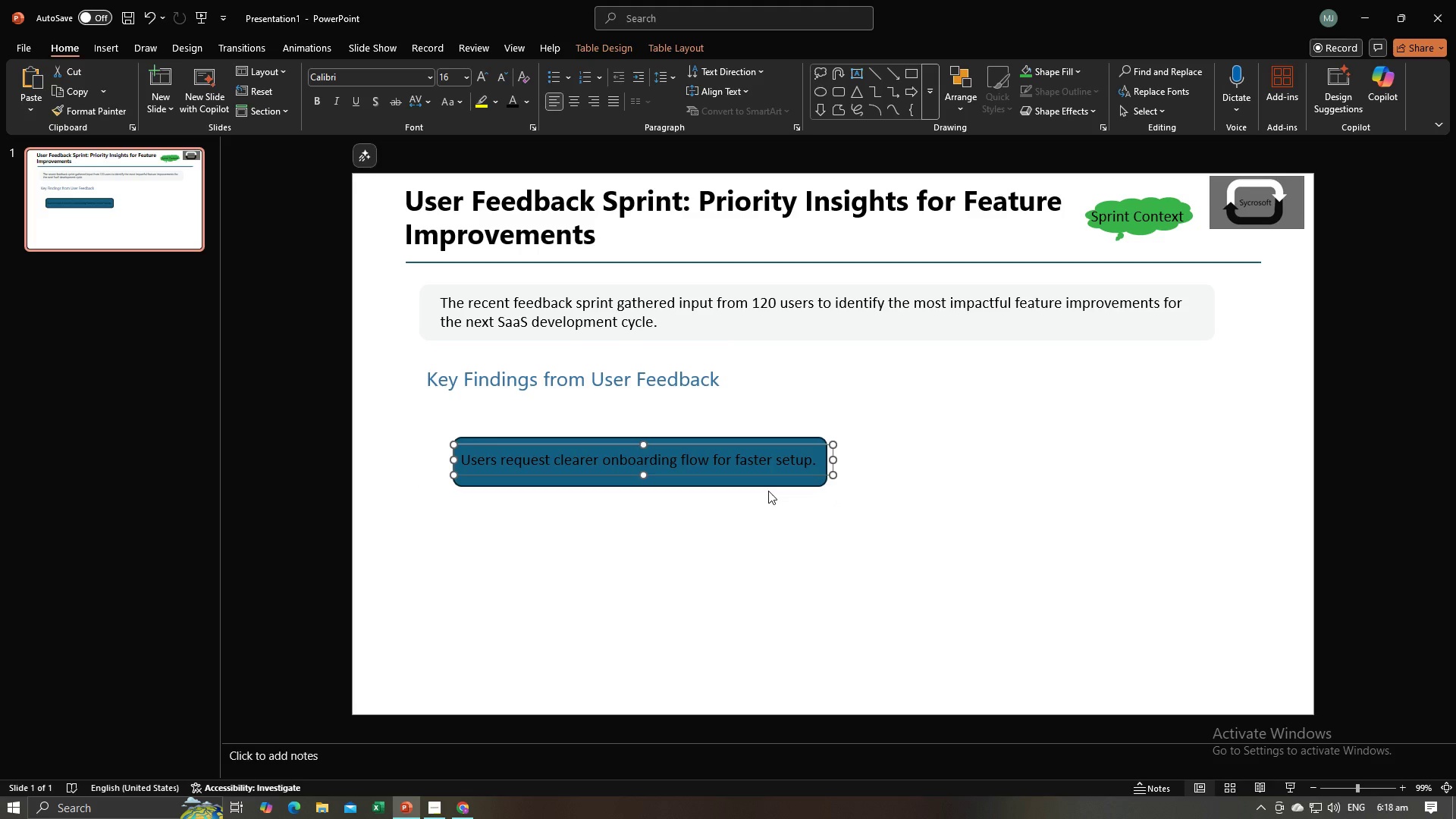 
key(Control+Z)
 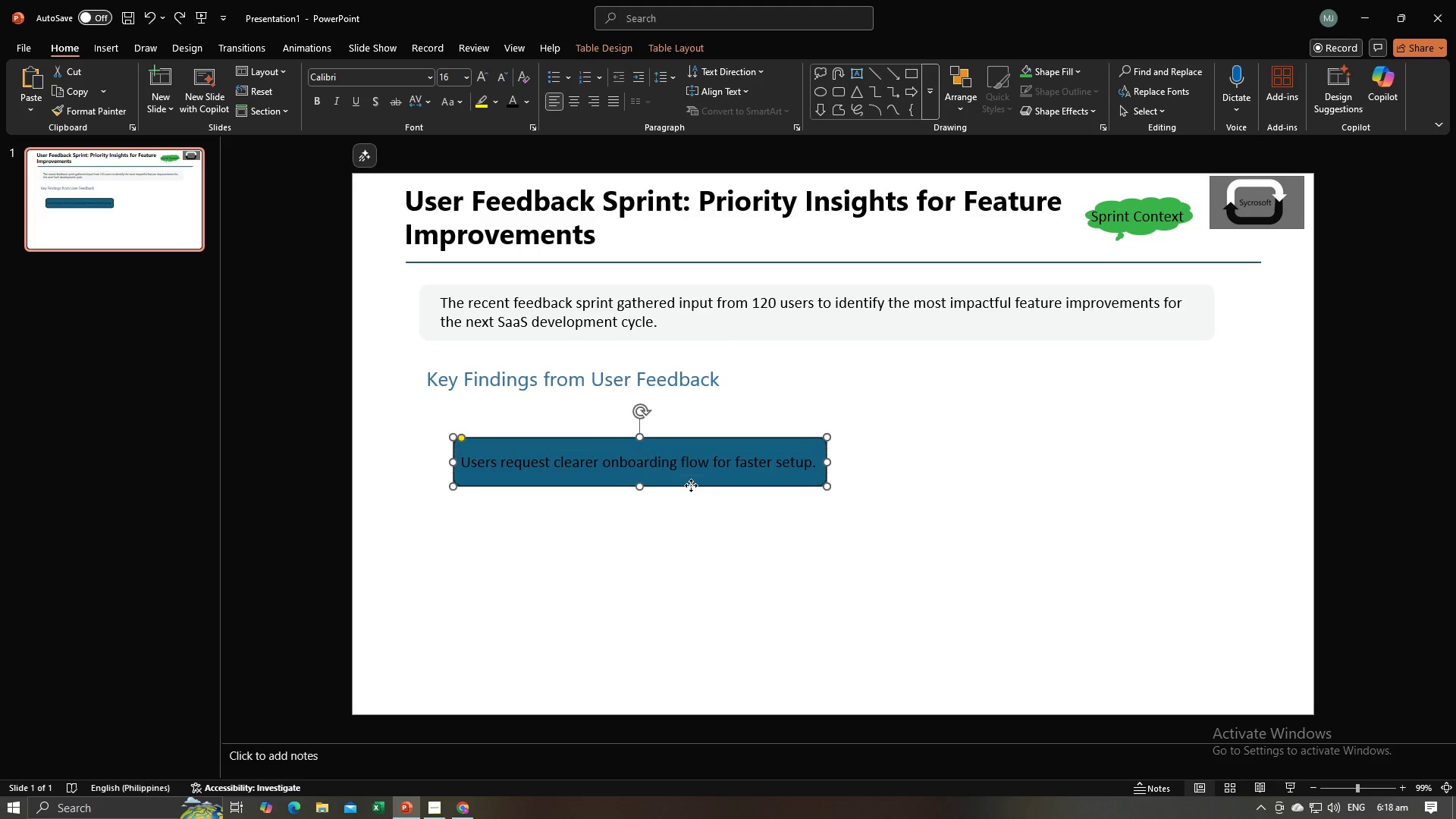 
left_click([691, 485])
 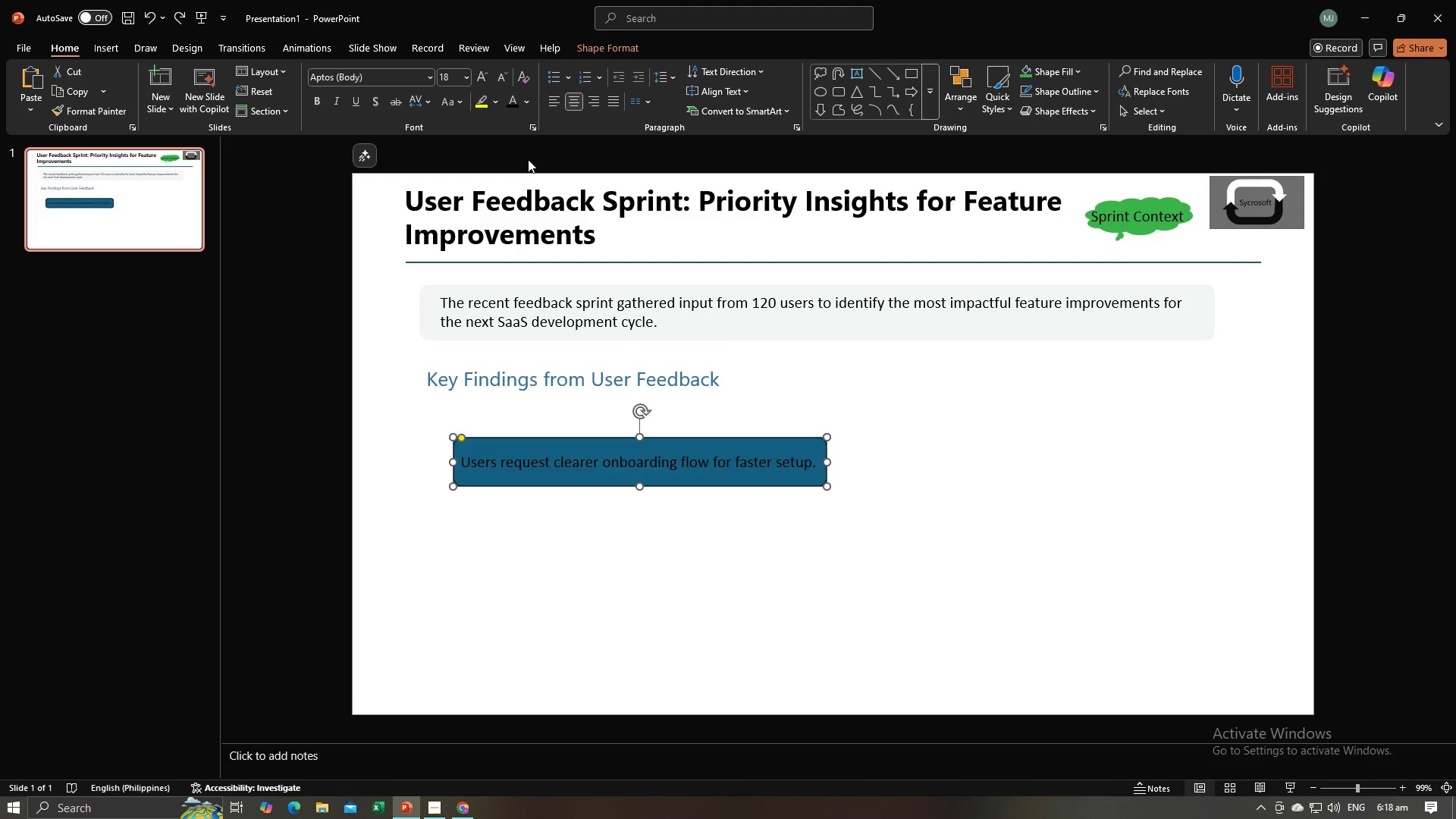 
key(Alt+AltLeft)
 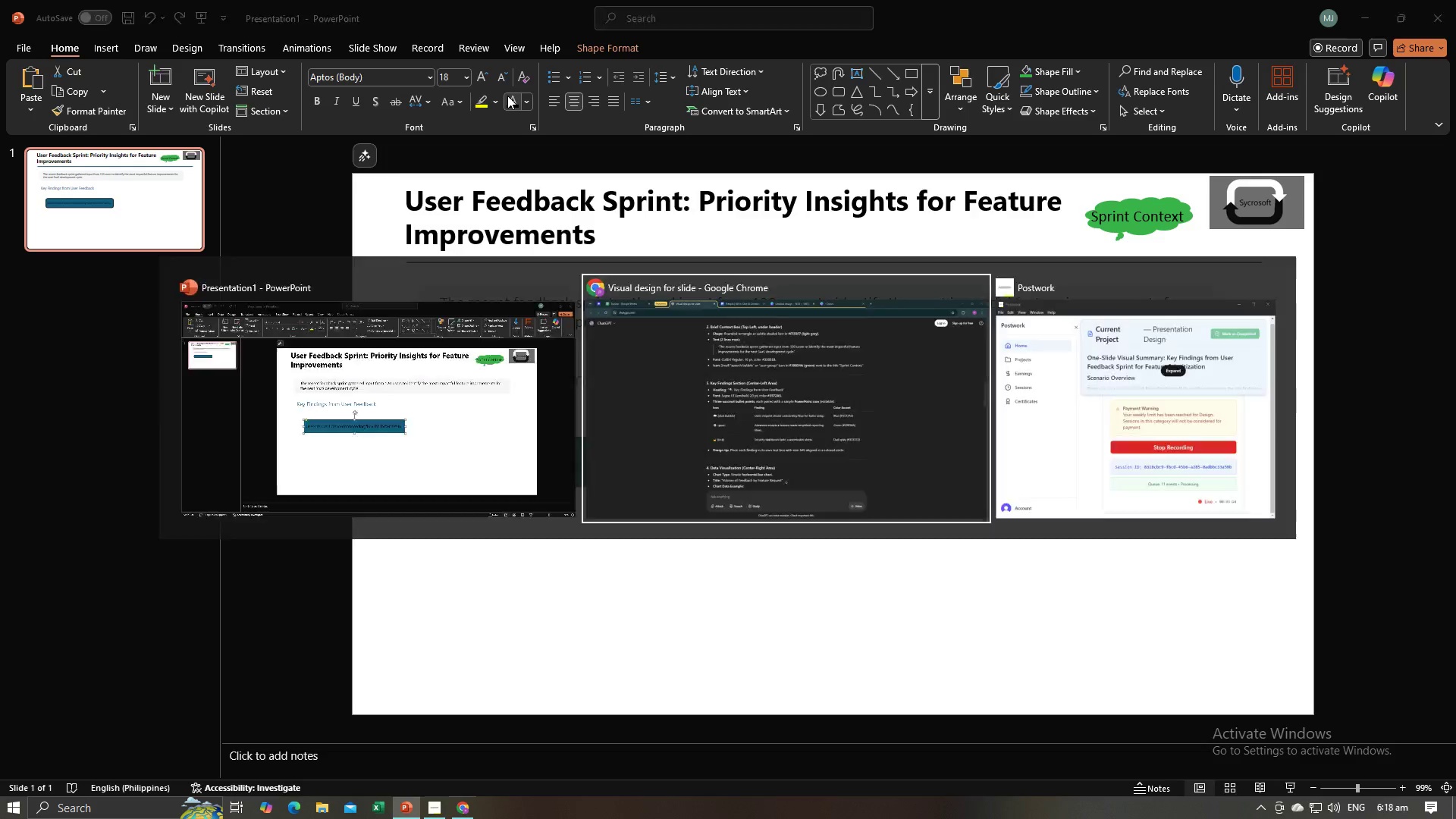 
key(Alt+Tab)
 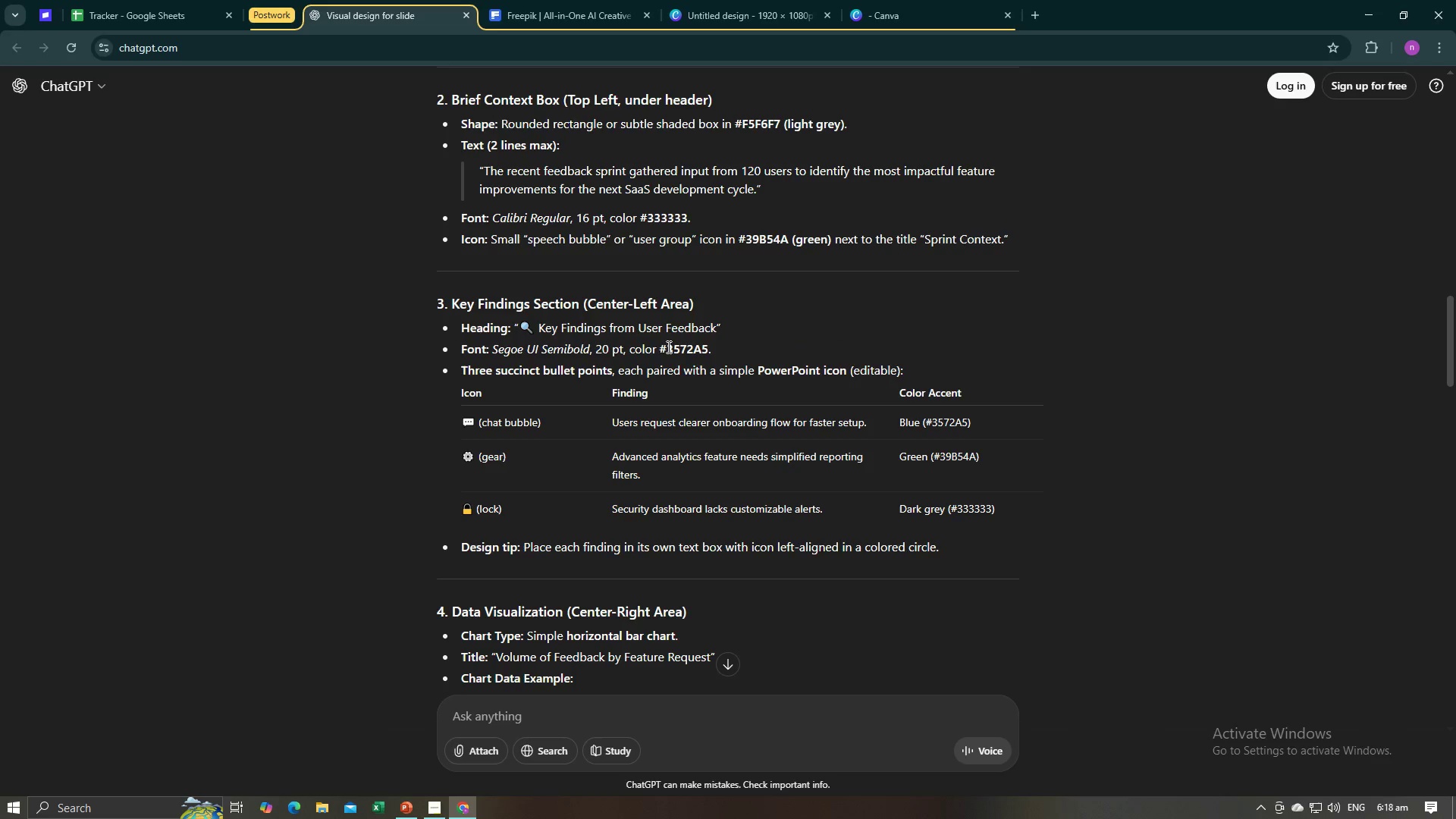 
left_click_drag(start_coordinate=[660, 349], to_coordinate=[707, 350])
 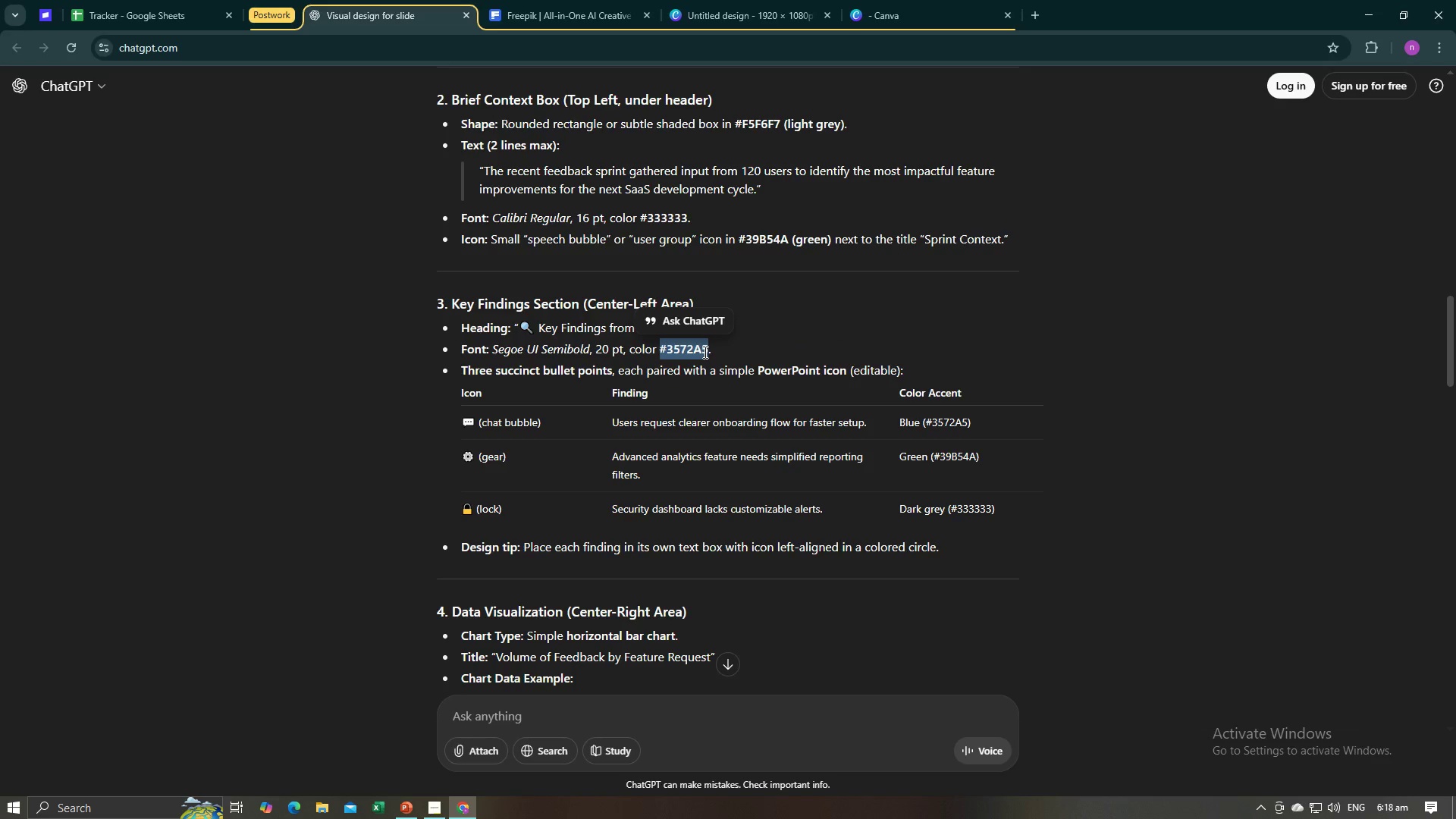 
key(Control+C)
 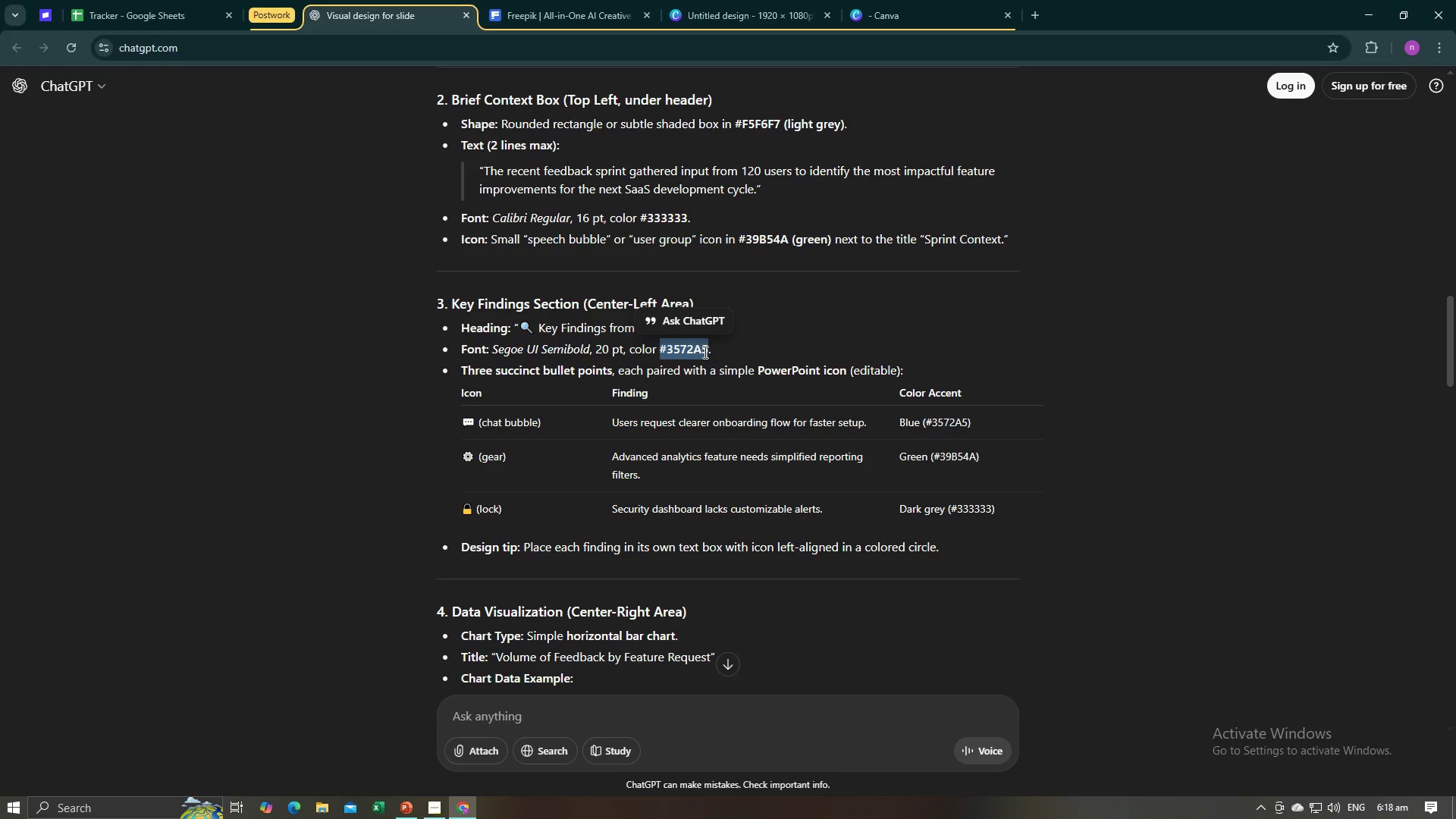 
key(Control+C)
 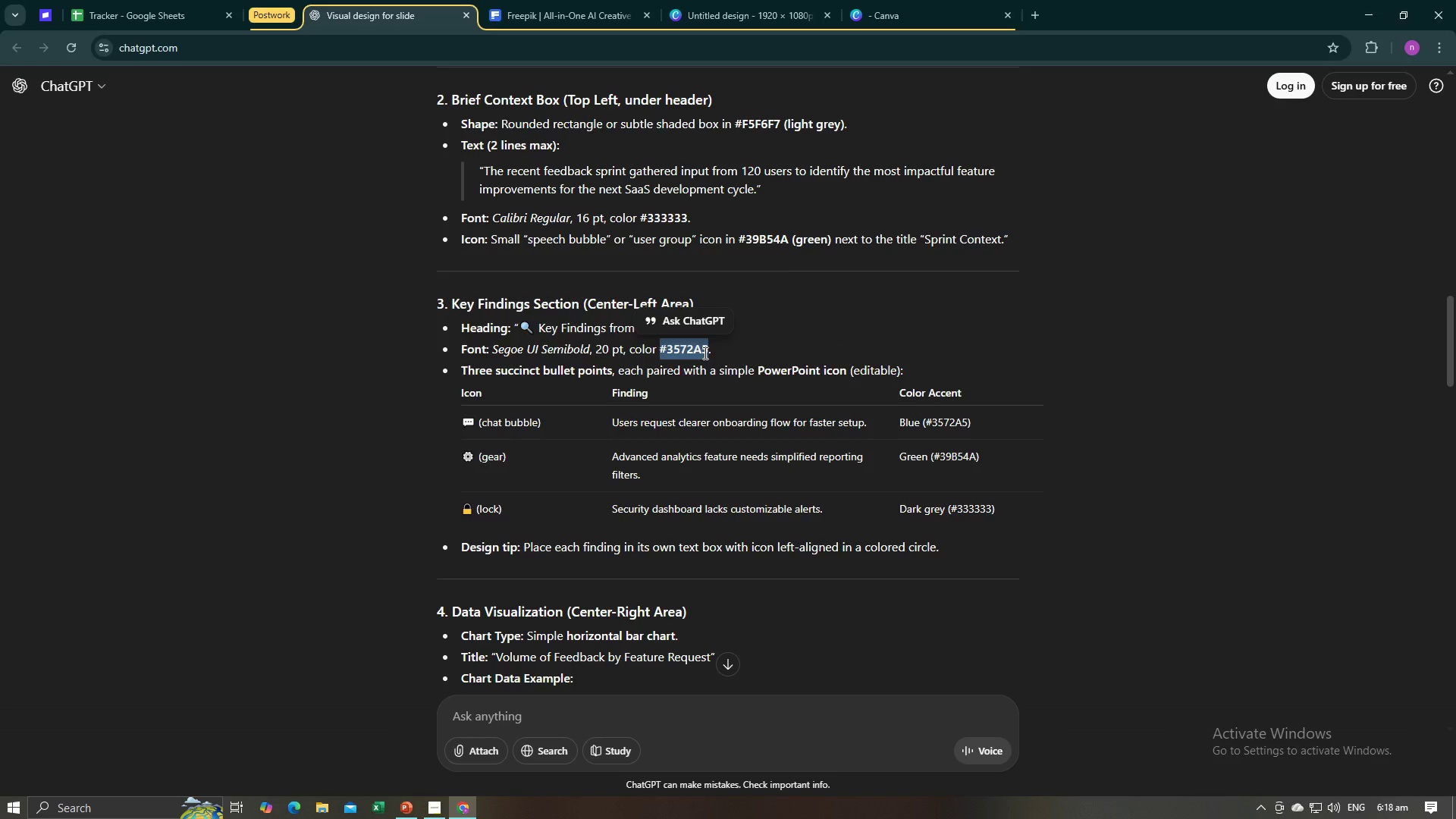 
key(Alt+AltLeft)
 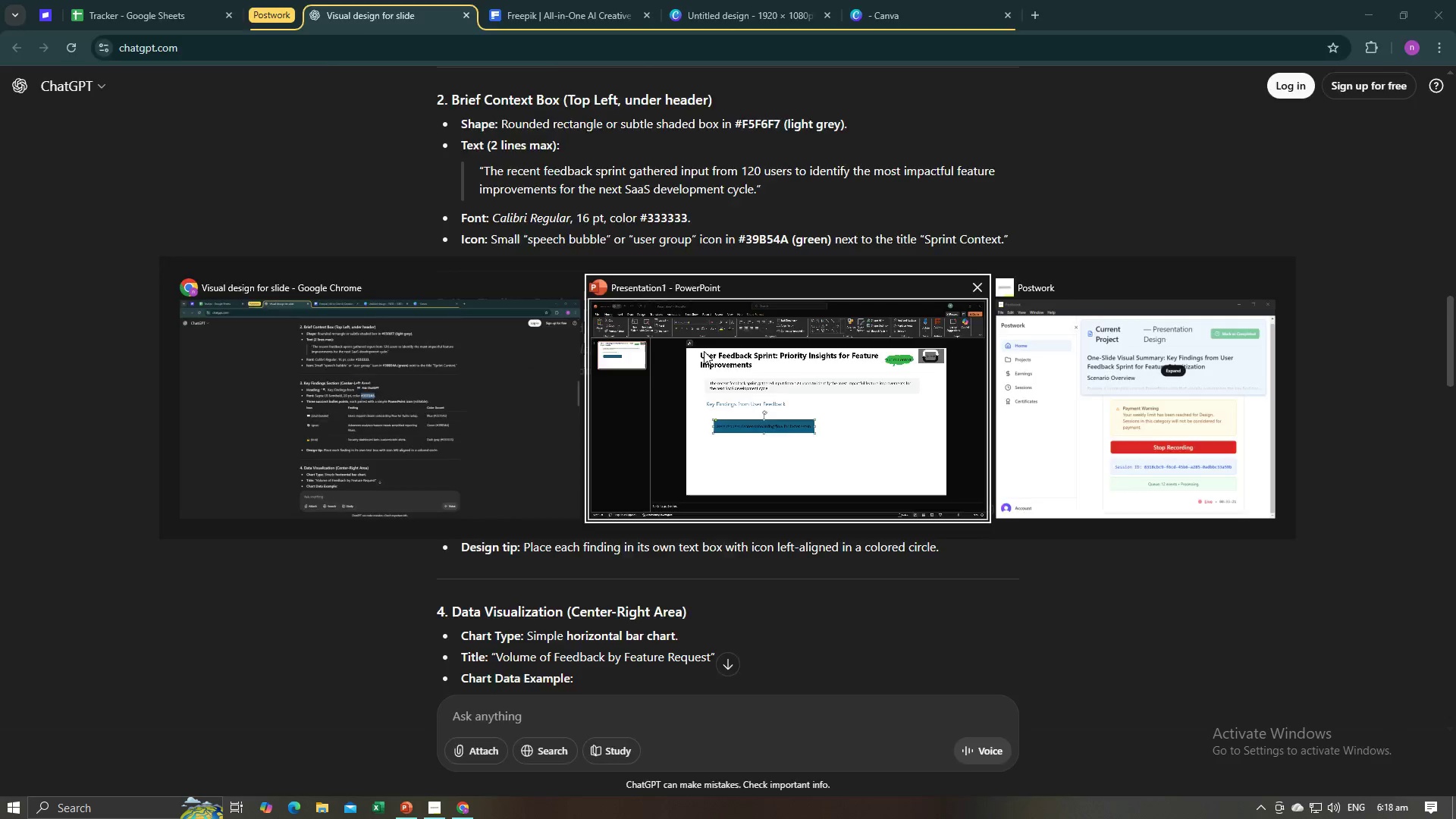 
key(Alt+Tab)
 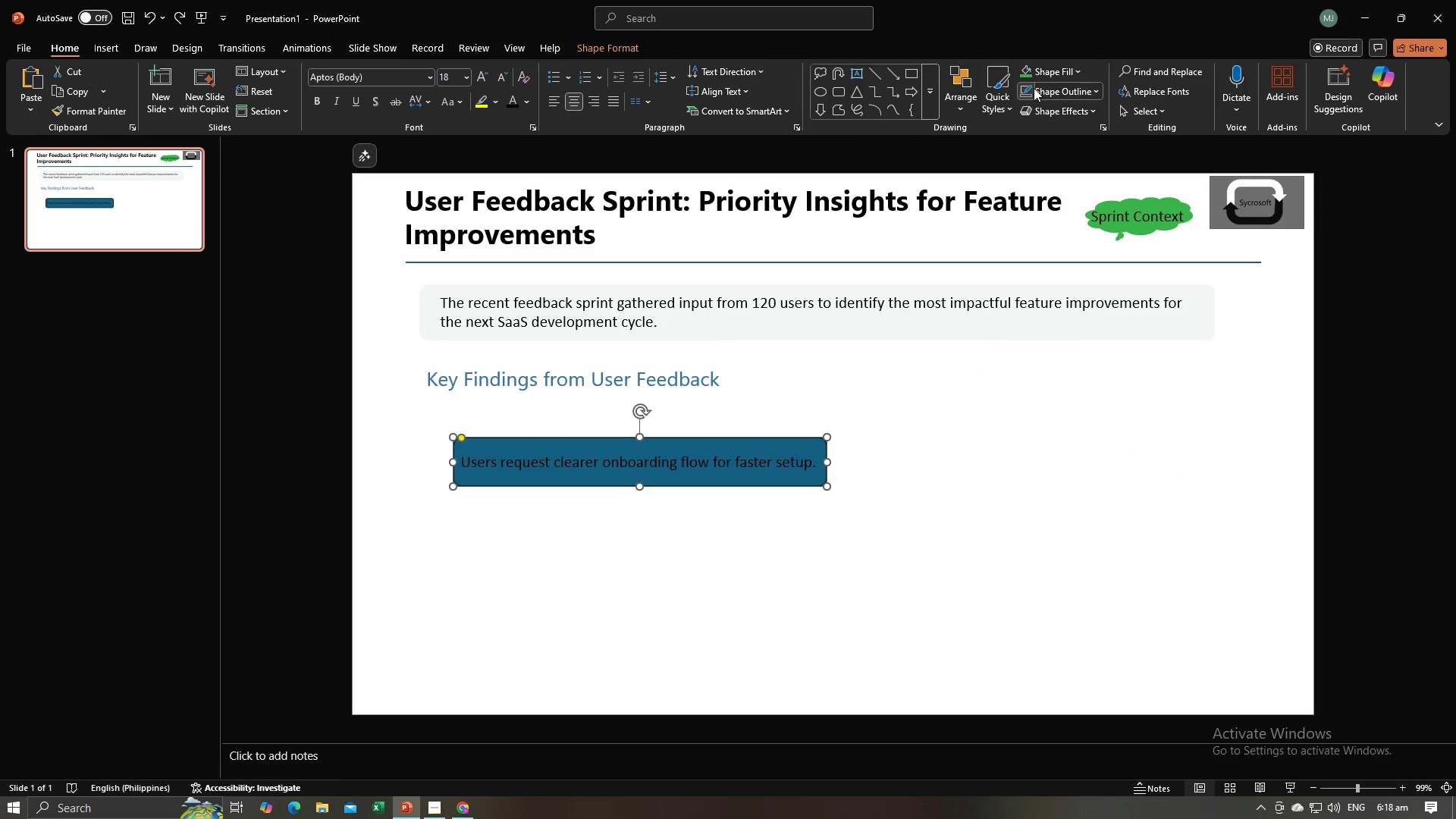 
left_click([1047, 74])
 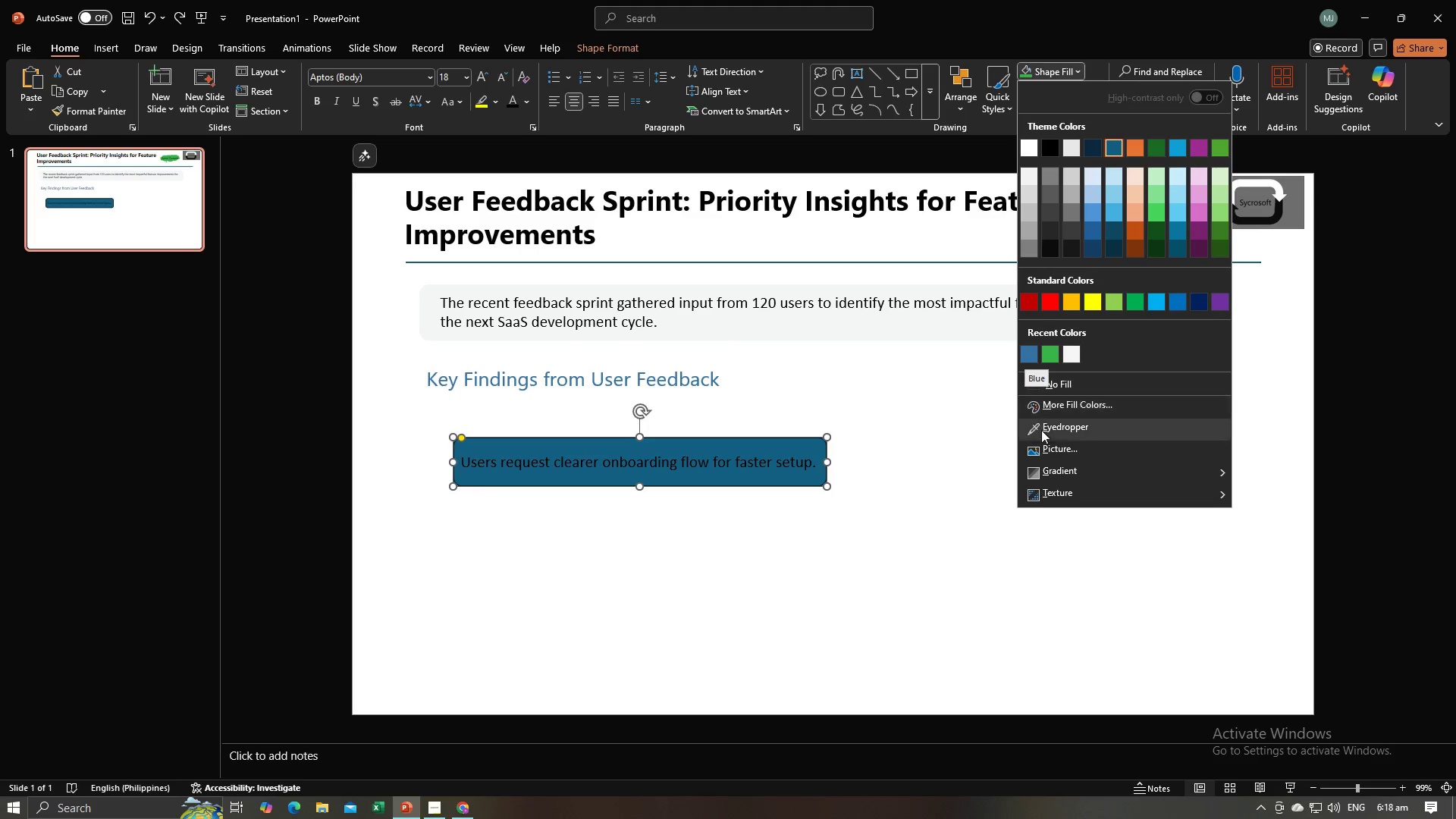 
left_click([1075, 406])
 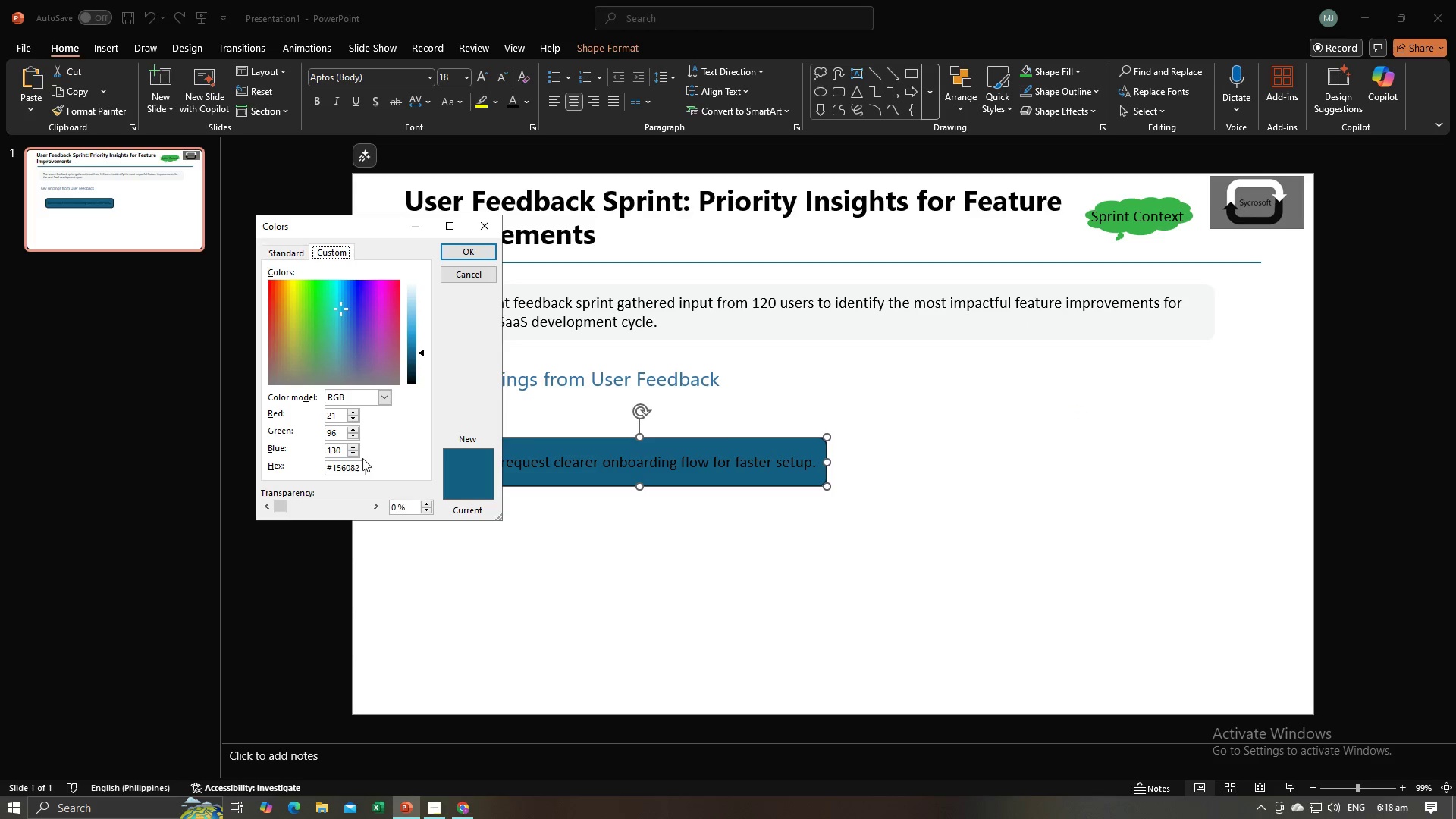 
left_click([355, 466])
 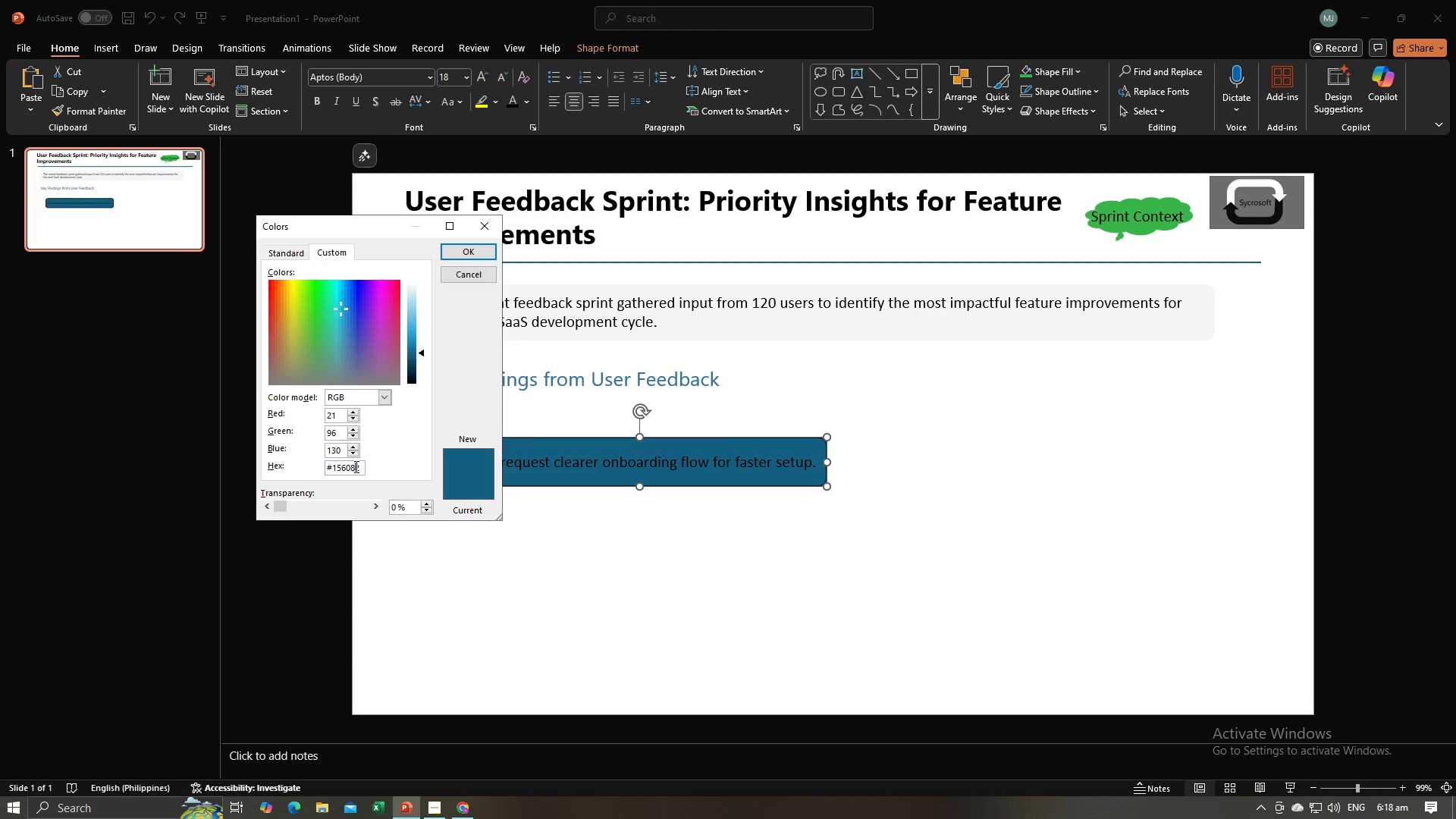 
key(Control+A)
 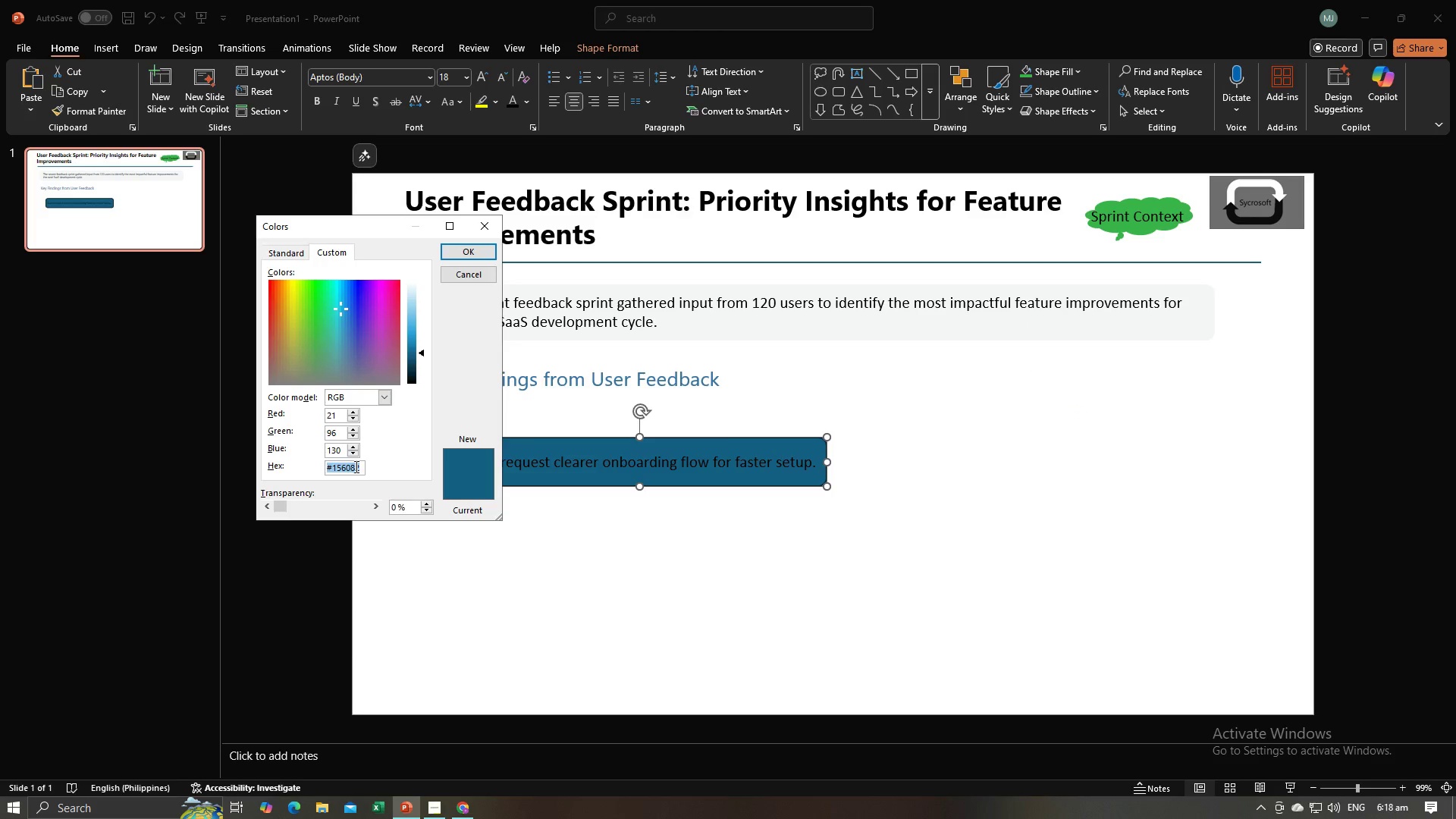 
key(Control+V)
 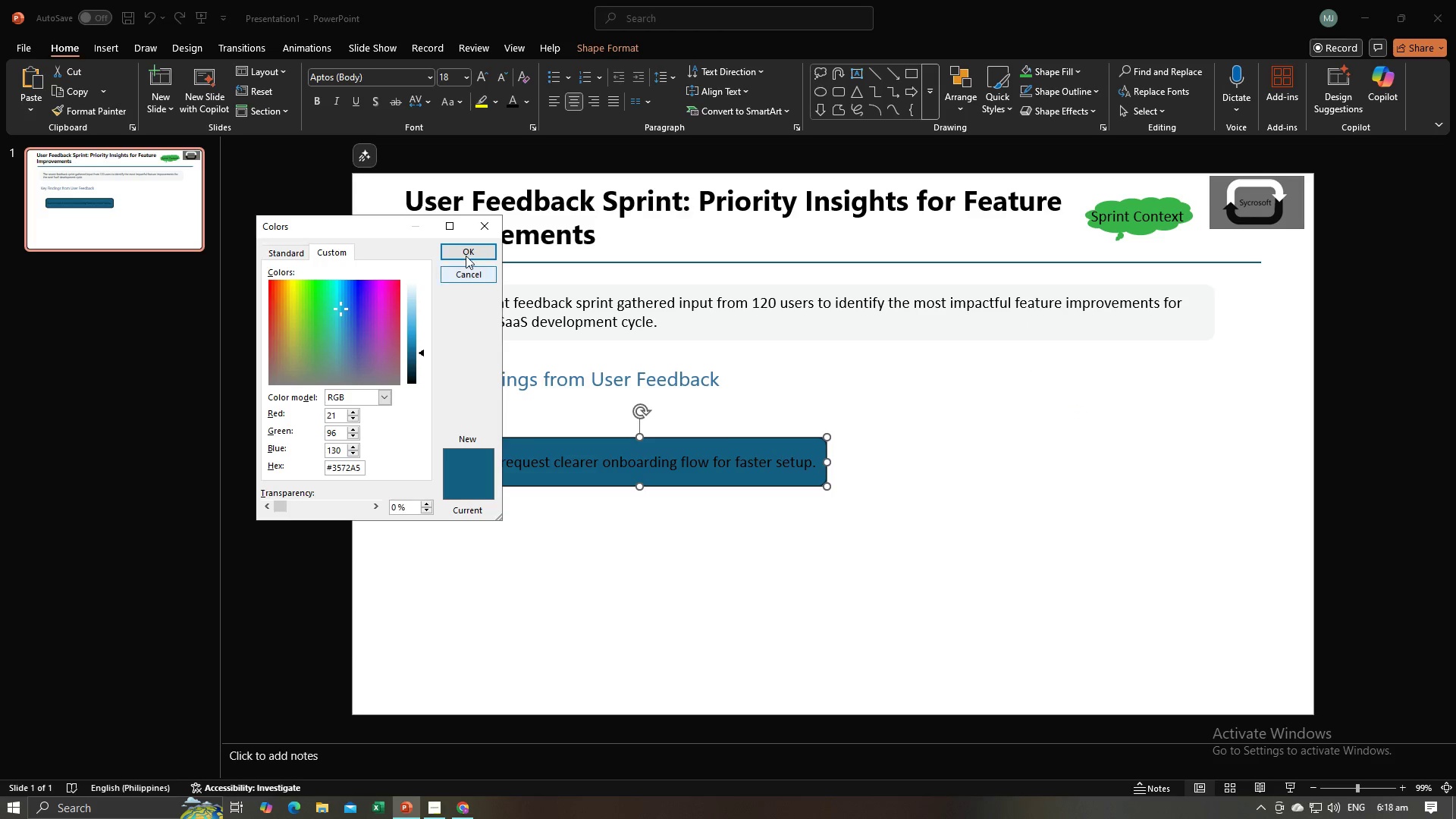 
left_click([466, 253])
 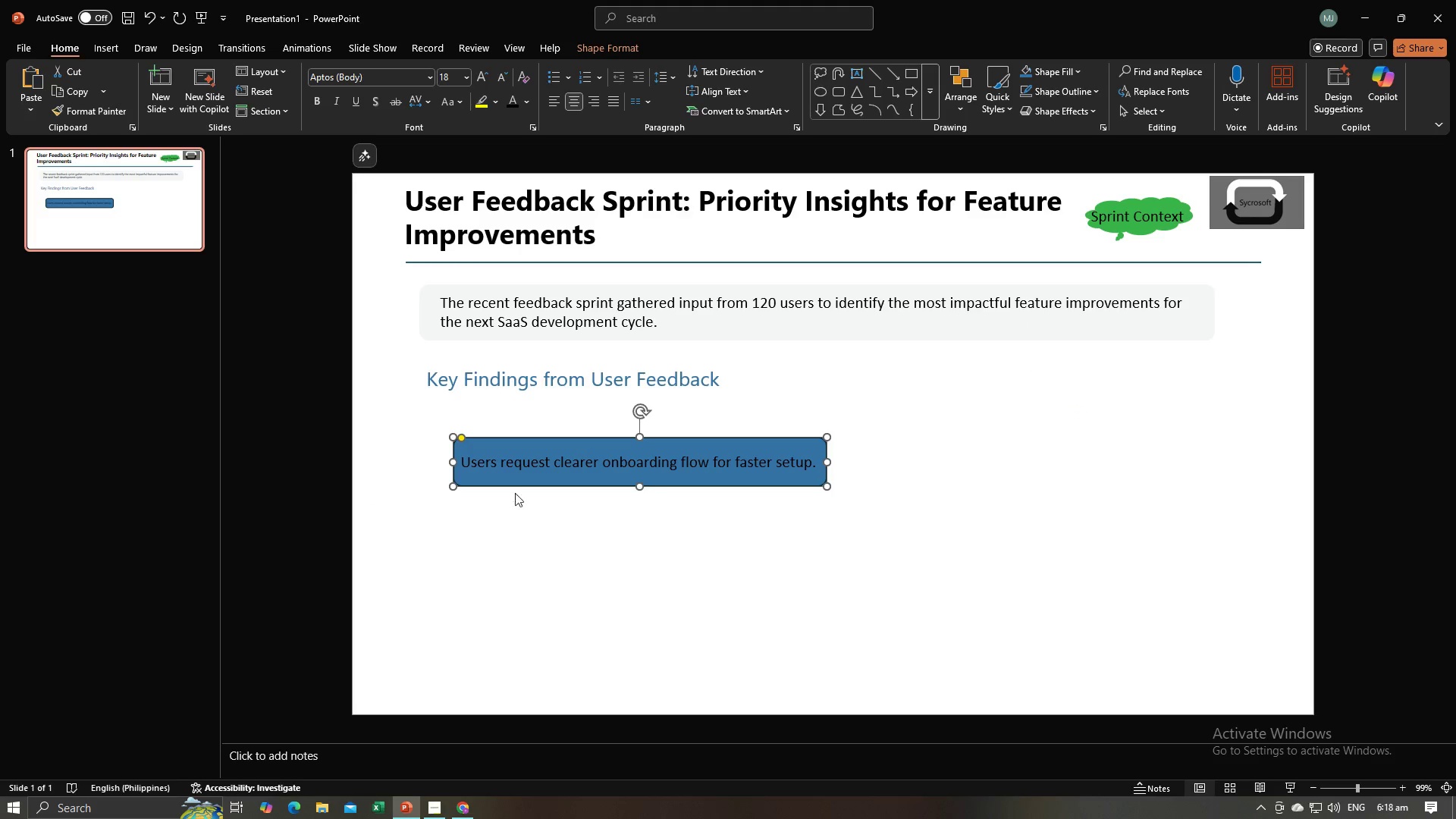 
left_click([515, 502])
 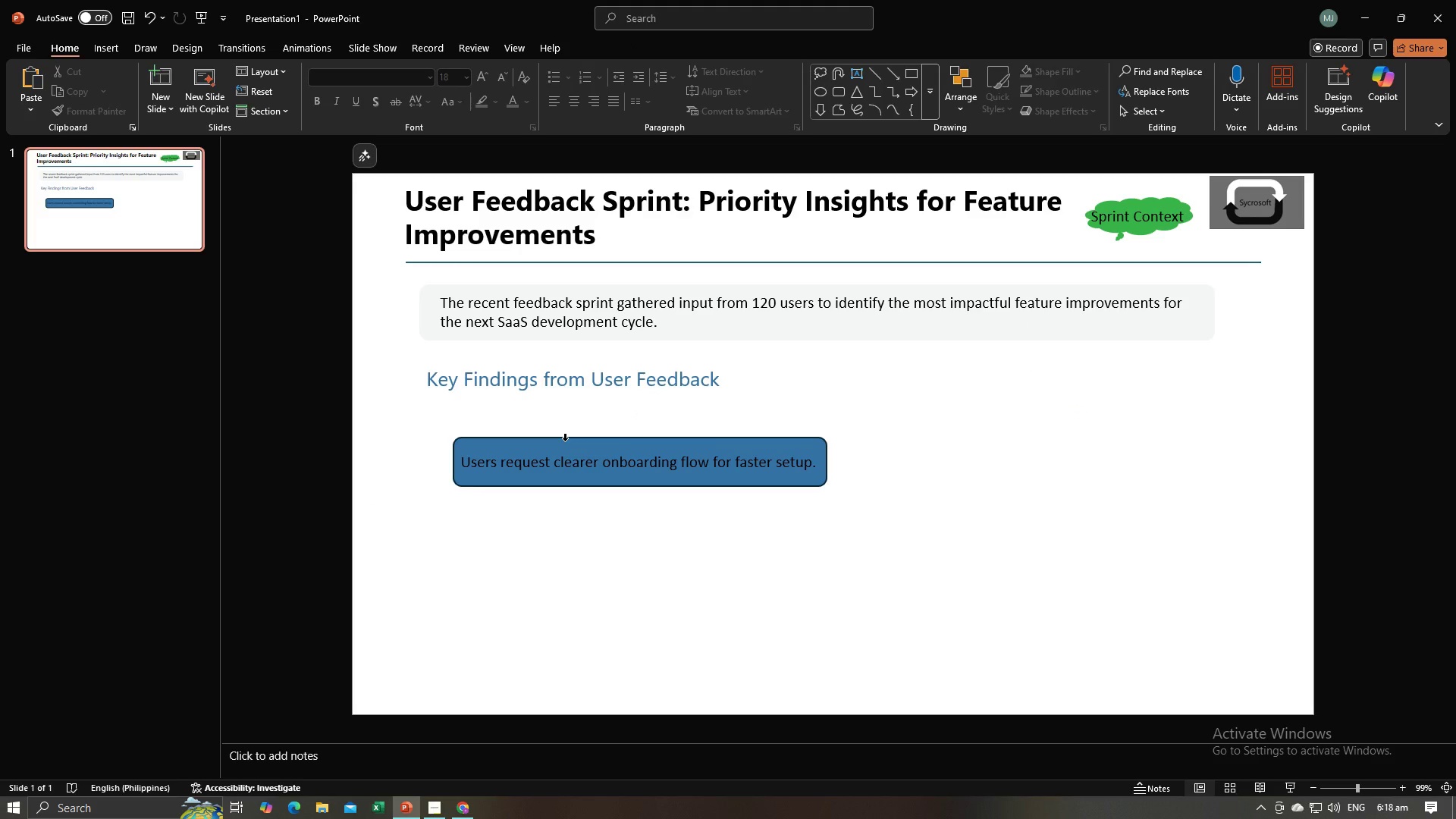 
left_click([563, 444])
 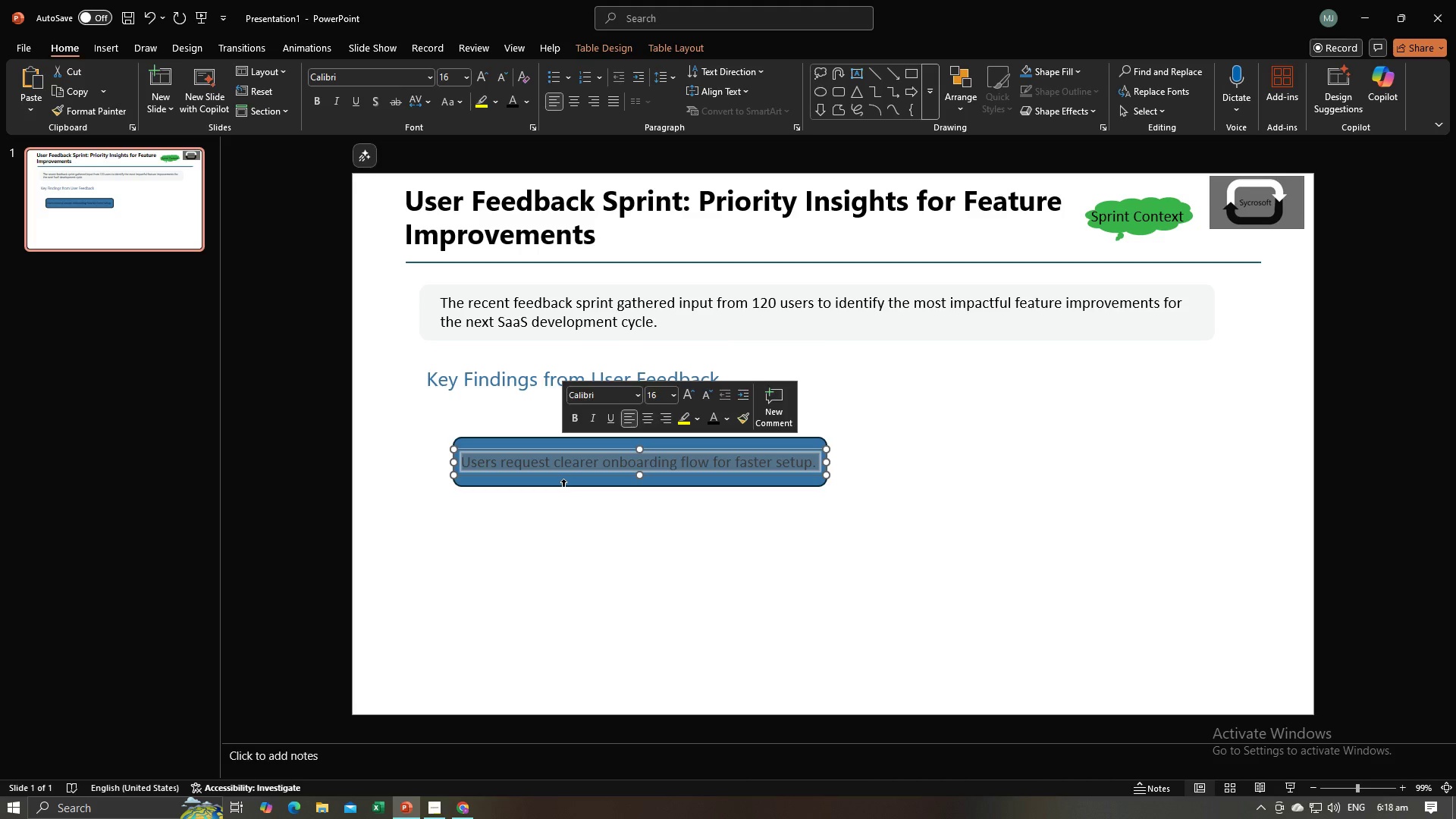 
left_click([563, 479])
 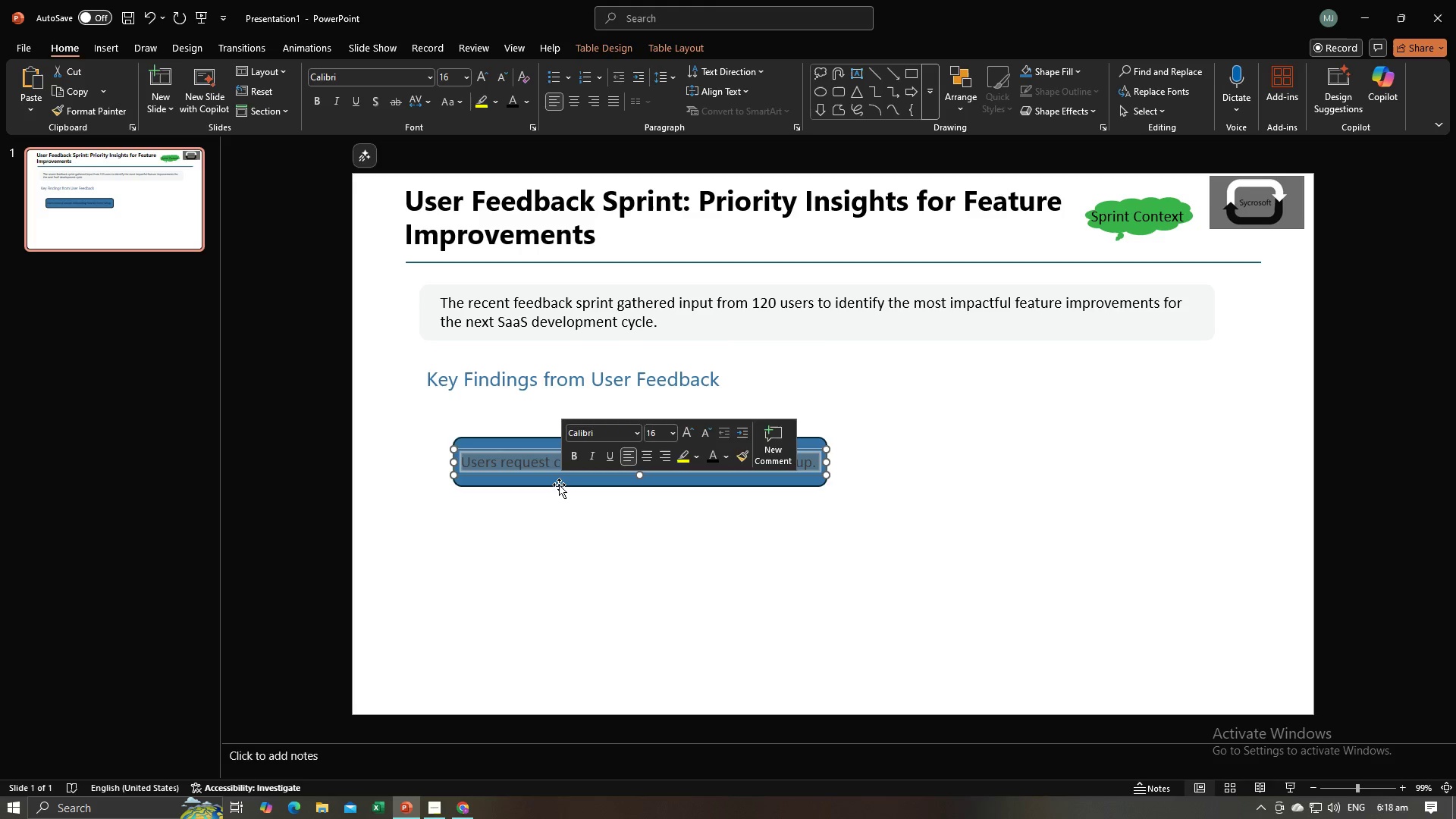 
double_click([558, 485])
 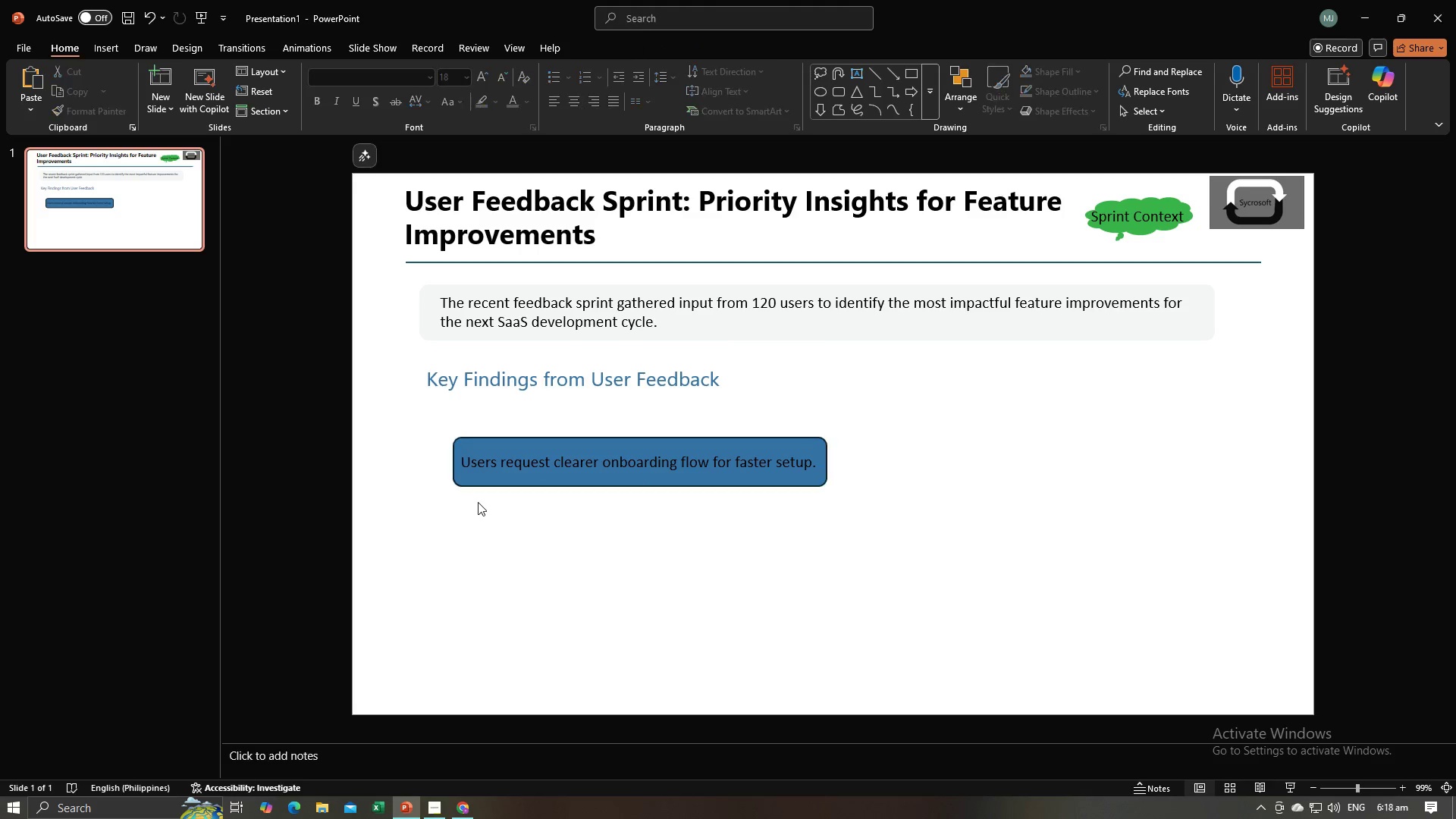 
triple_click([478, 502])
 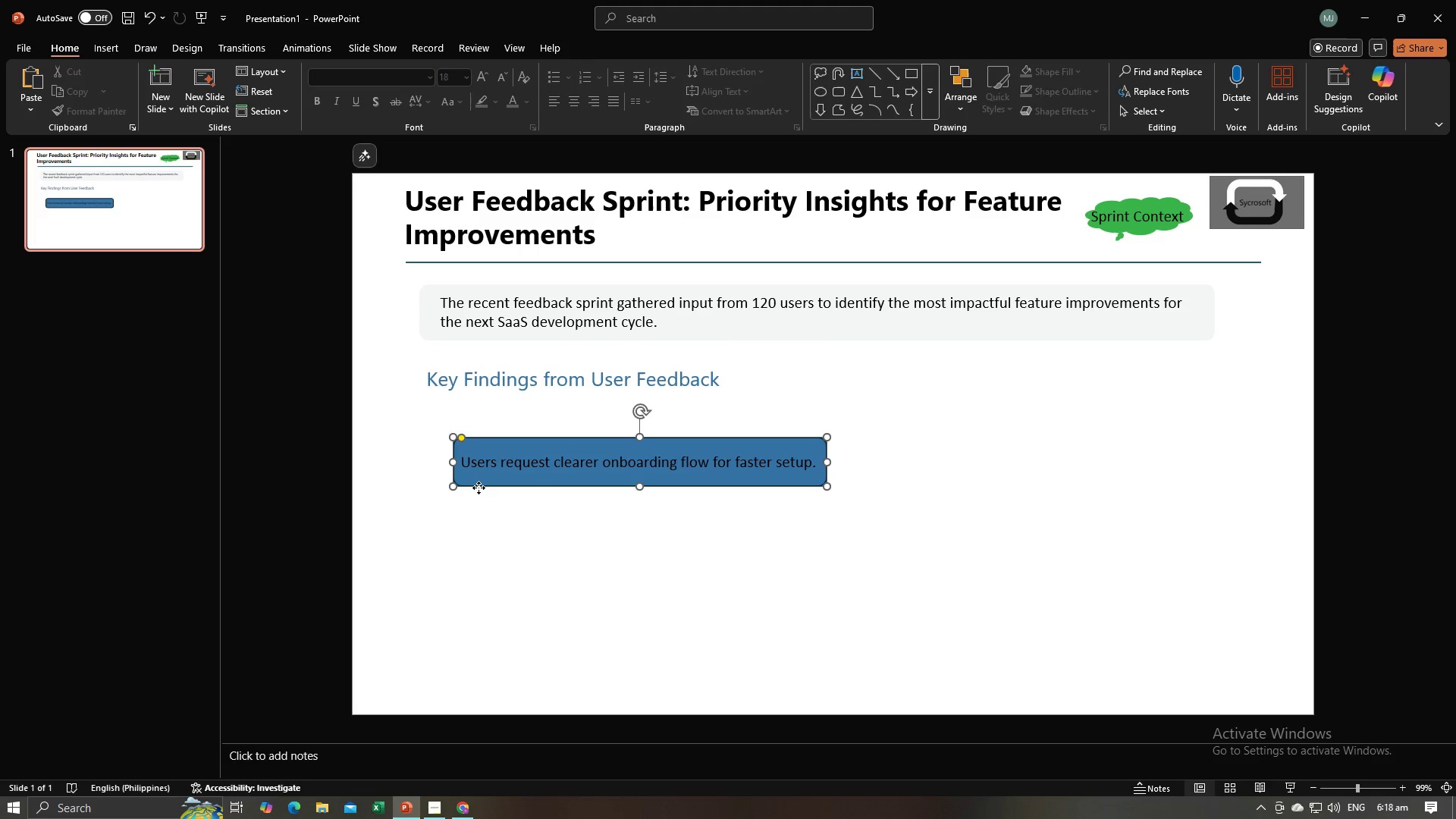 
left_click([479, 488])
 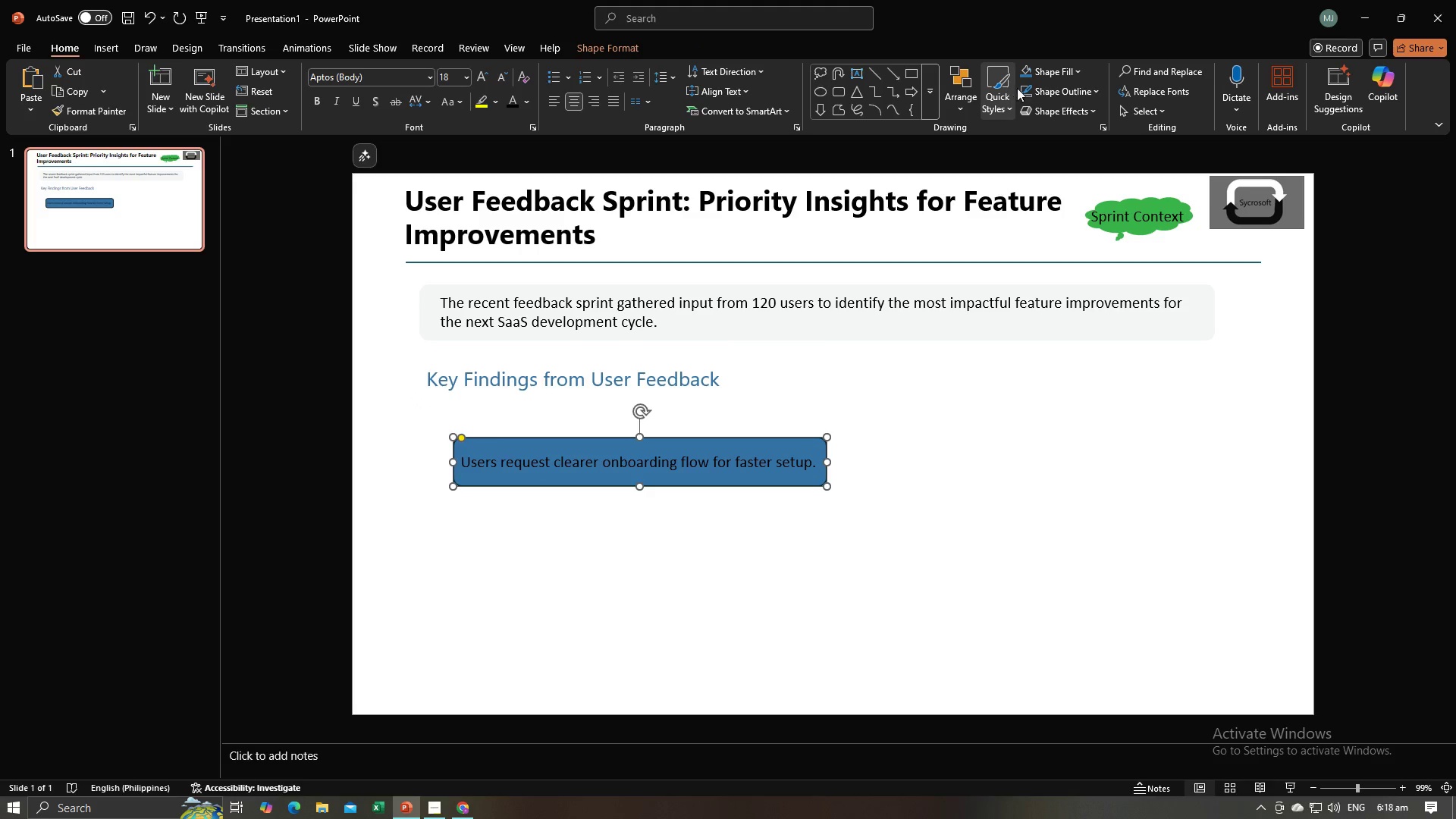 
left_click([1021, 90])
 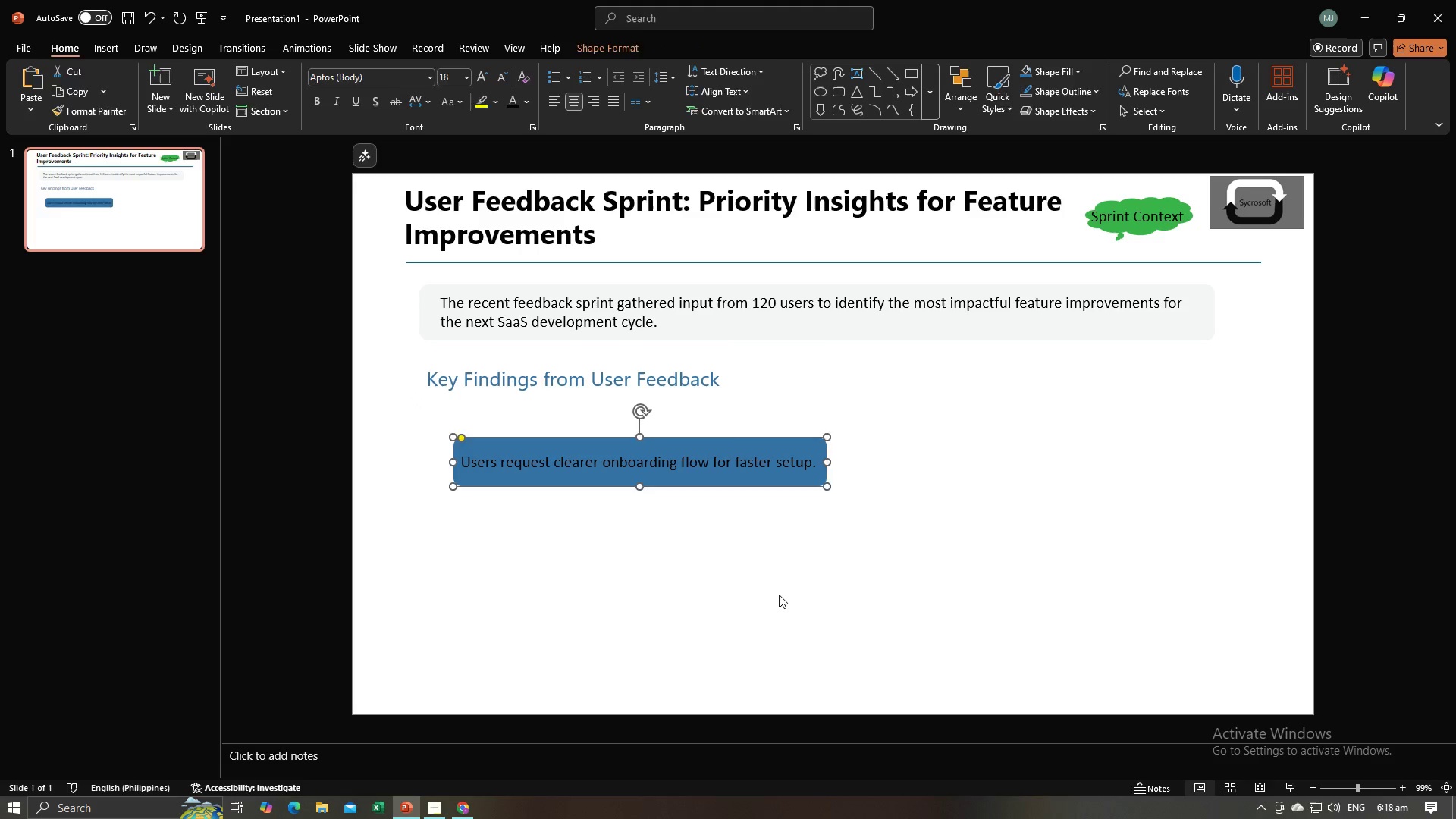 
left_click([779, 595])
 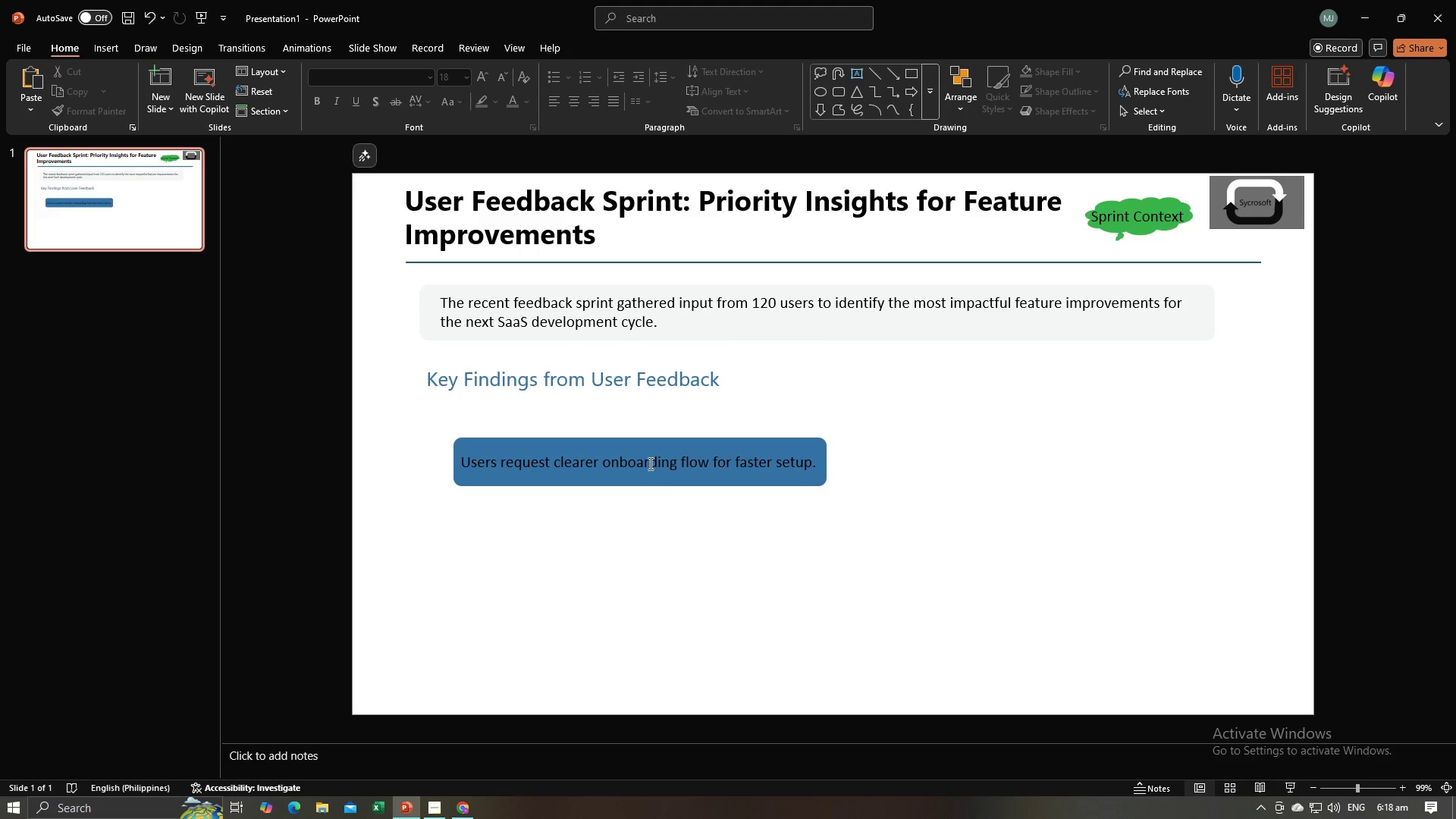 
left_click([649, 463])
 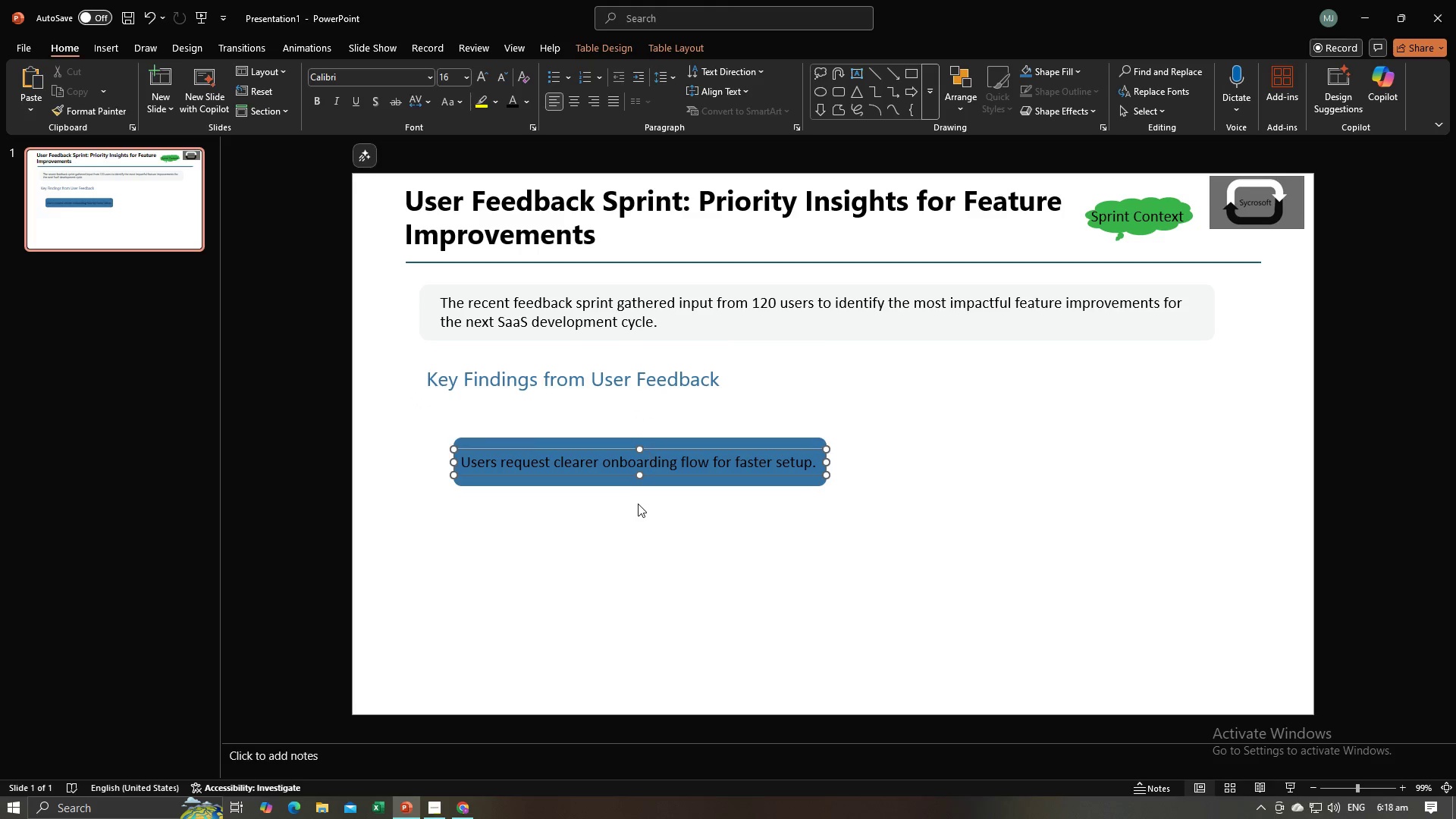 
left_click([638, 504])
 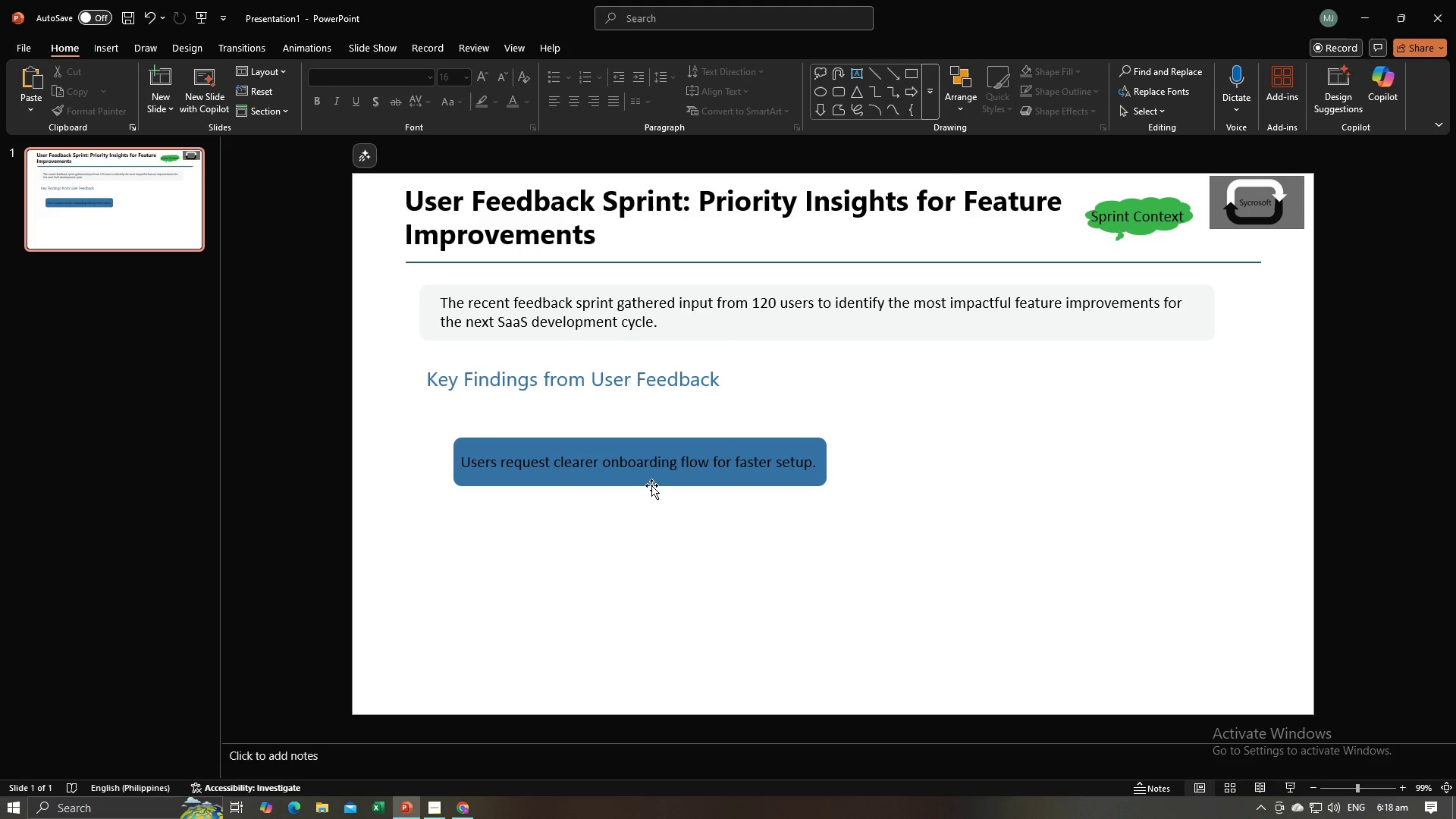 
key(Alt+AltLeft)
 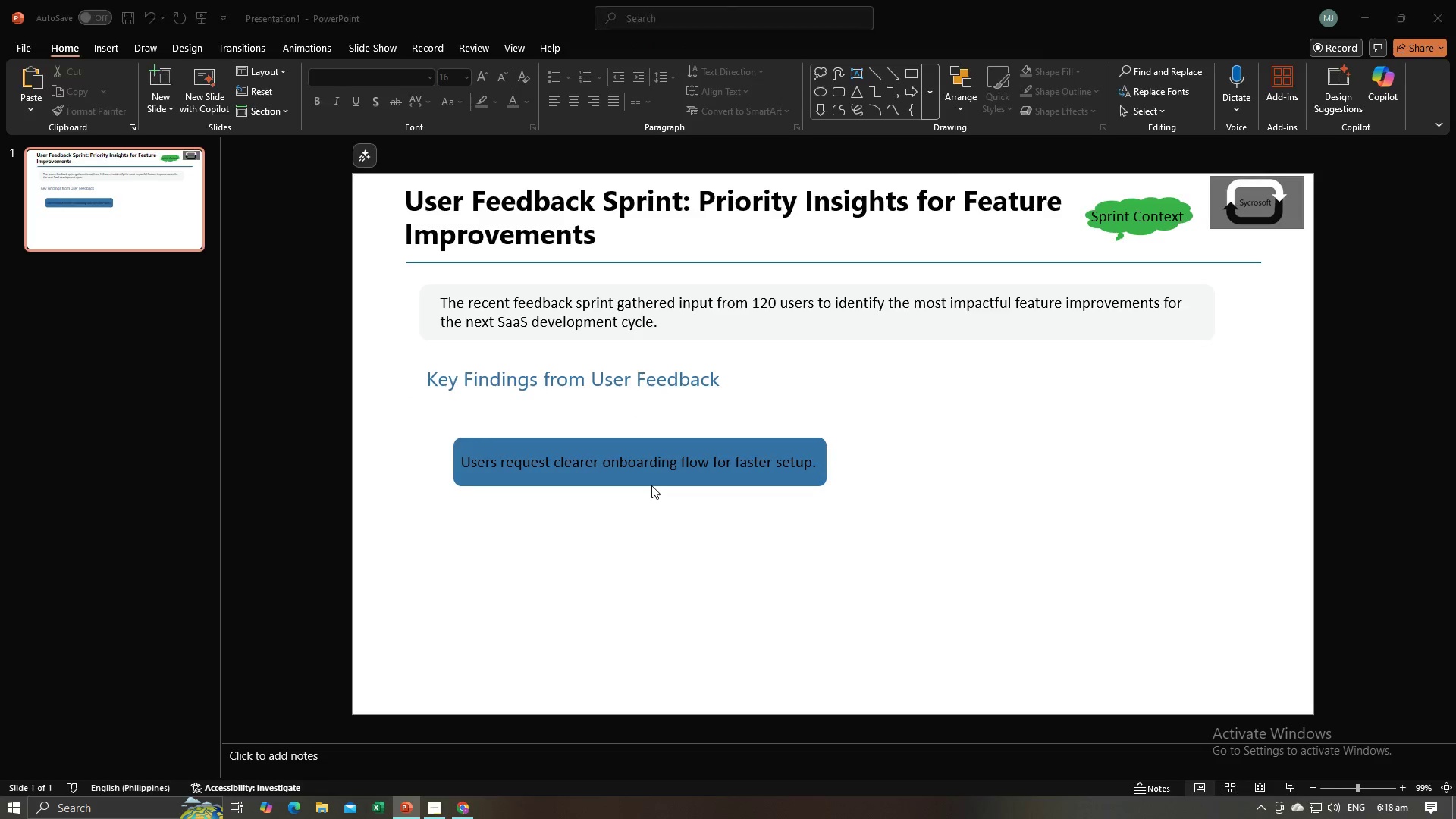 
key(Alt+Tab)
 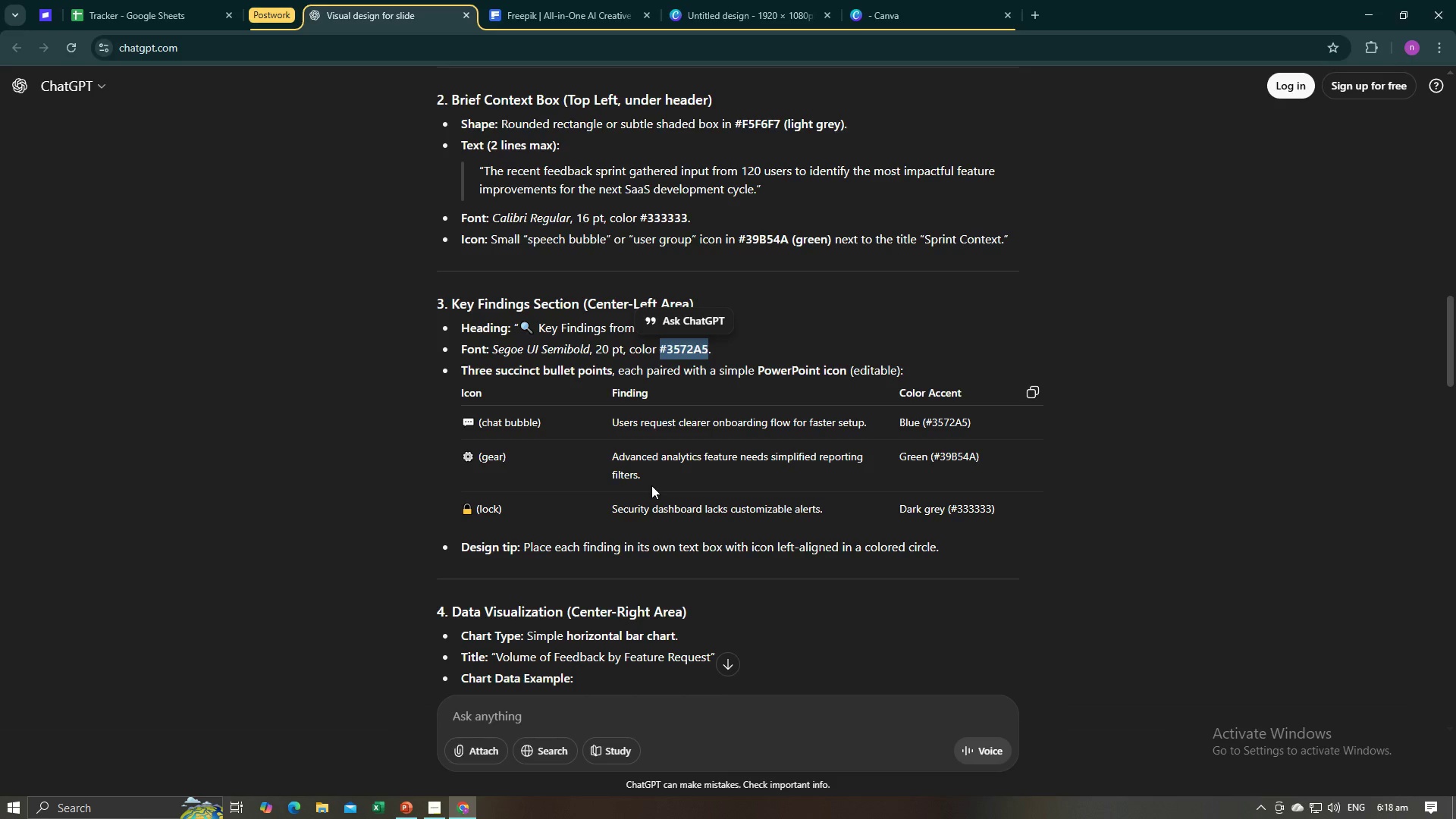 
key(Alt+AltLeft)
 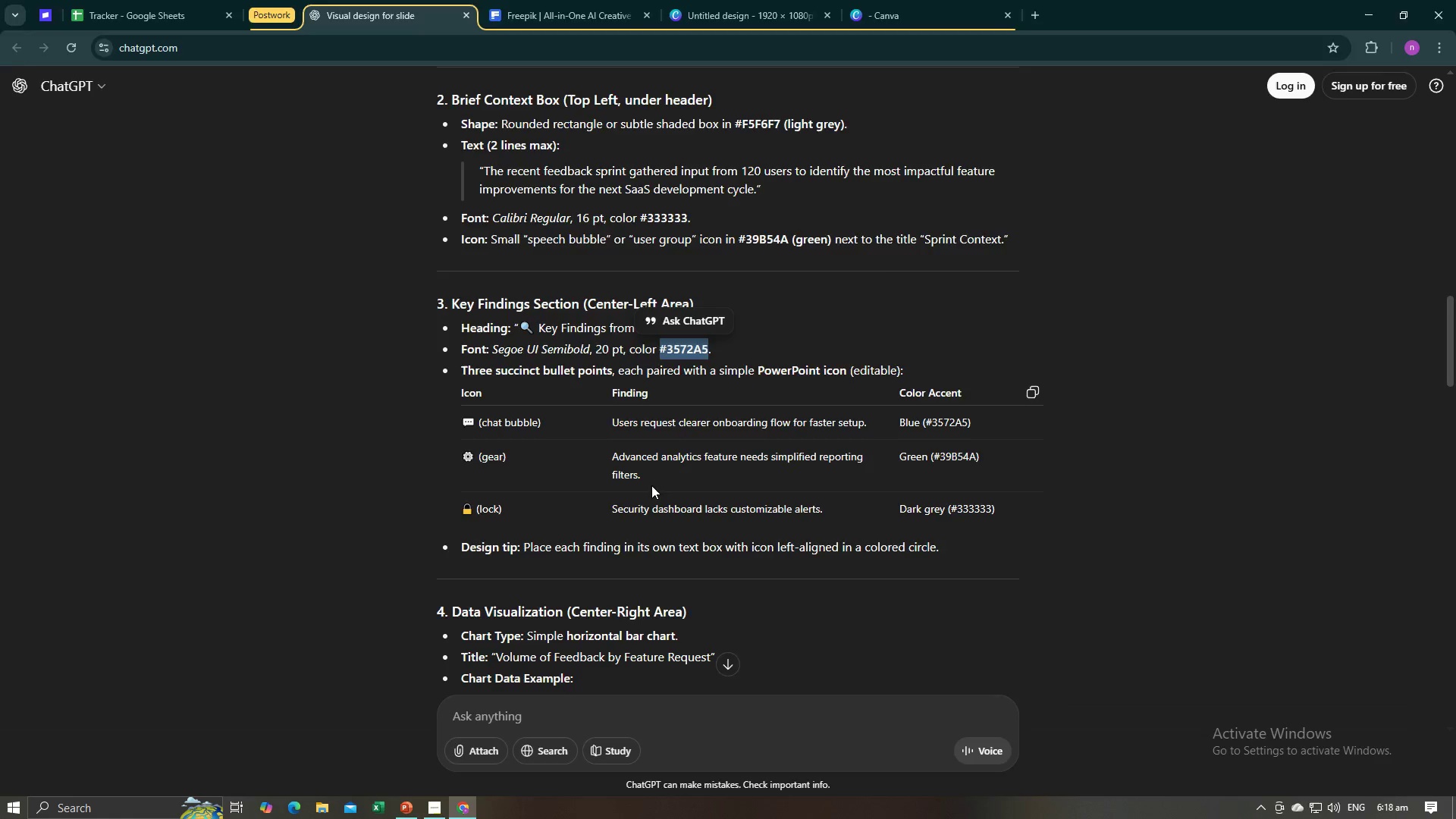 
key(Alt+Tab)
 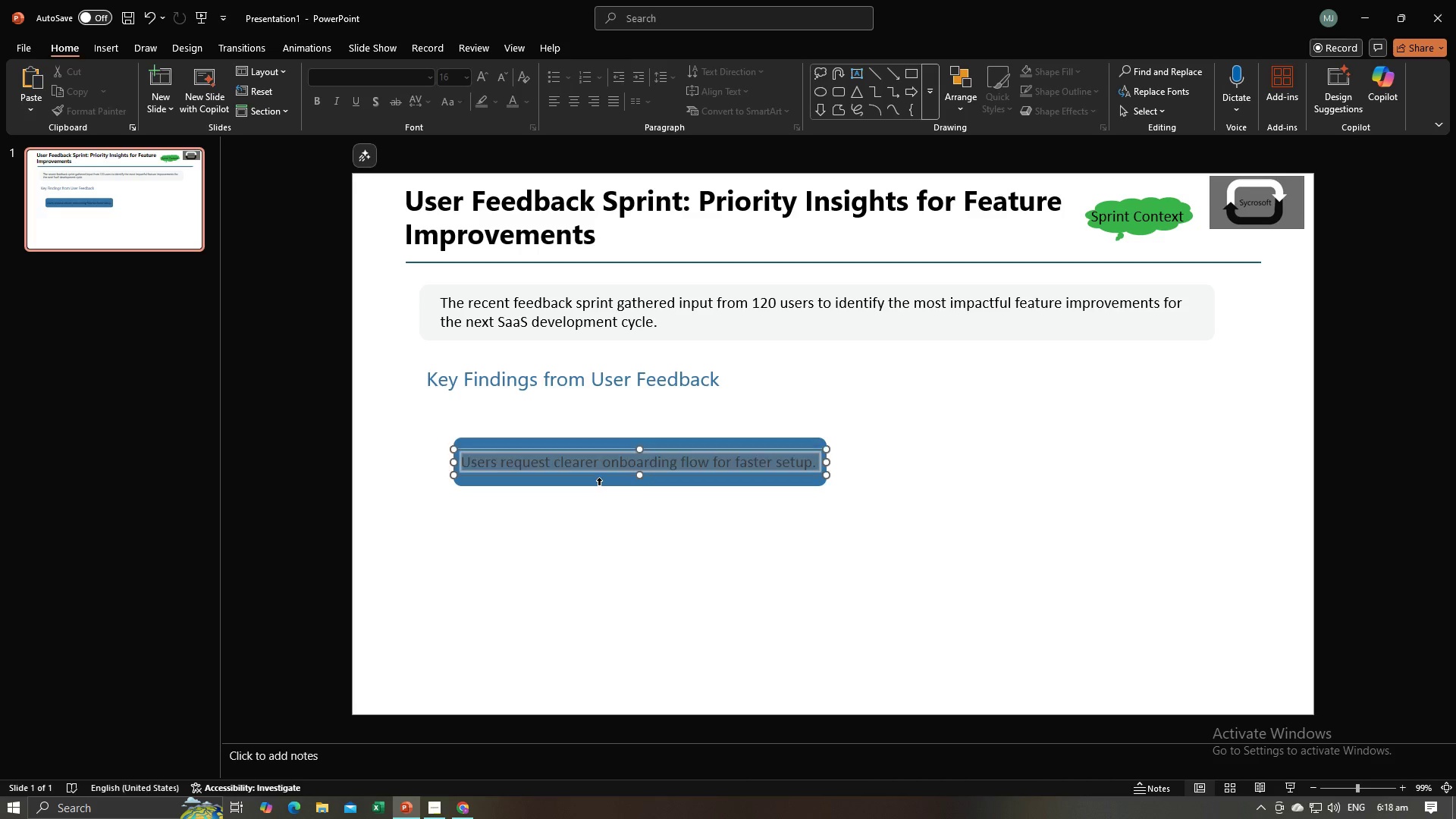 
left_click([599, 478])
 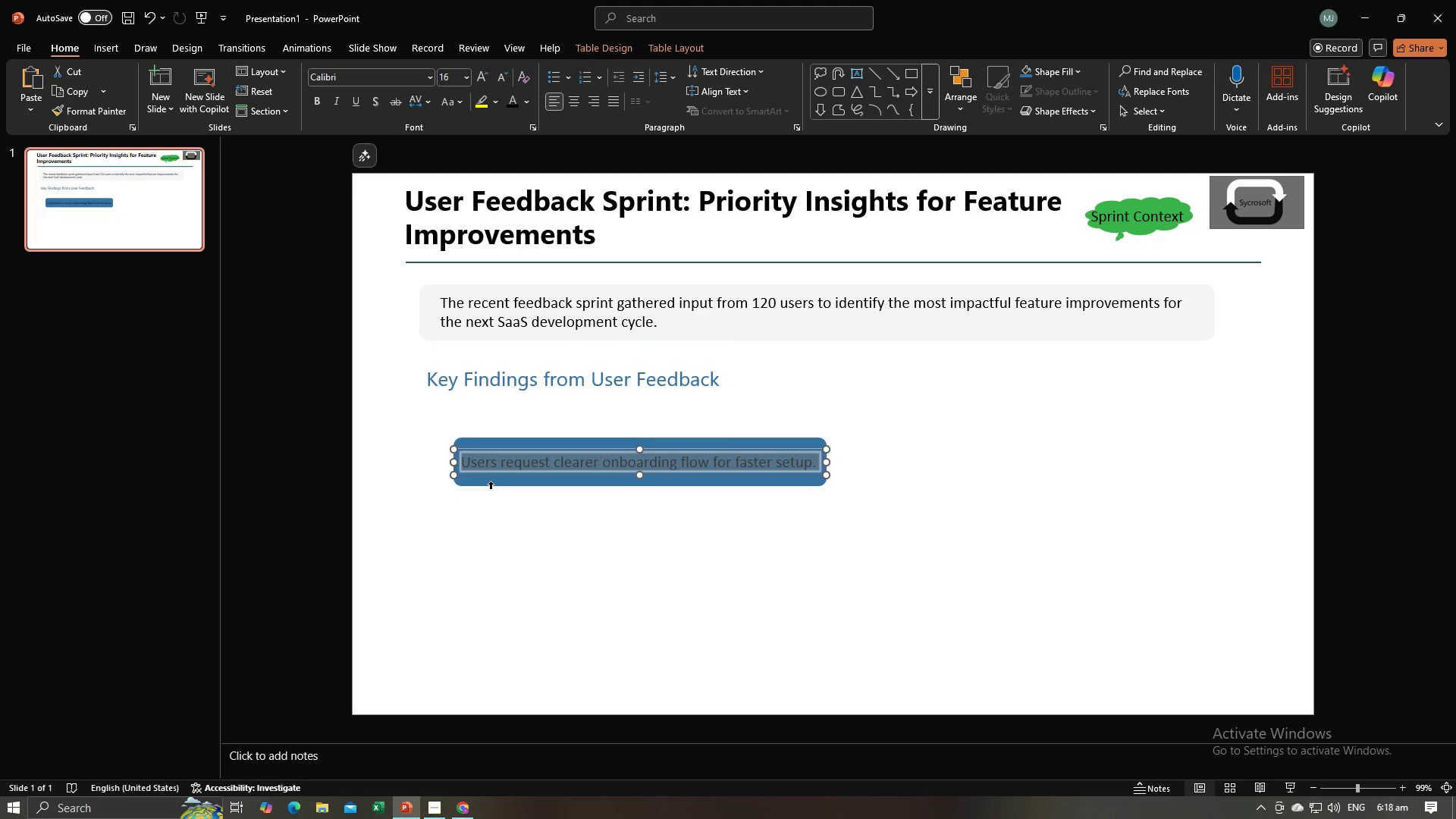 
hold_key(key=ControlLeft, duration=1.52)
left_click([491, 482])
 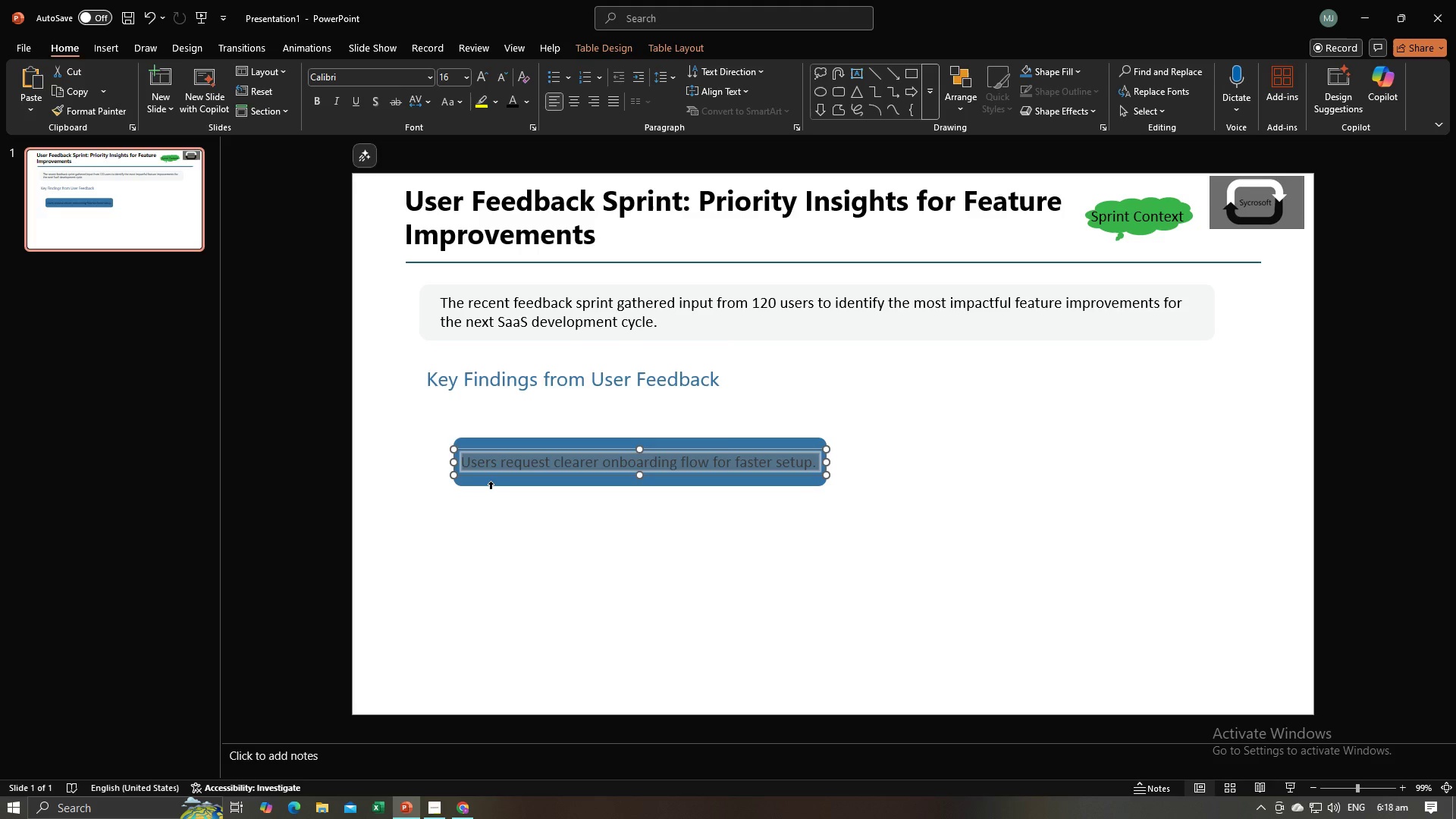 
key(Control+ControlLeft)
 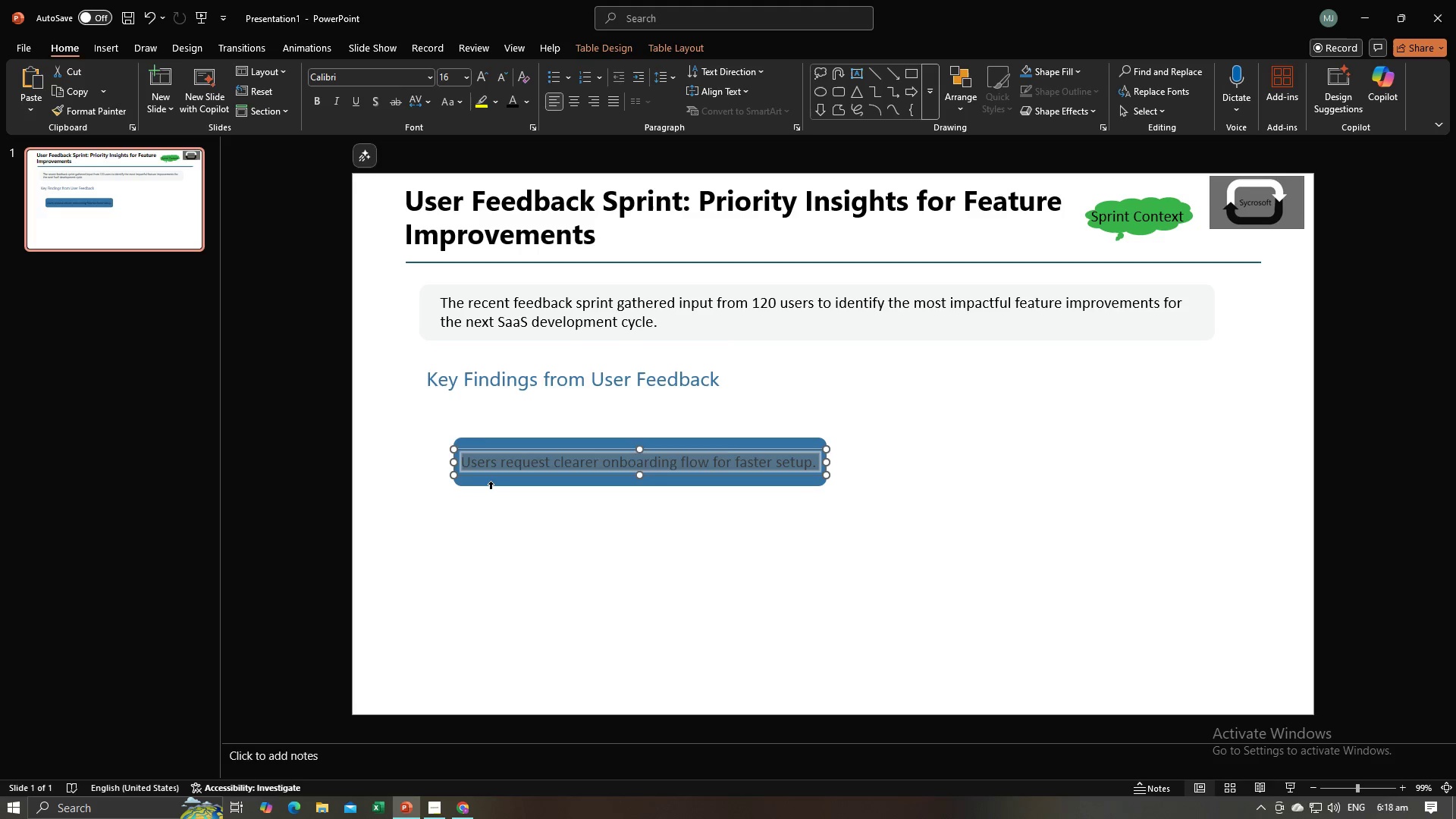 
left_click([491, 482])
 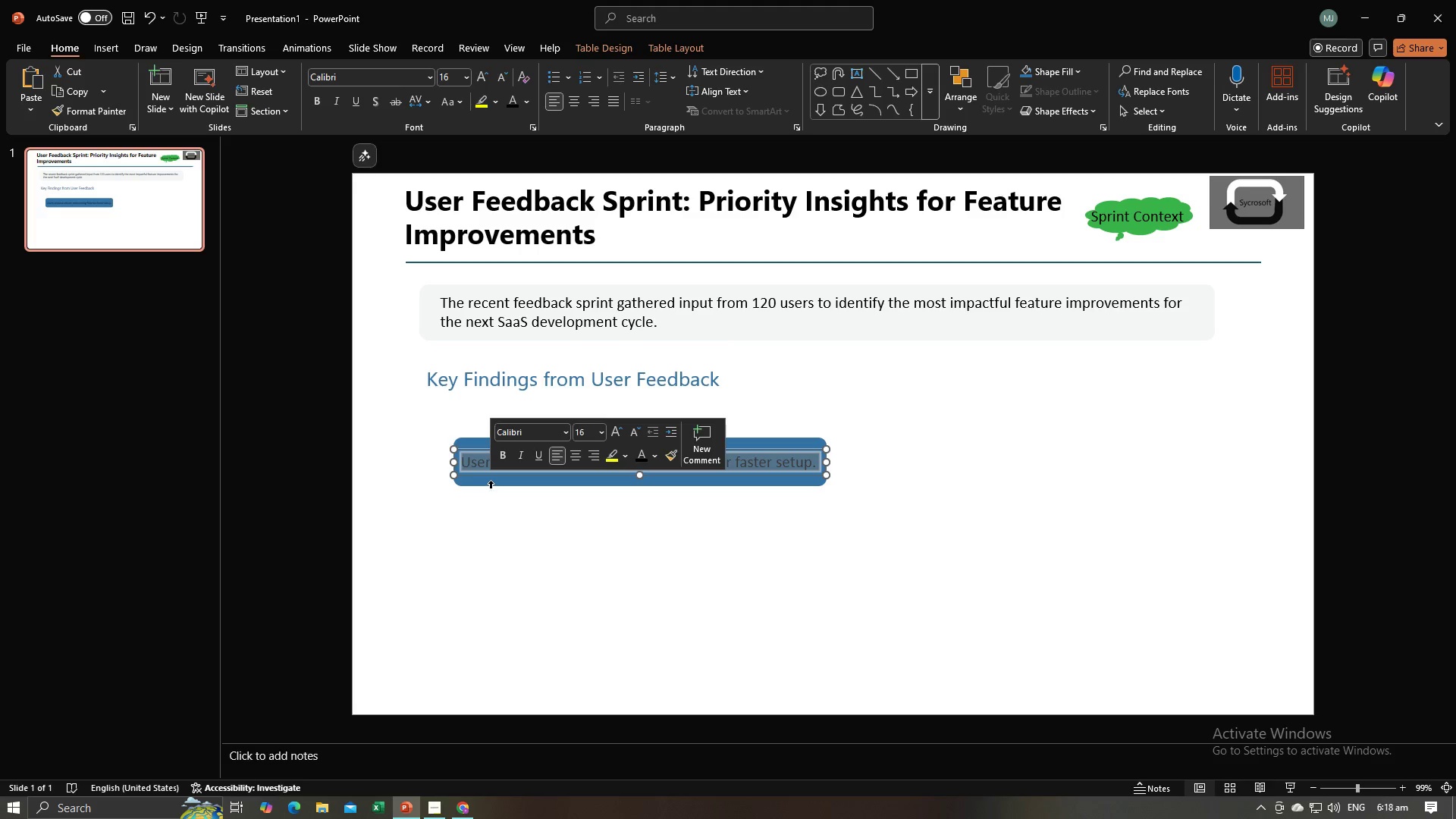 
hold_key(key=ShiftLeft, duration=1.53)
left_click([467, 482])
 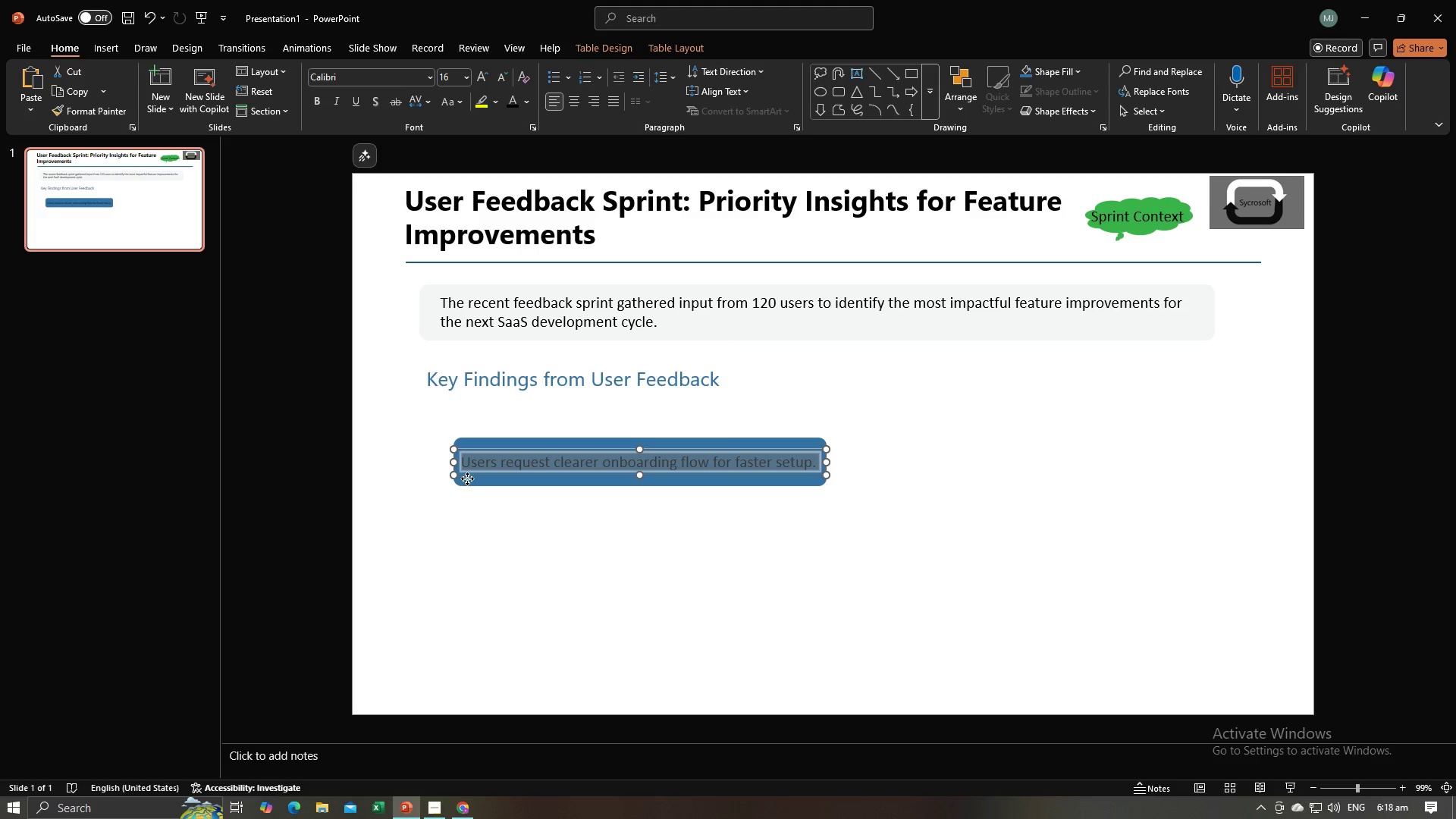 
double_click([467, 479])
 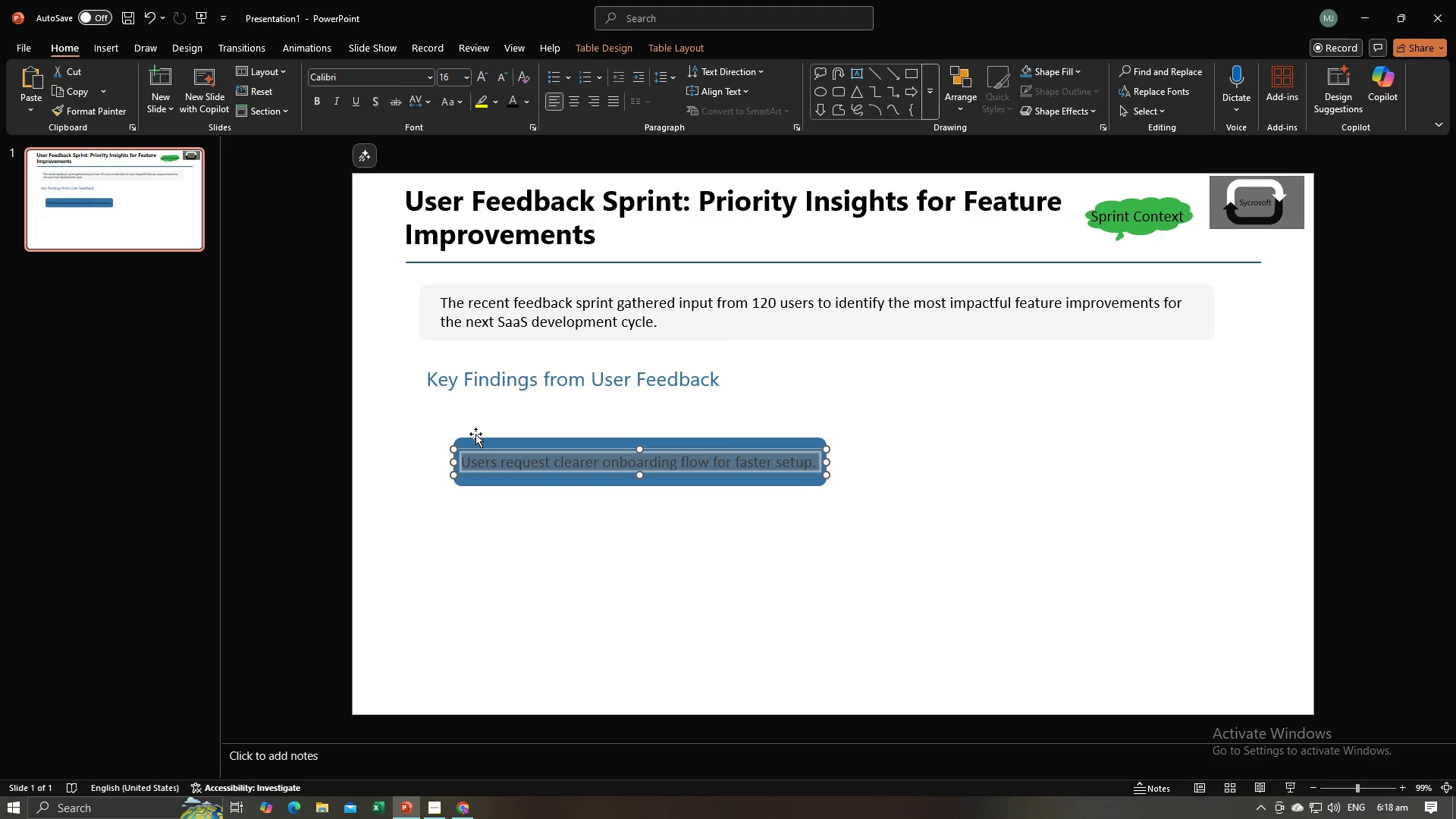 
hold_key(key=ShiftLeft, duration=1.51)
left_click([487, 439])
 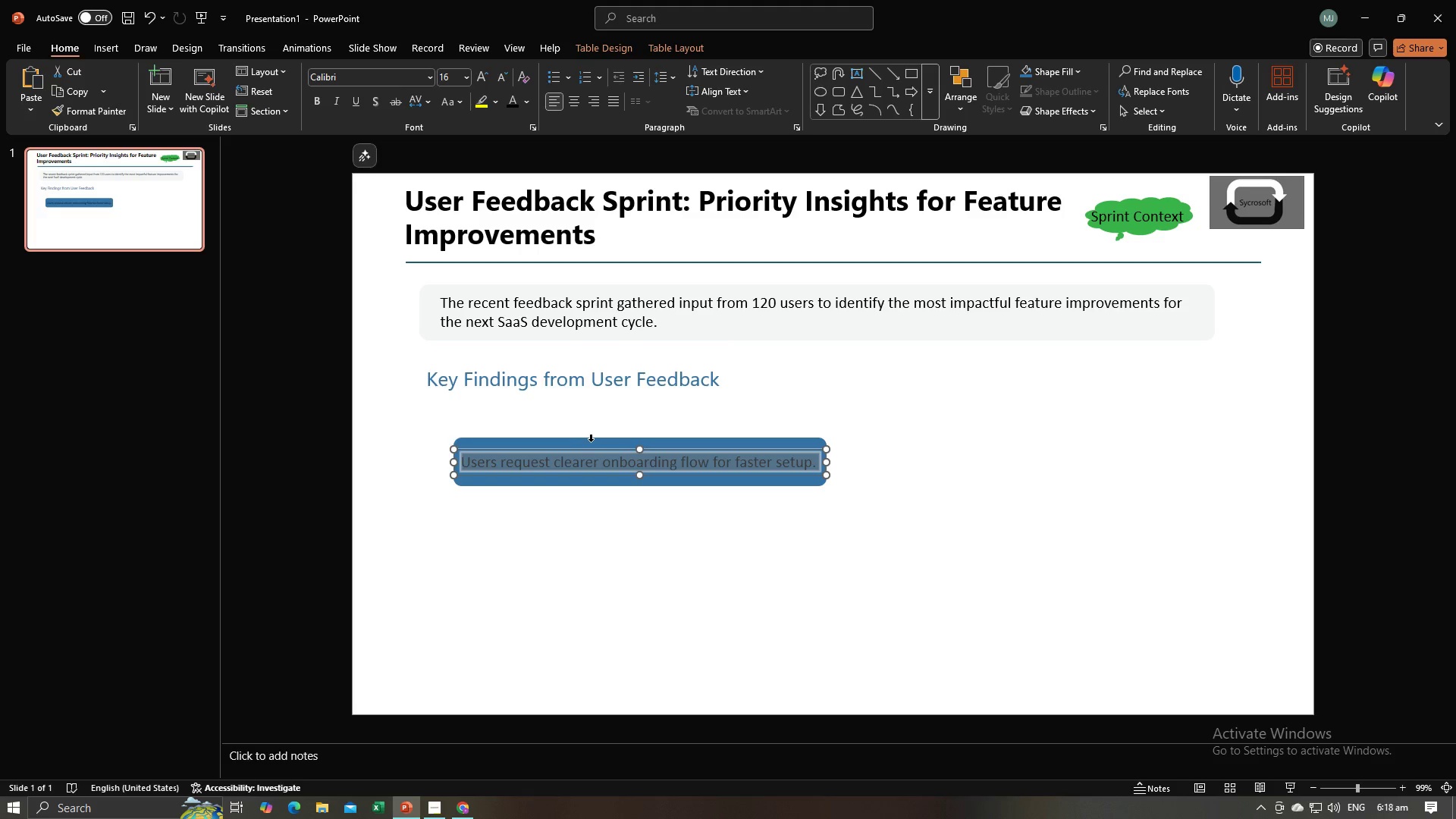 
key(Shift+ShiftLeft)
 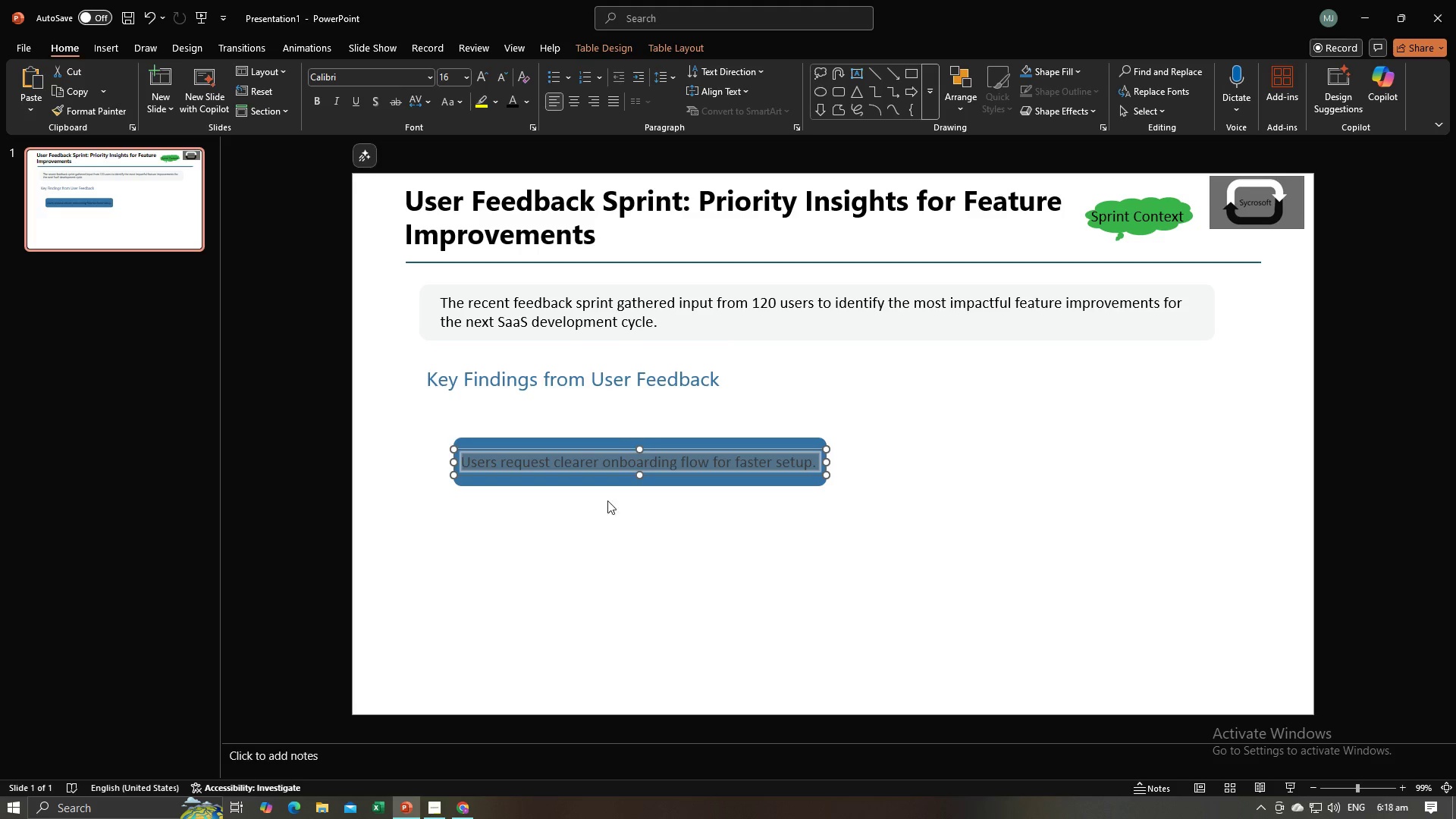 
key(Shift+ShiftLeft)
 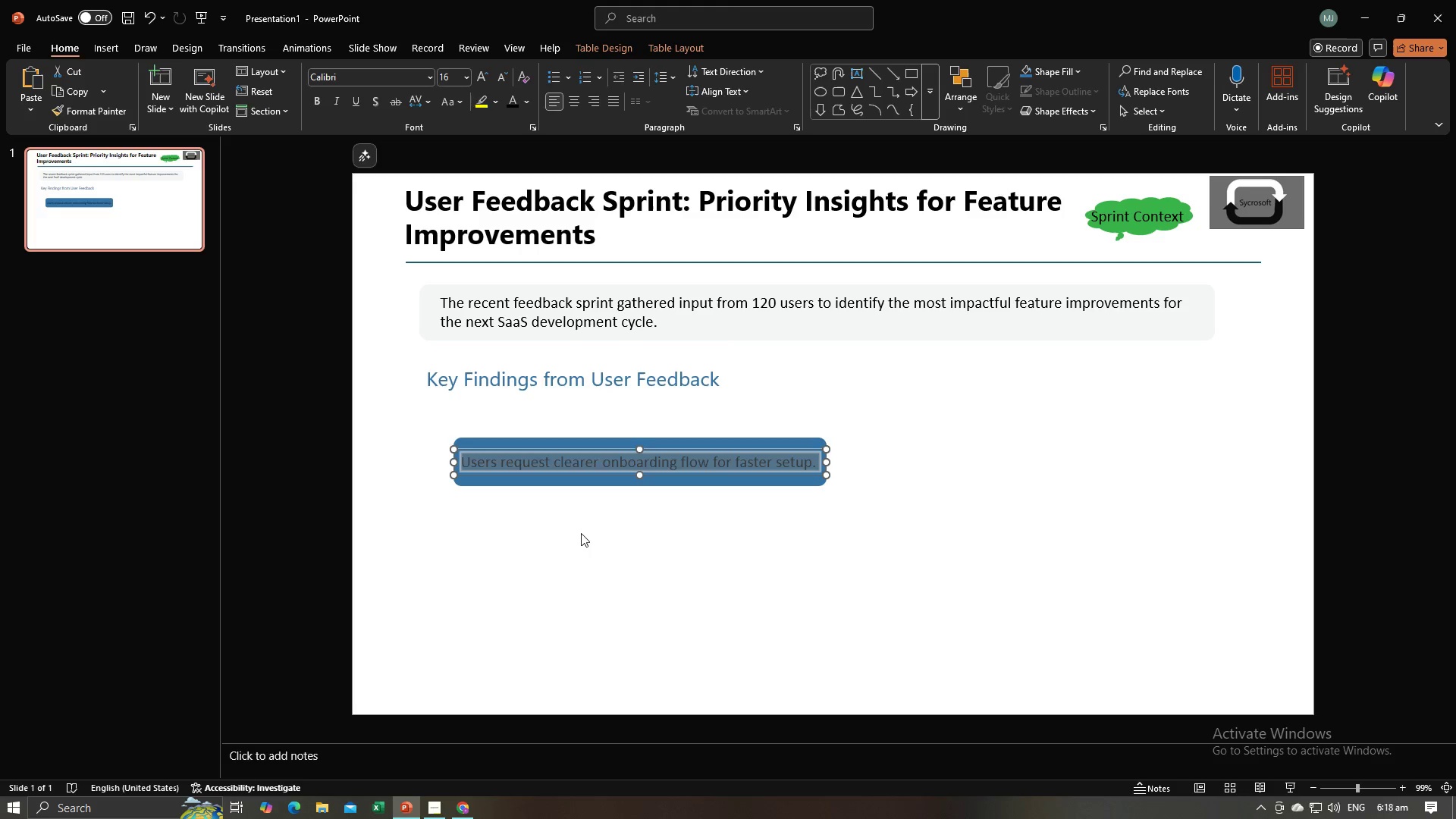 
key(Shift+ShiftLeft)
 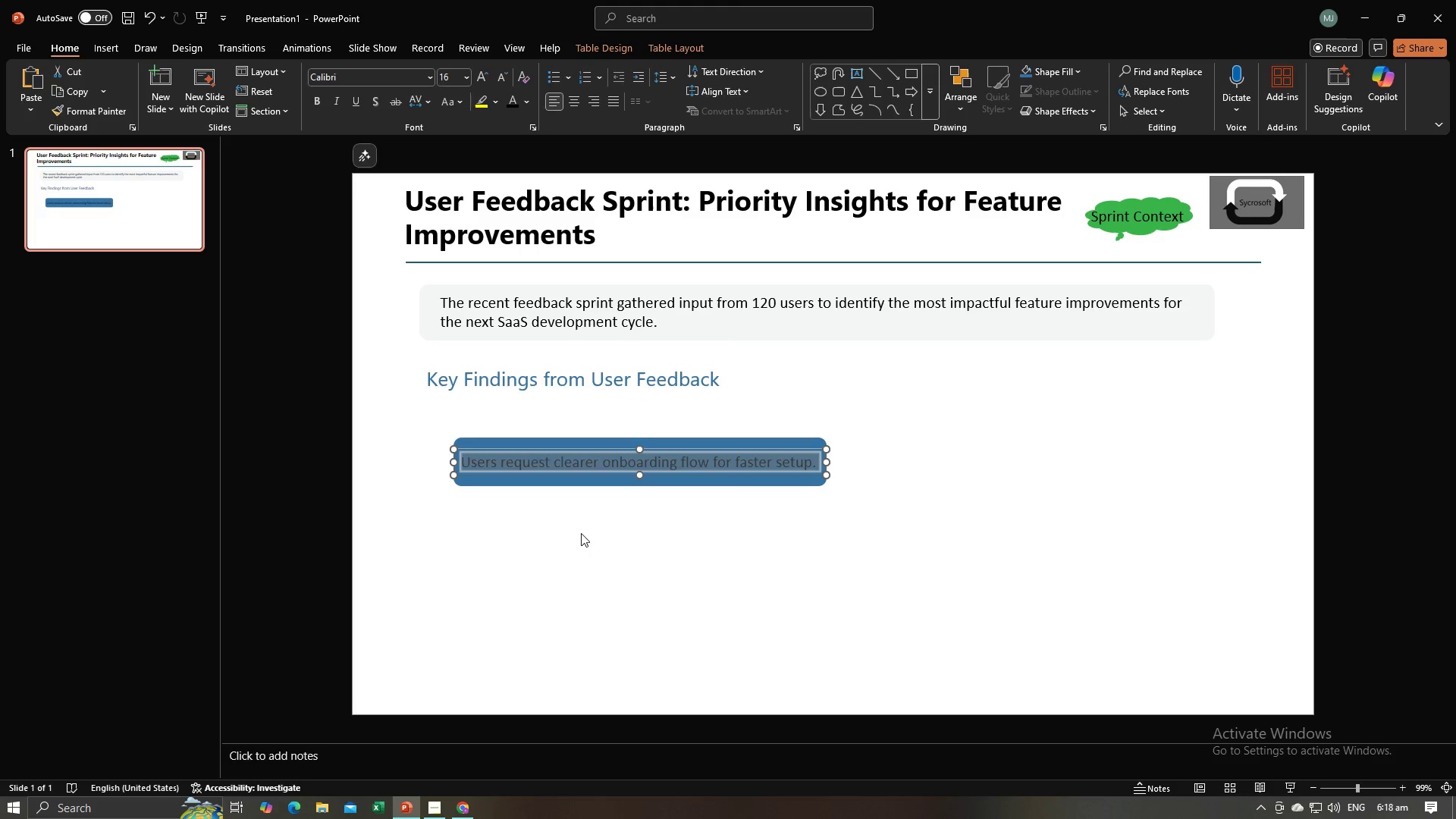 
key(Shift+ShiftLeft)
 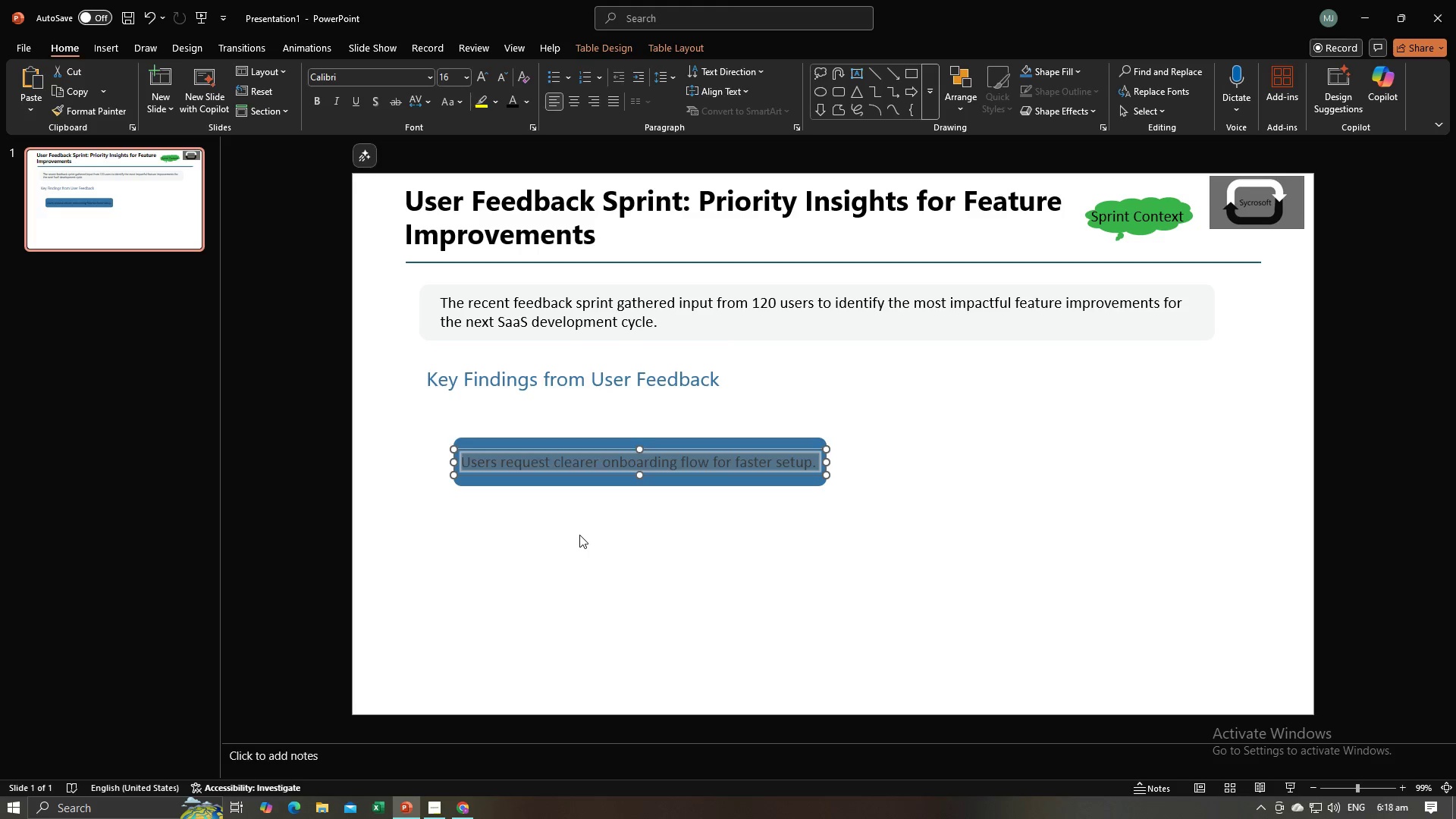 
key(Shift+ShiftLeft)
 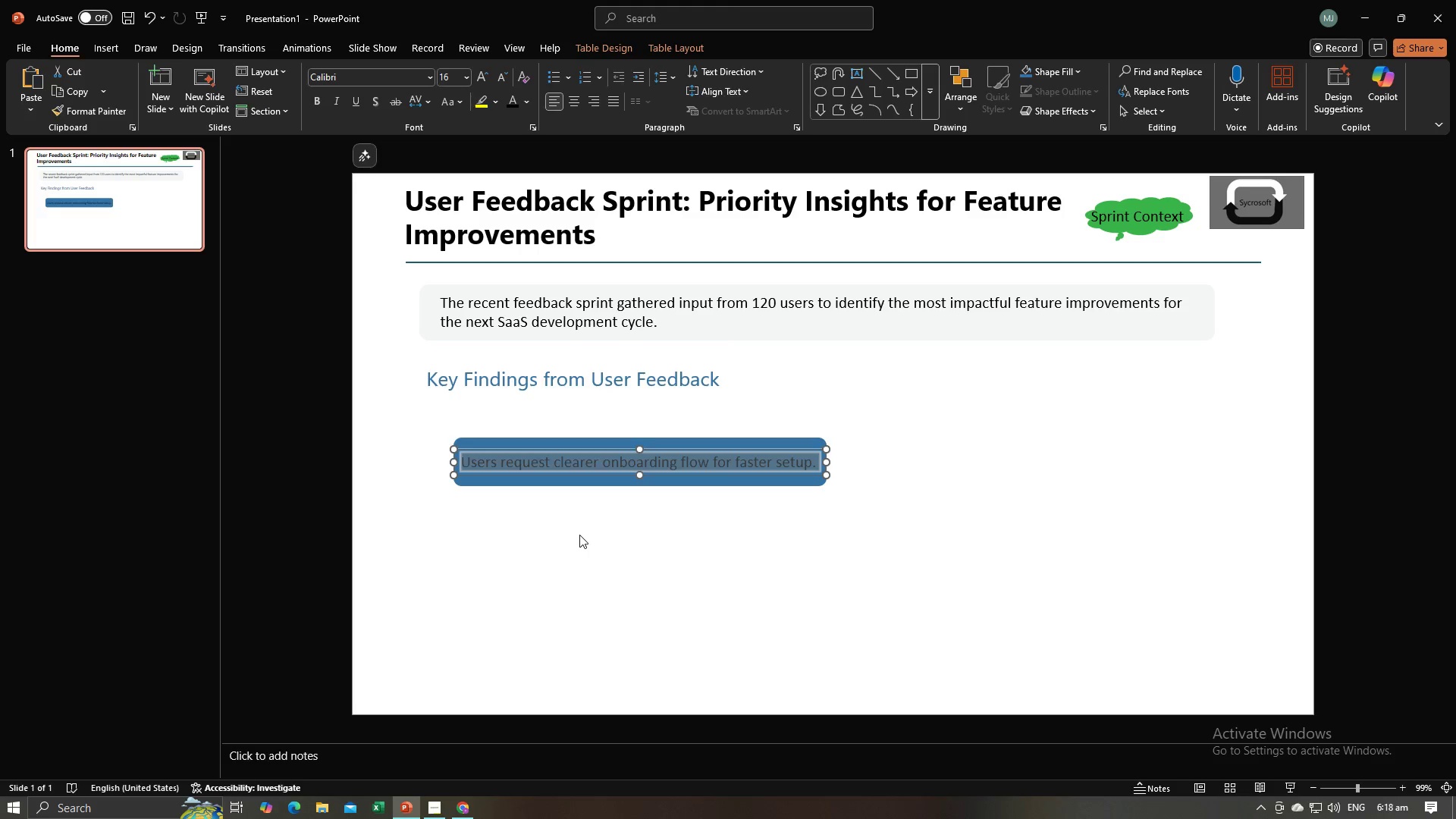 
key(Shift+ShiftLeft)
 